 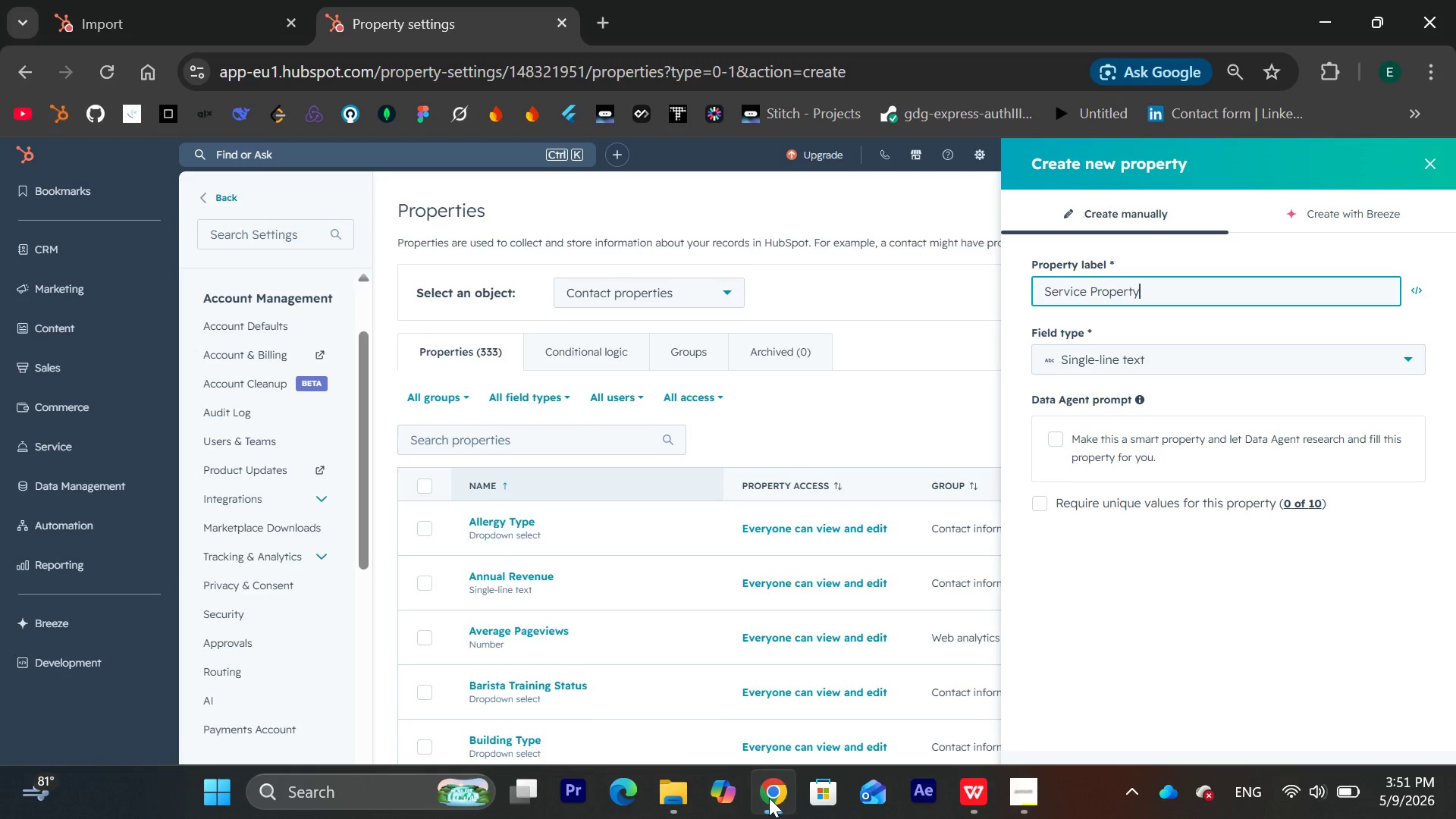 
type(==)
key(Backspace)
key(Backspace)
key(Backspace)
key(Backspace)
key(Backspace)
key(Backspace)
key(Backspace)
key(Backspace)
key(Backspace)
key(Backspace)
type(Interest)
 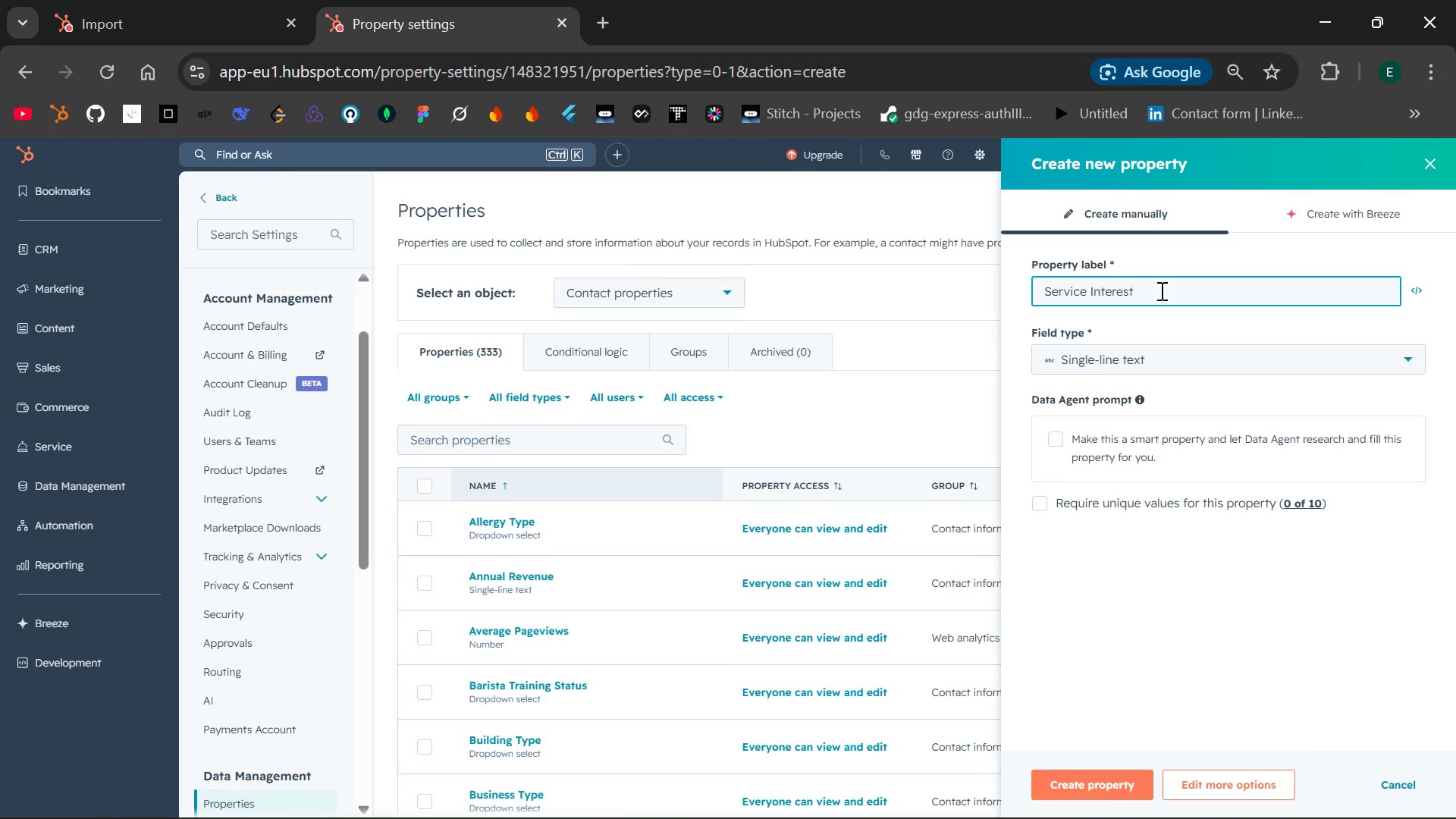 
key(Space)
 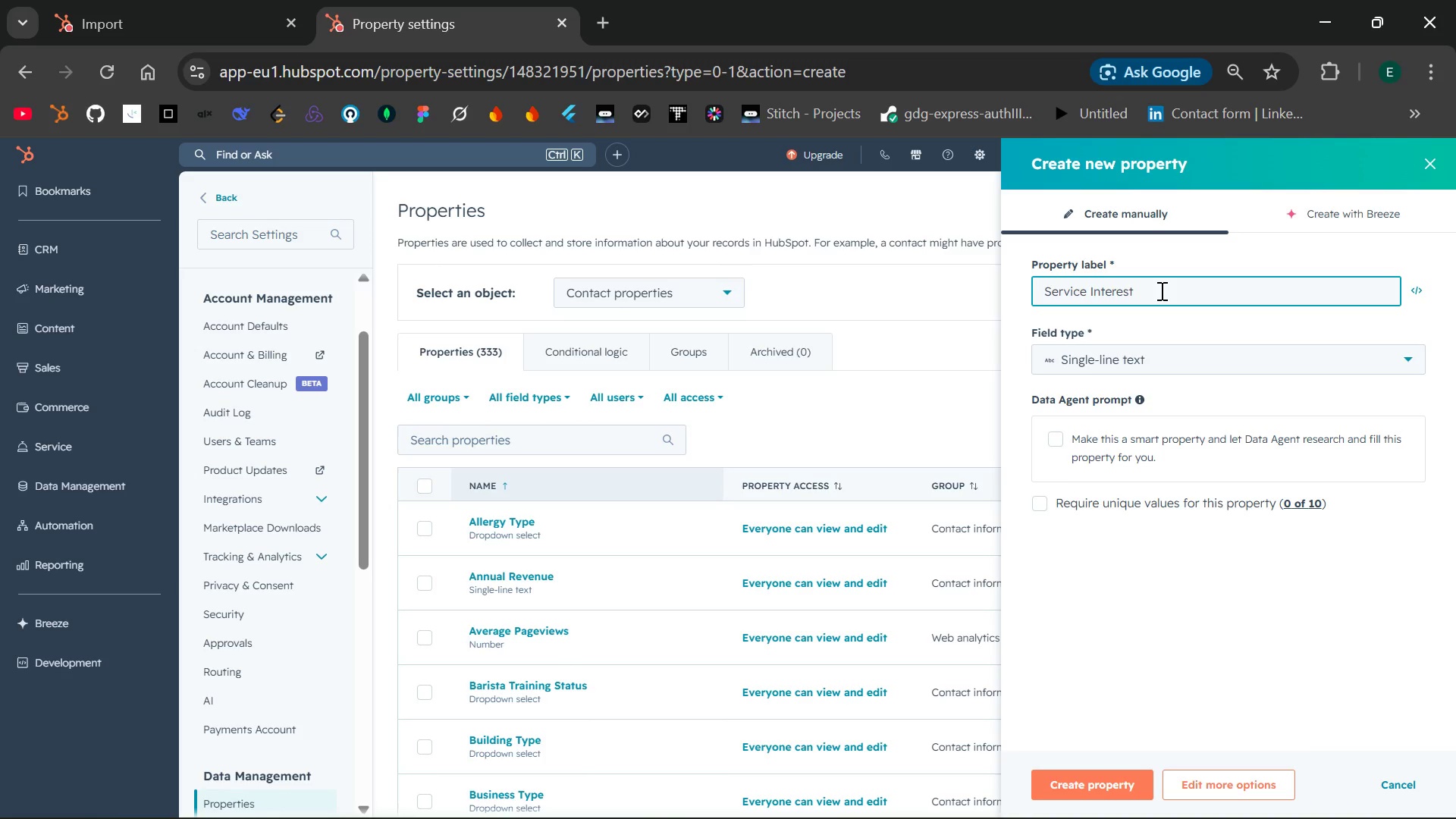 
wait(8.03)
 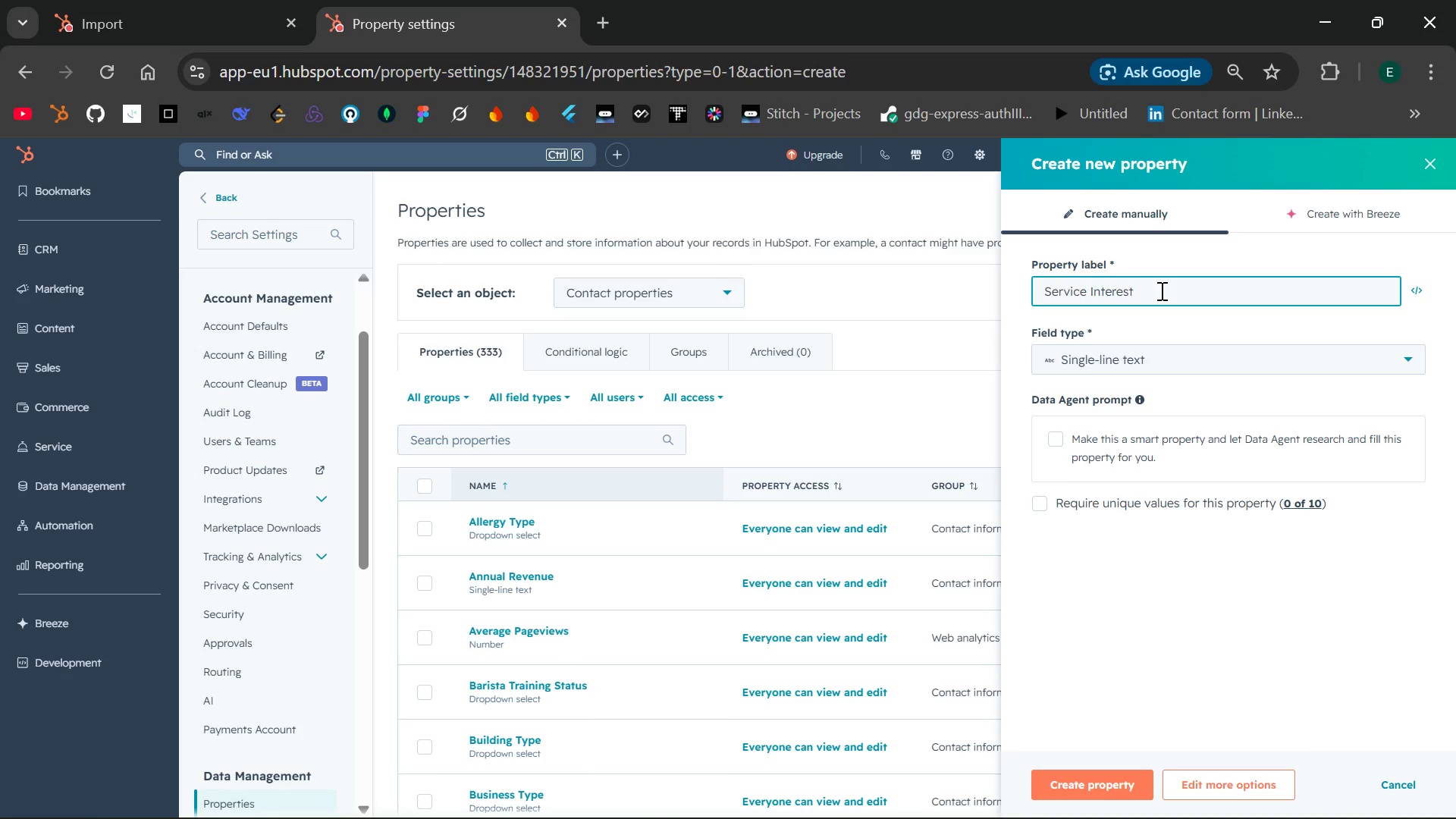 
left_click([1098, 293])
 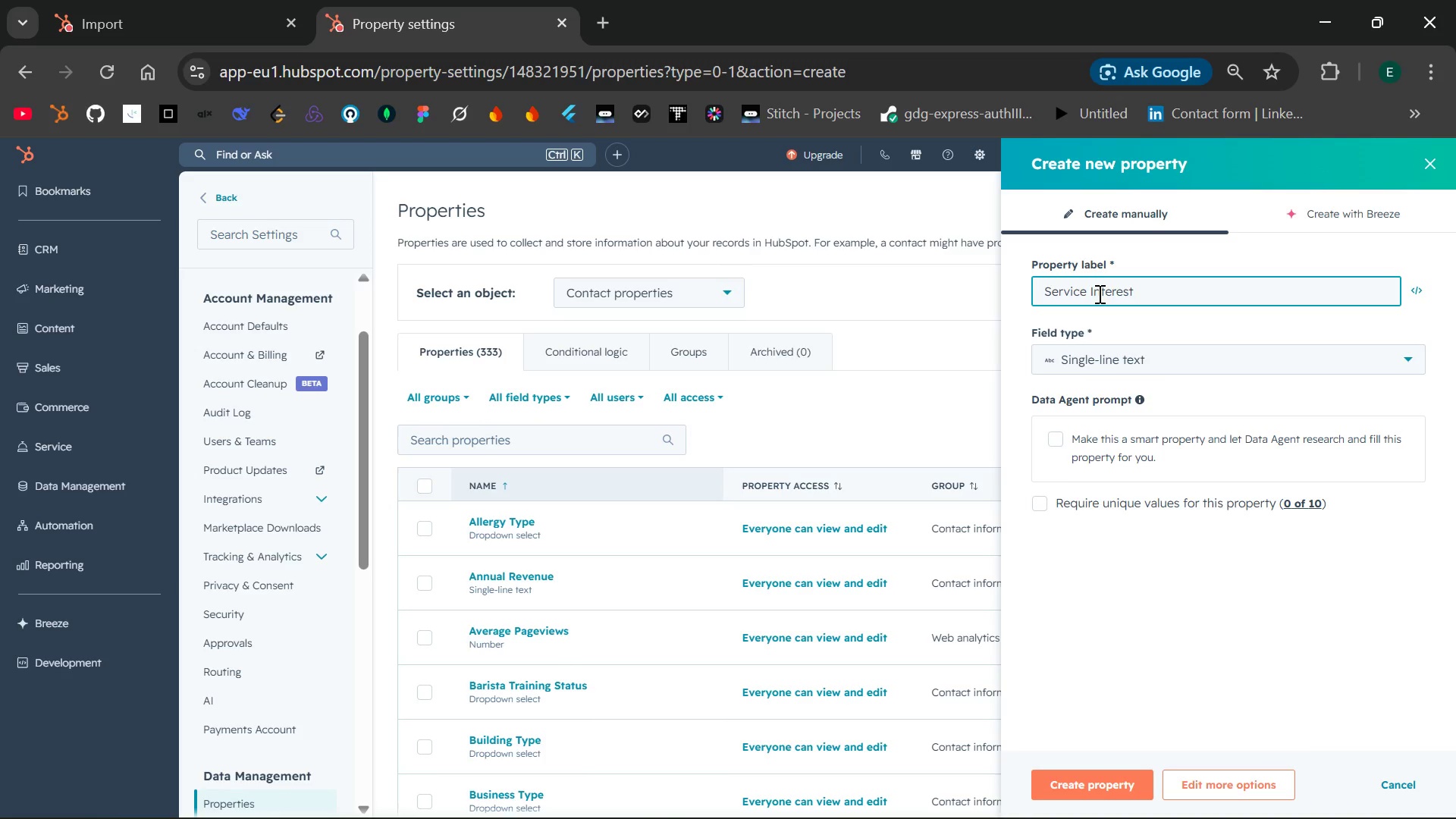 
key(ArrowLeft)
 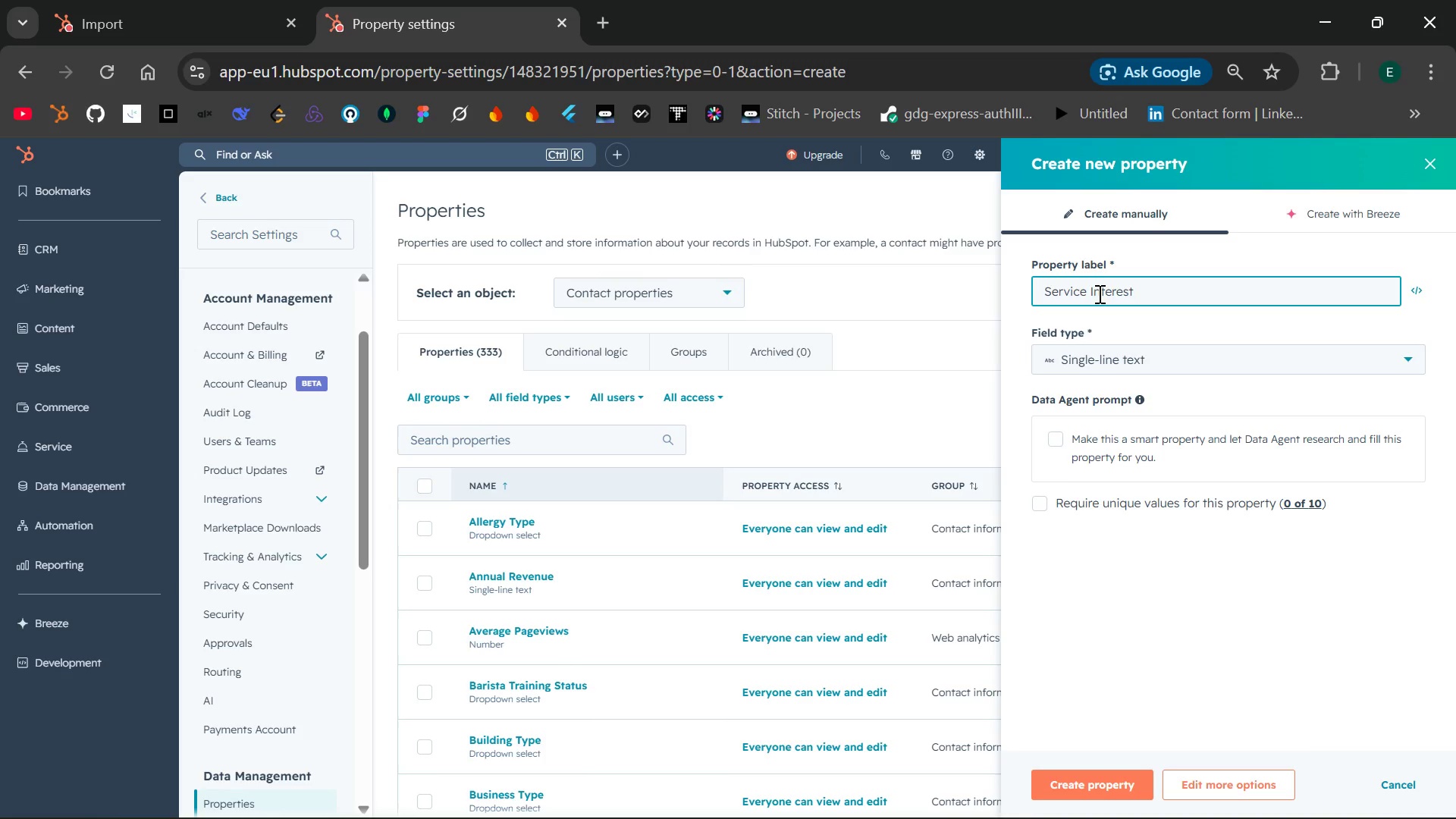 
key(Backspace)
 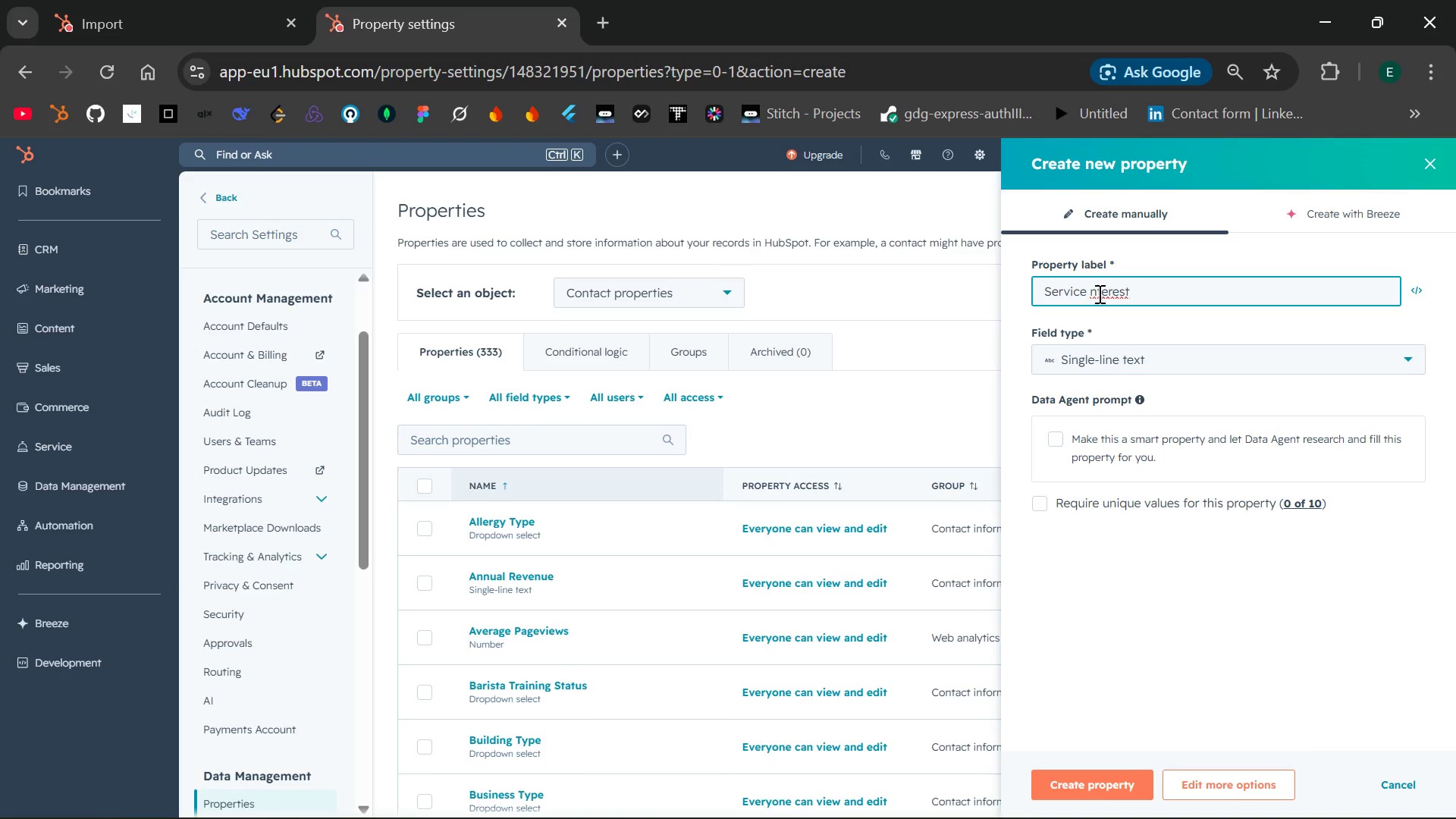 
key(Shift+I)
 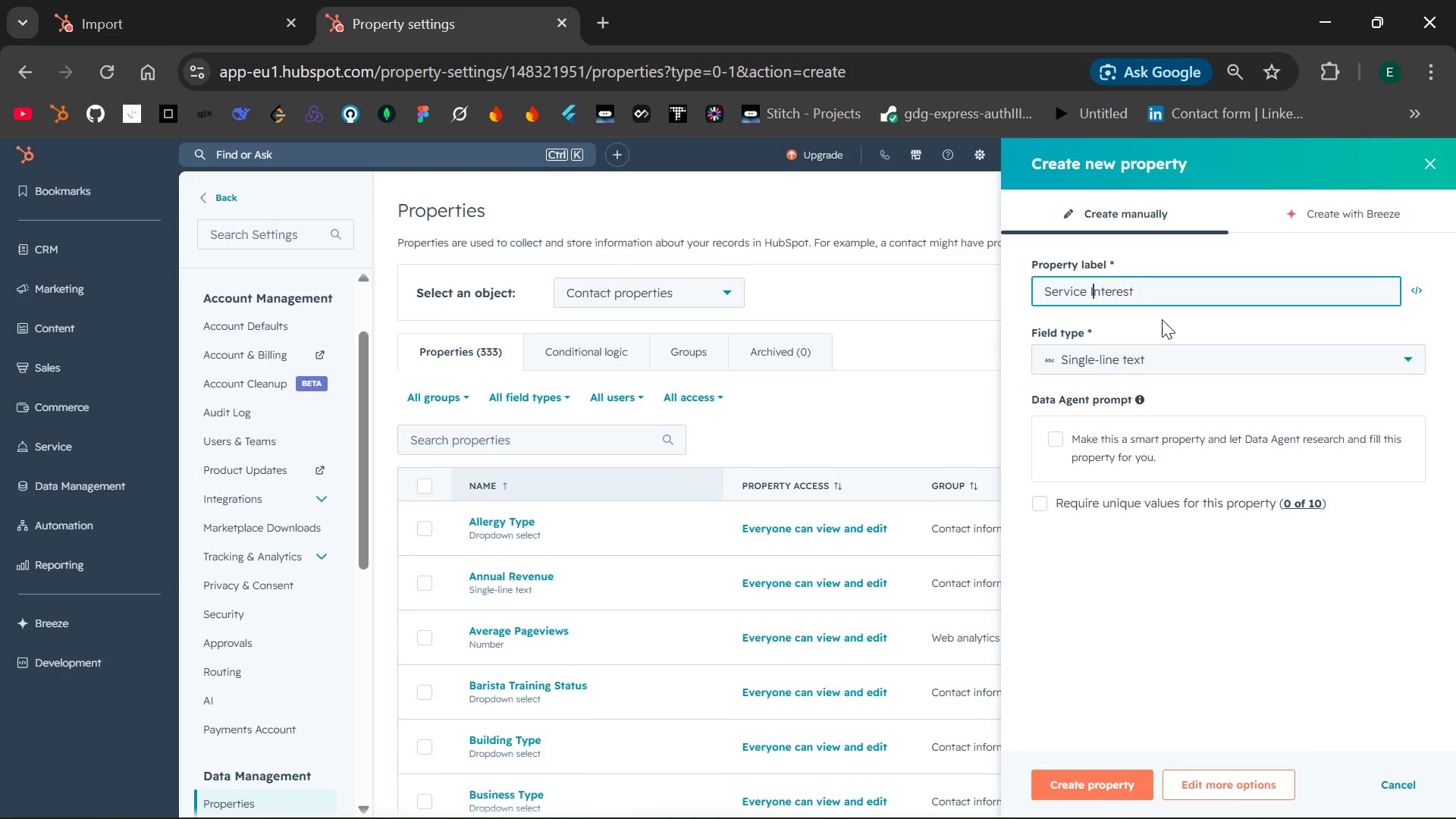 
left_click([1164, 321])
 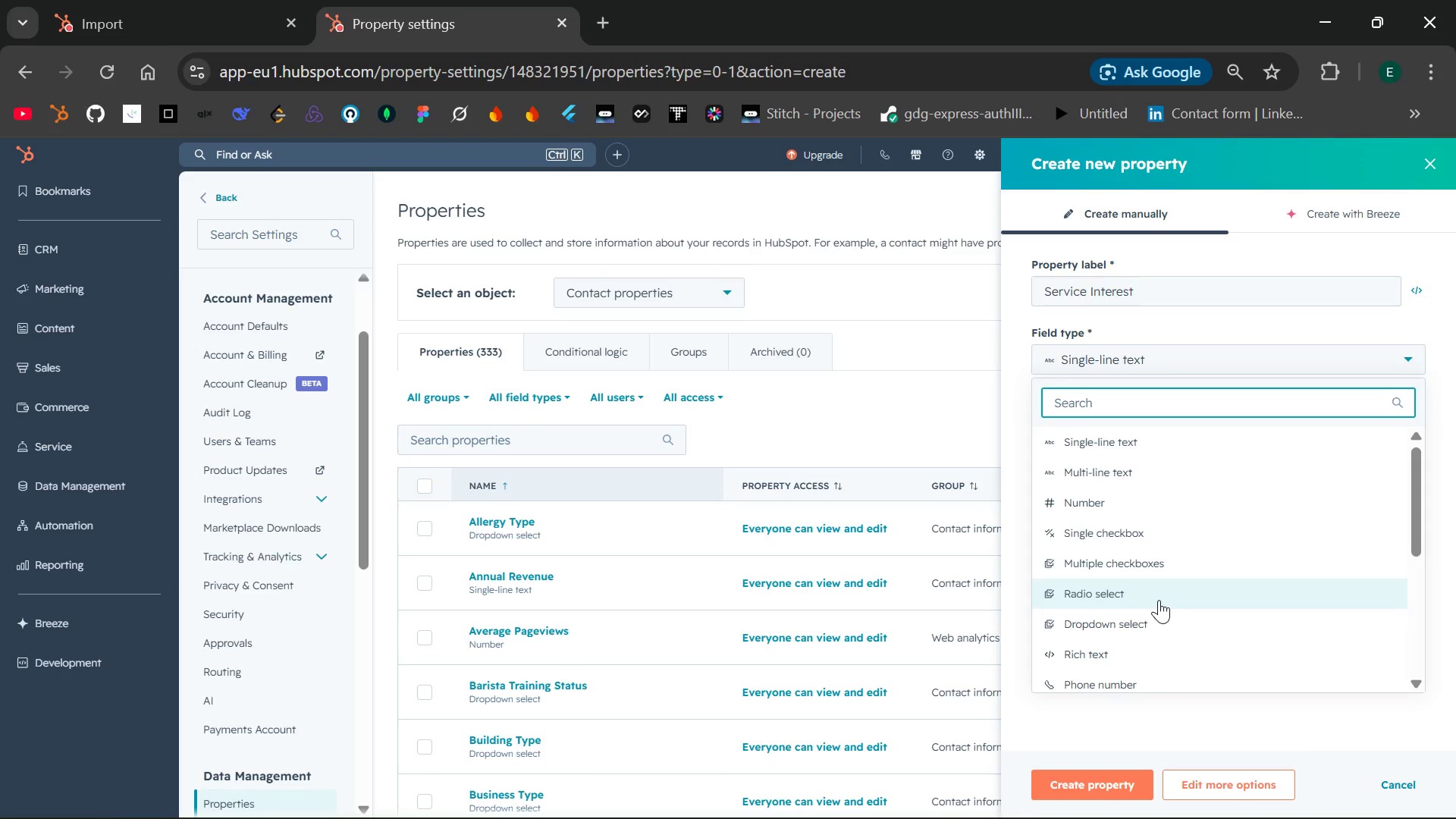 
wait(7.06)
 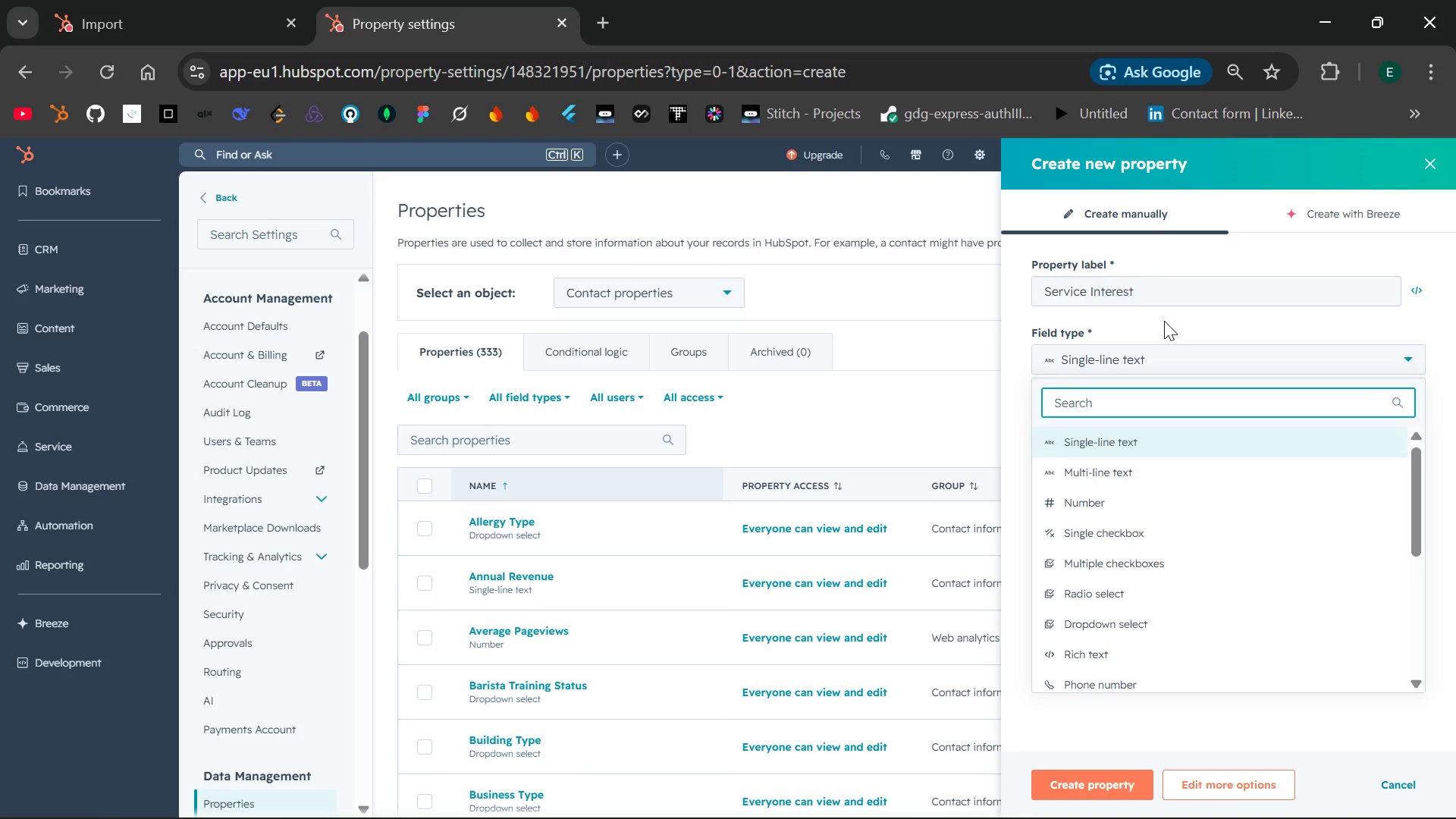 
left_click([1159, 616])
 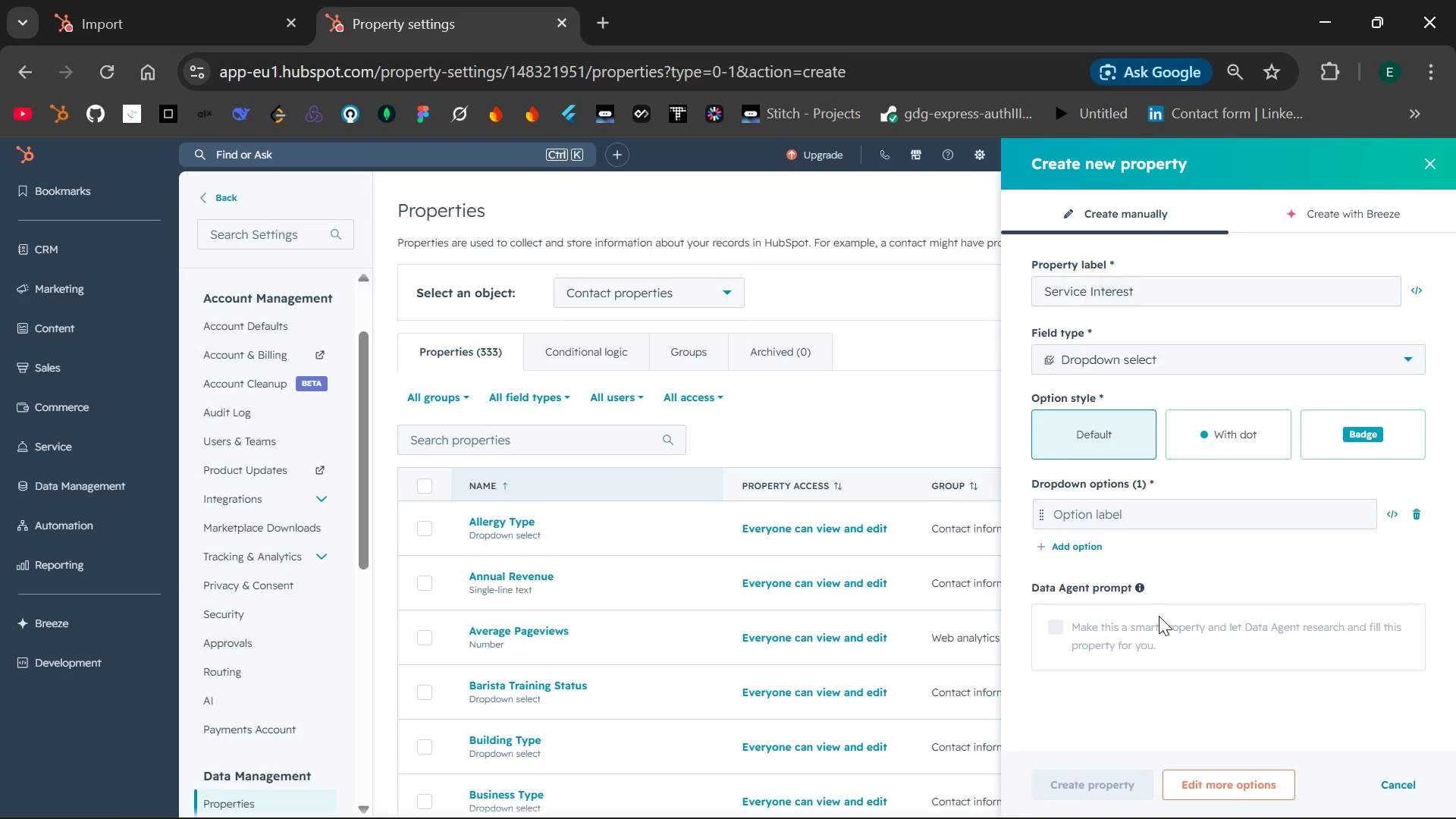 
wait(8.56)
 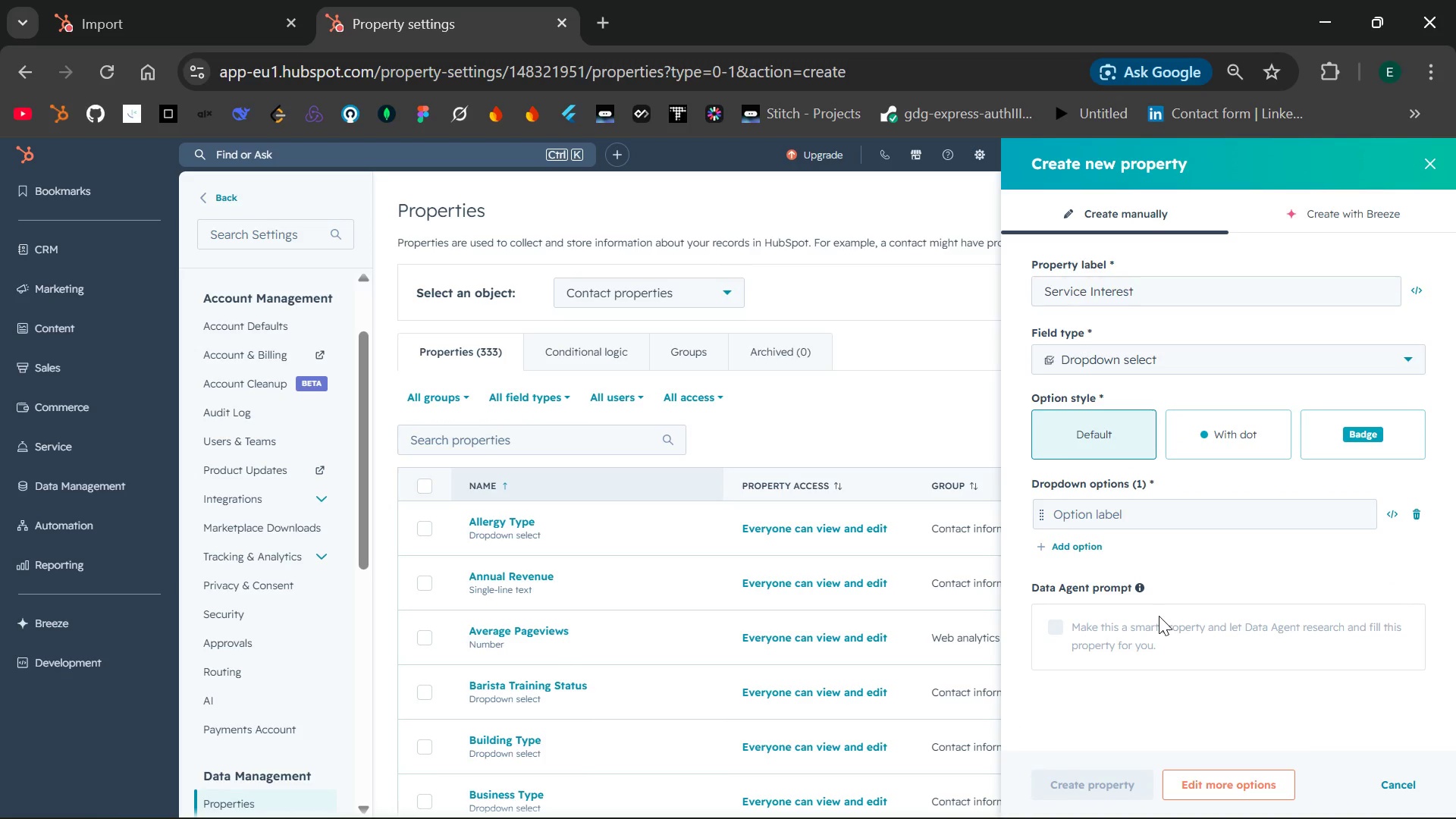 
left_click([1142, 517])
 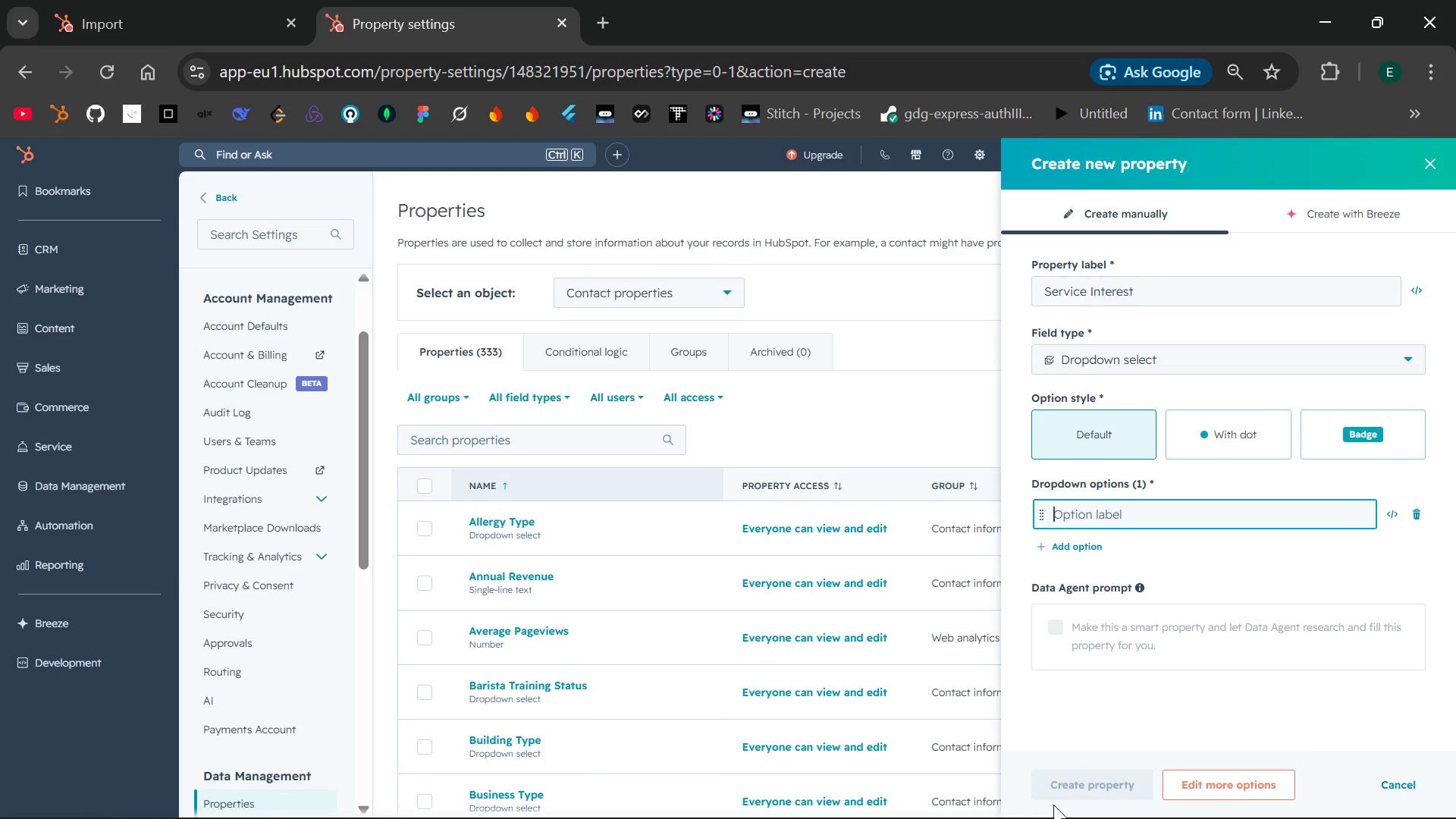 
mouse_move([974, 793])
 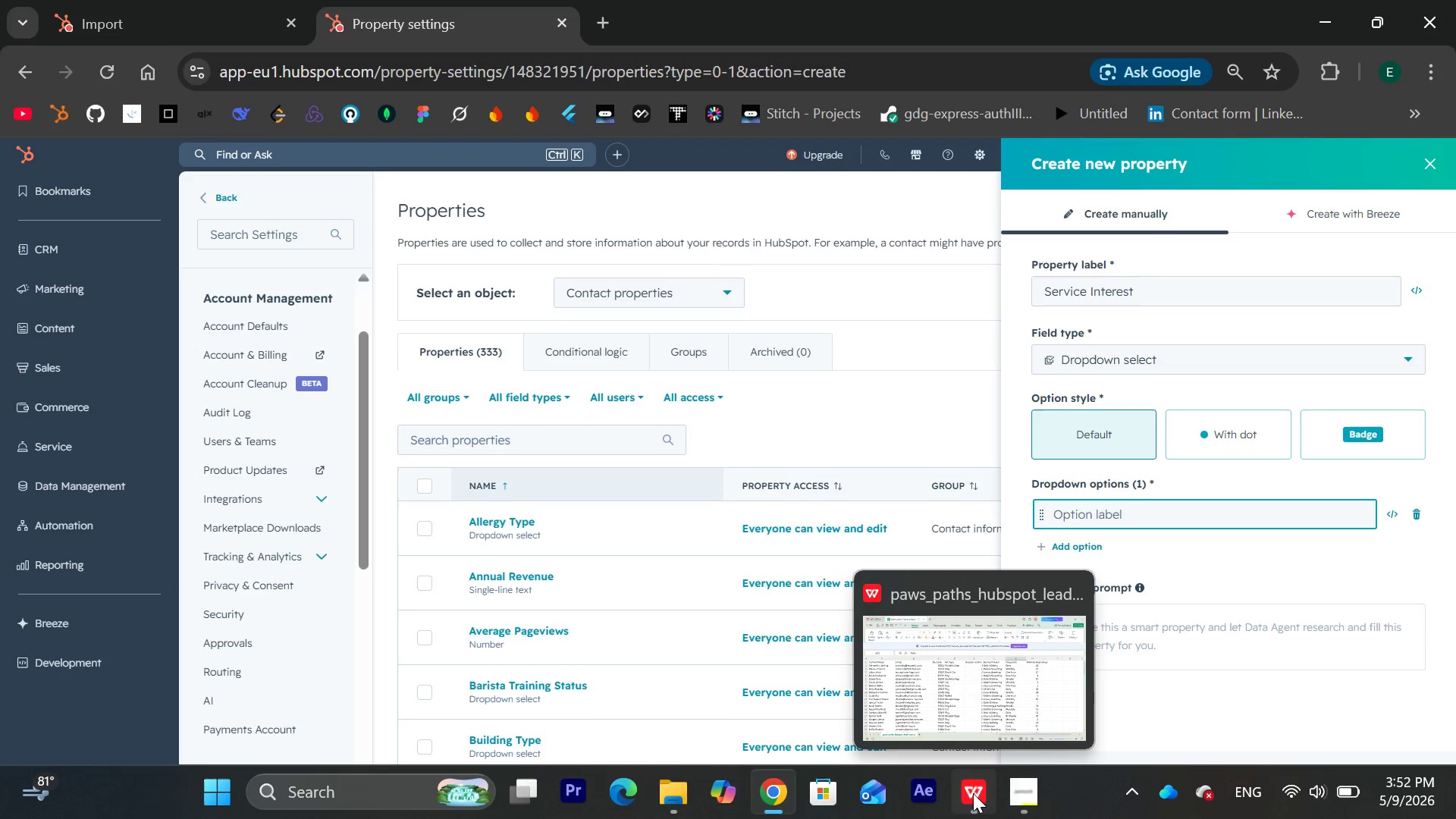 
left_click([973, 793])
 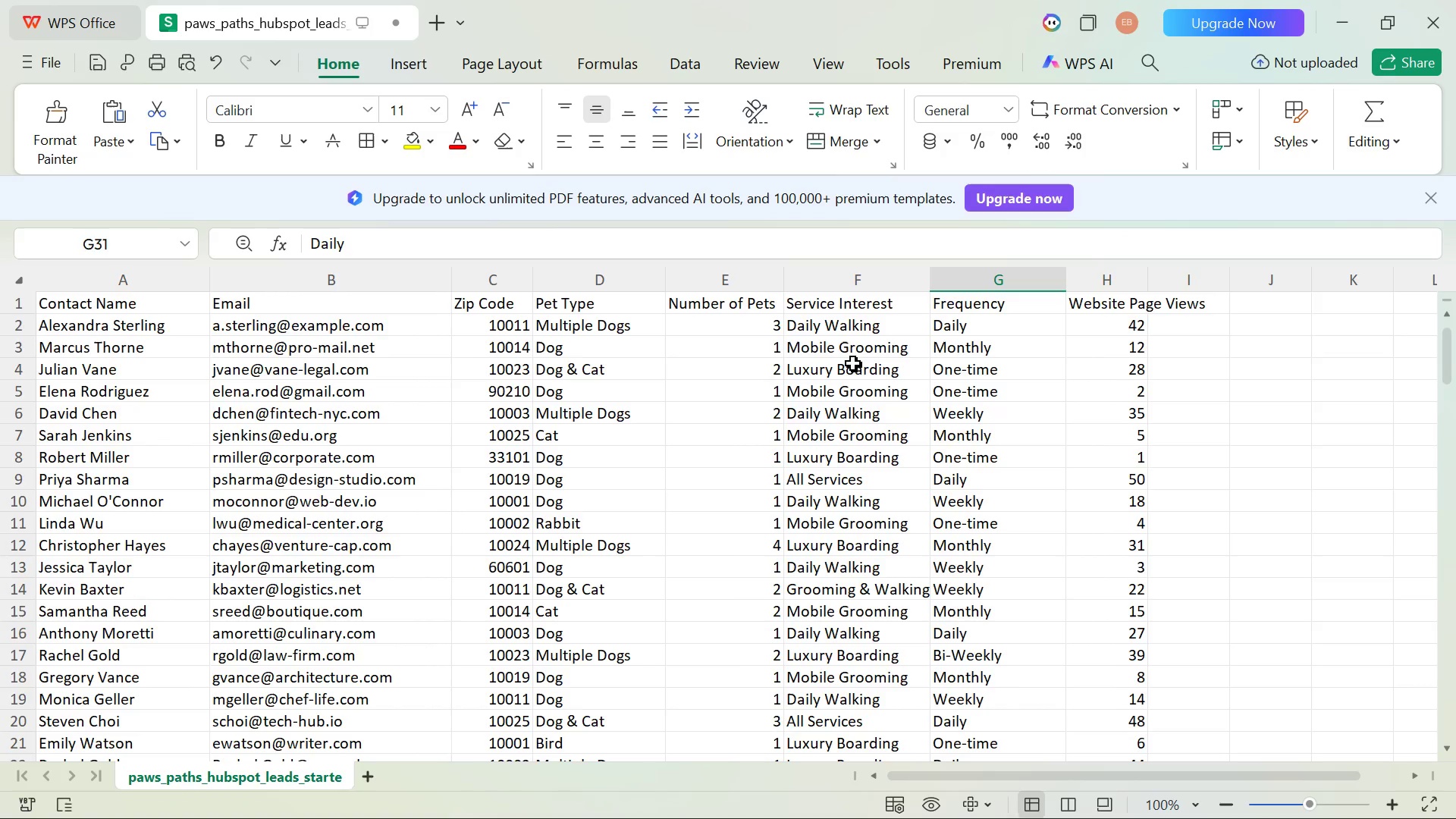 
wait(5.72)
 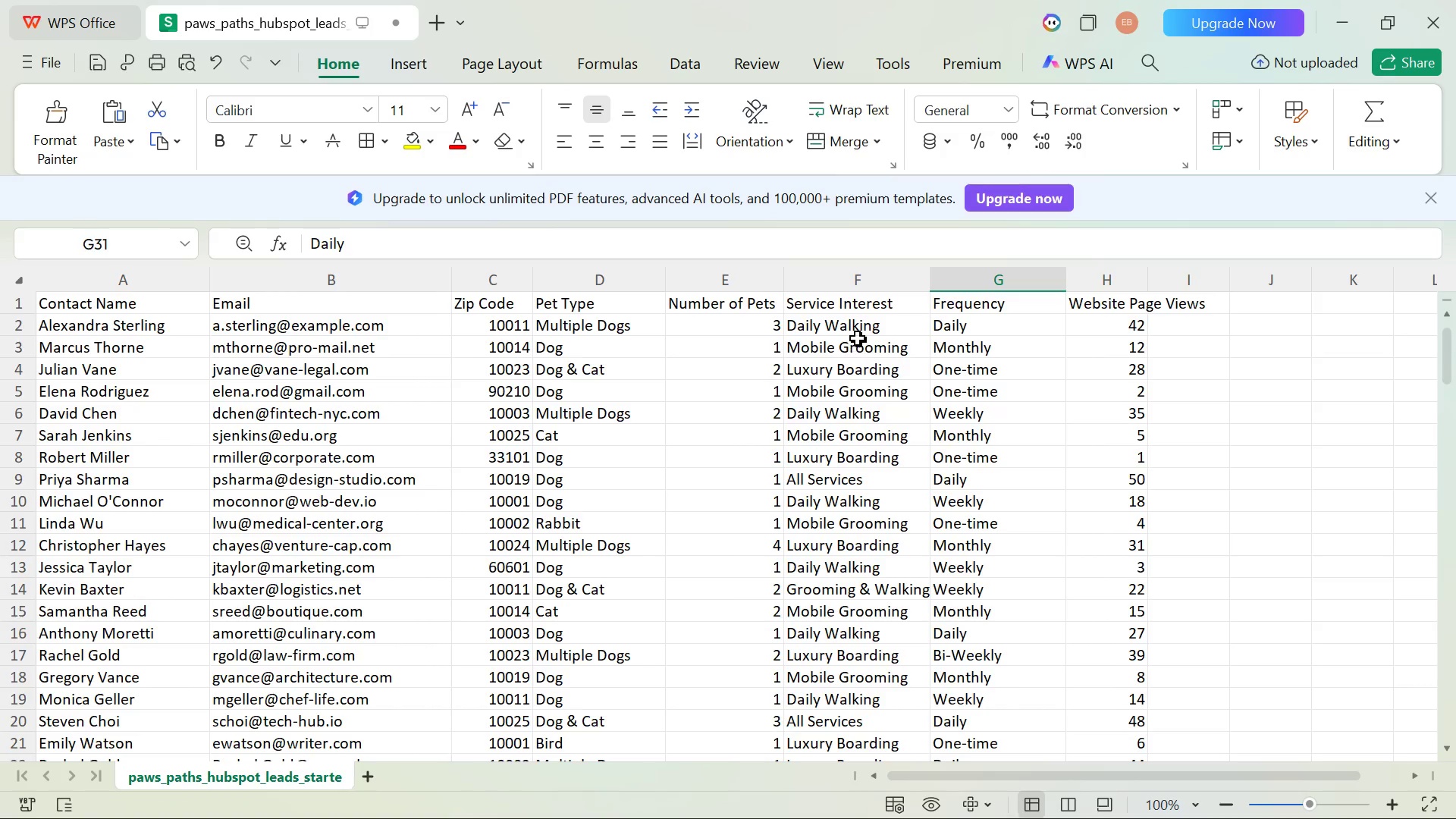 
scroll: coordinate [868, 391], scroll_direction: none, amount: 0.0
 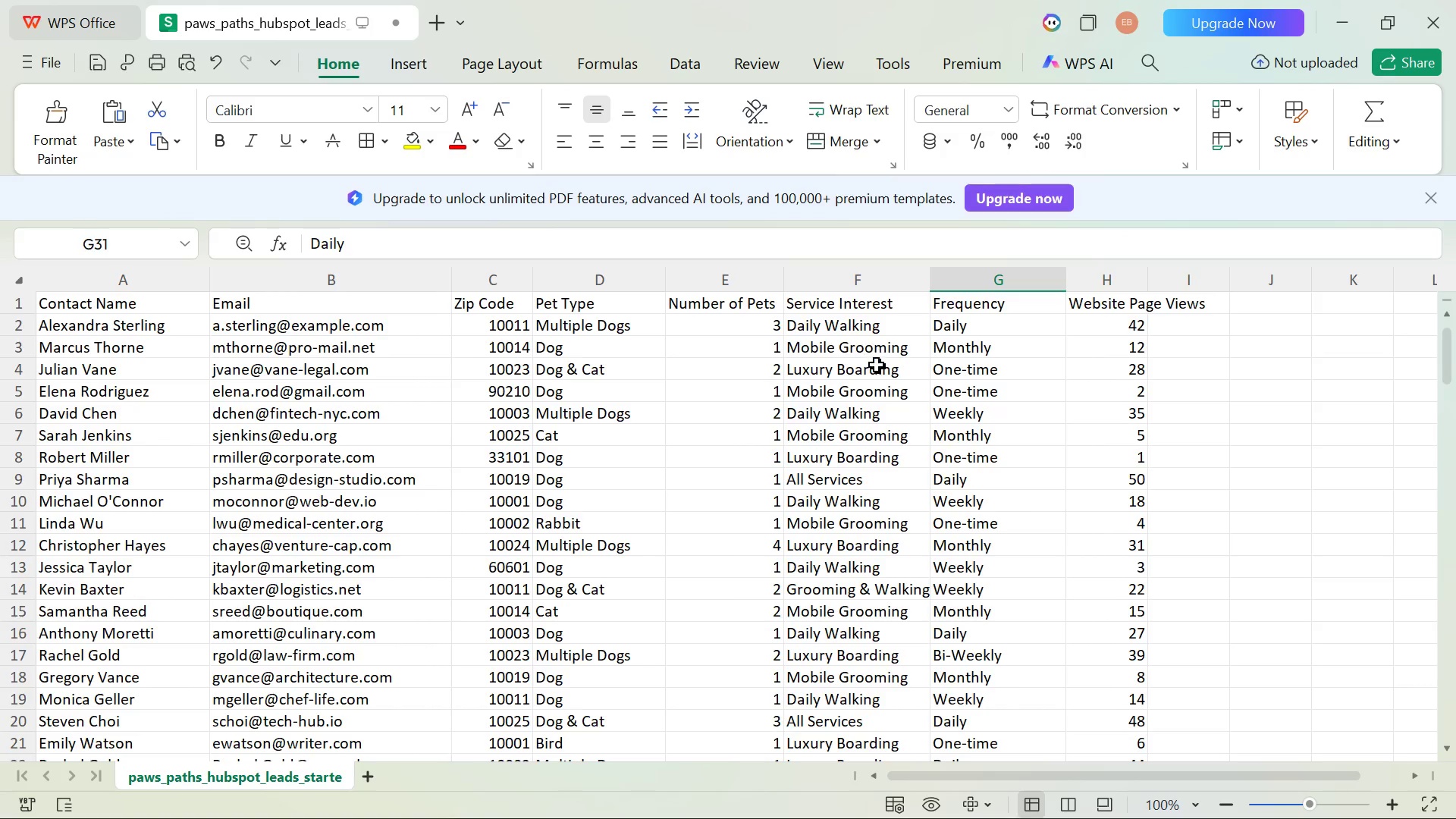 
wait(7.42)
 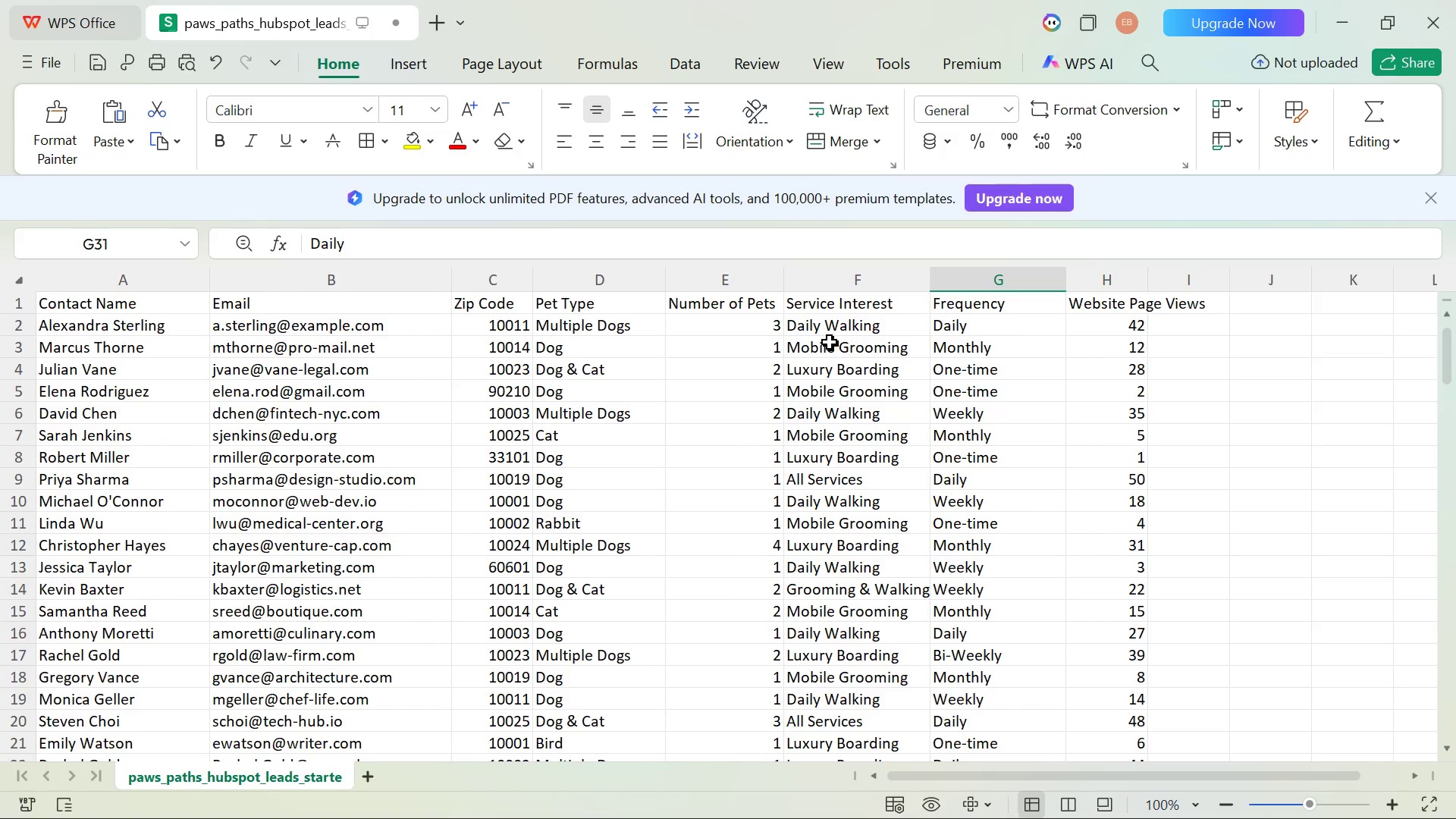 
scroll: coordinate [877, 369], scroll_direction: none, amount: 0.0
 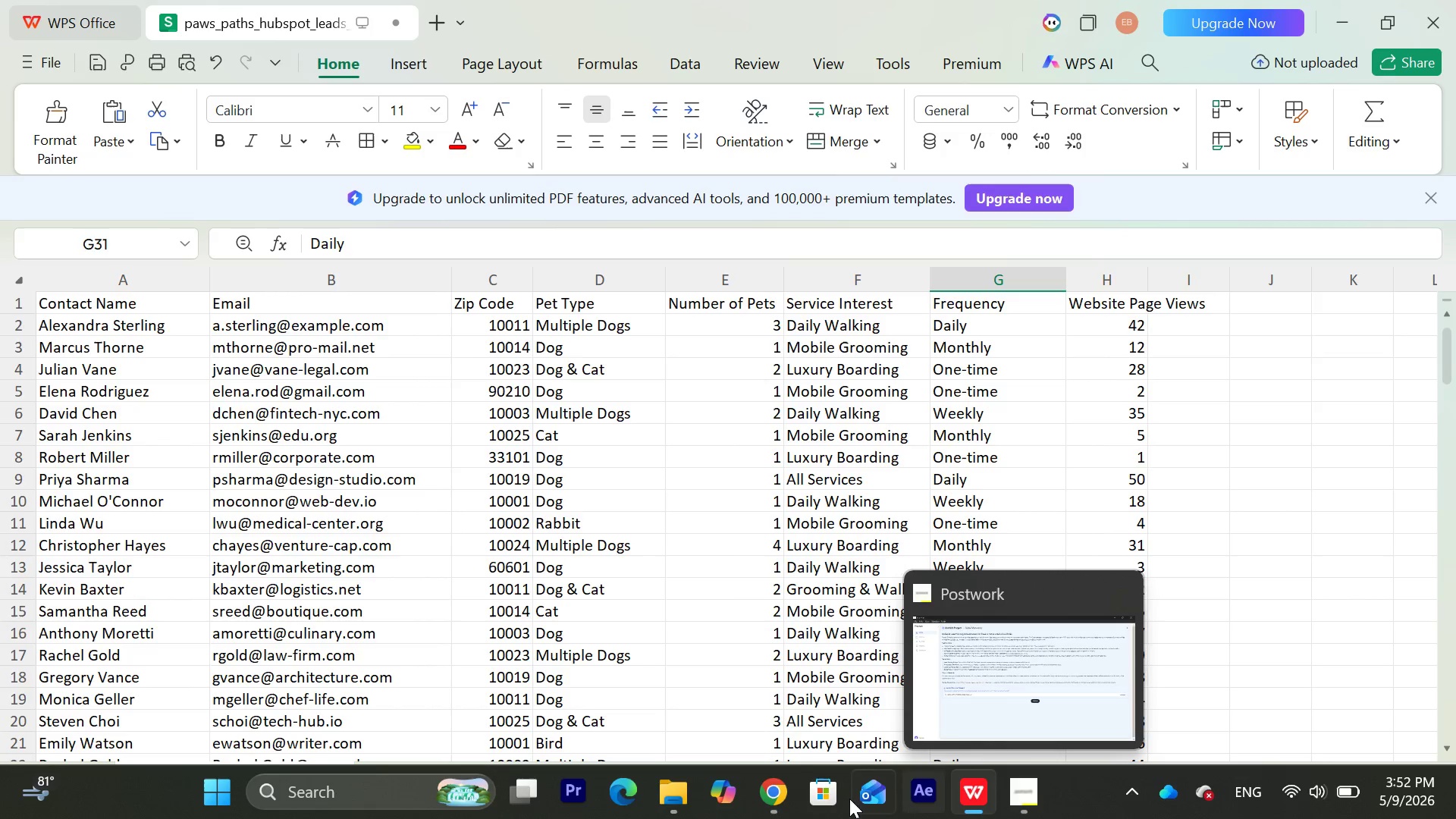 
left_click([778, 792])
 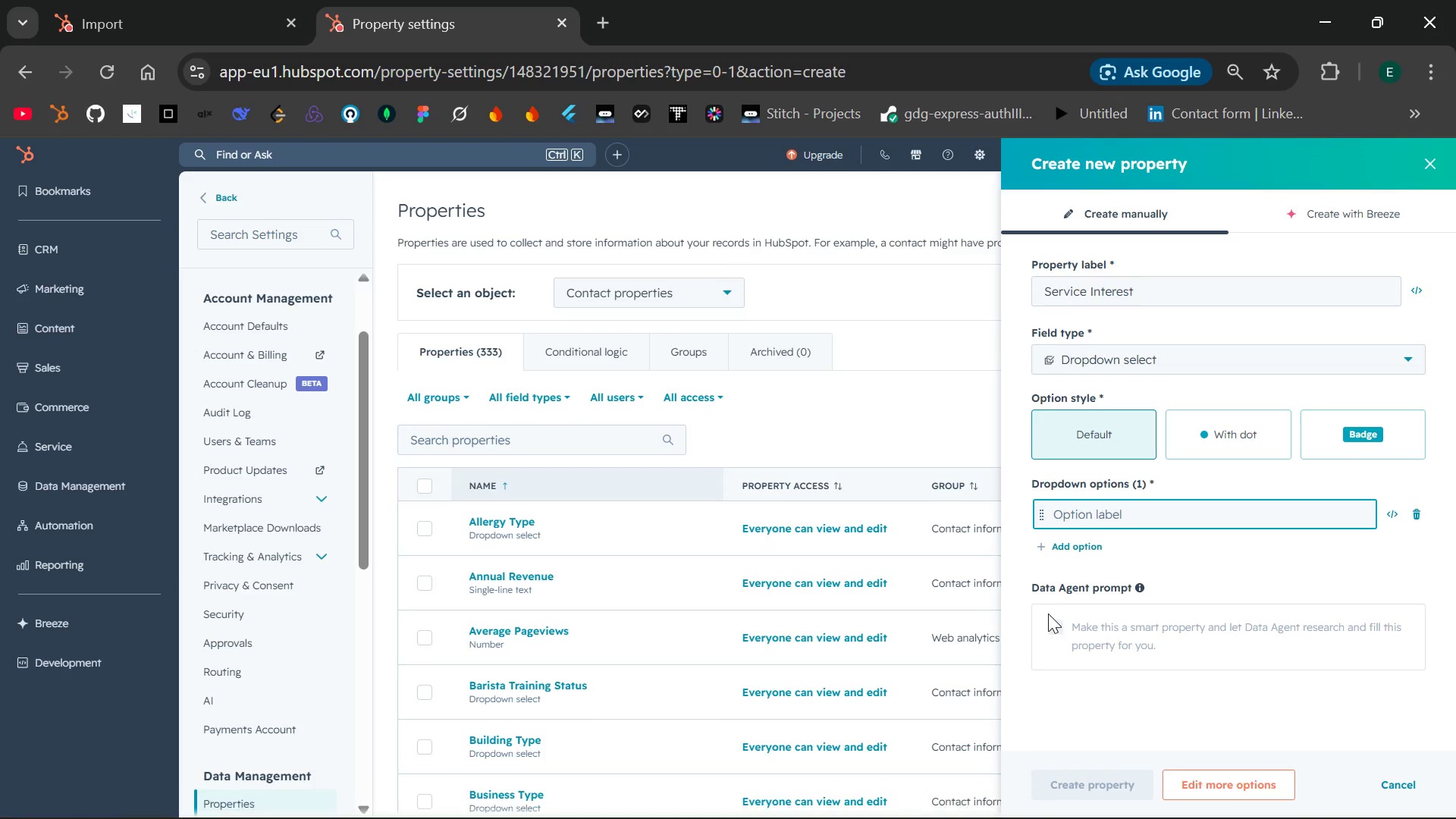 
type(Dail)
 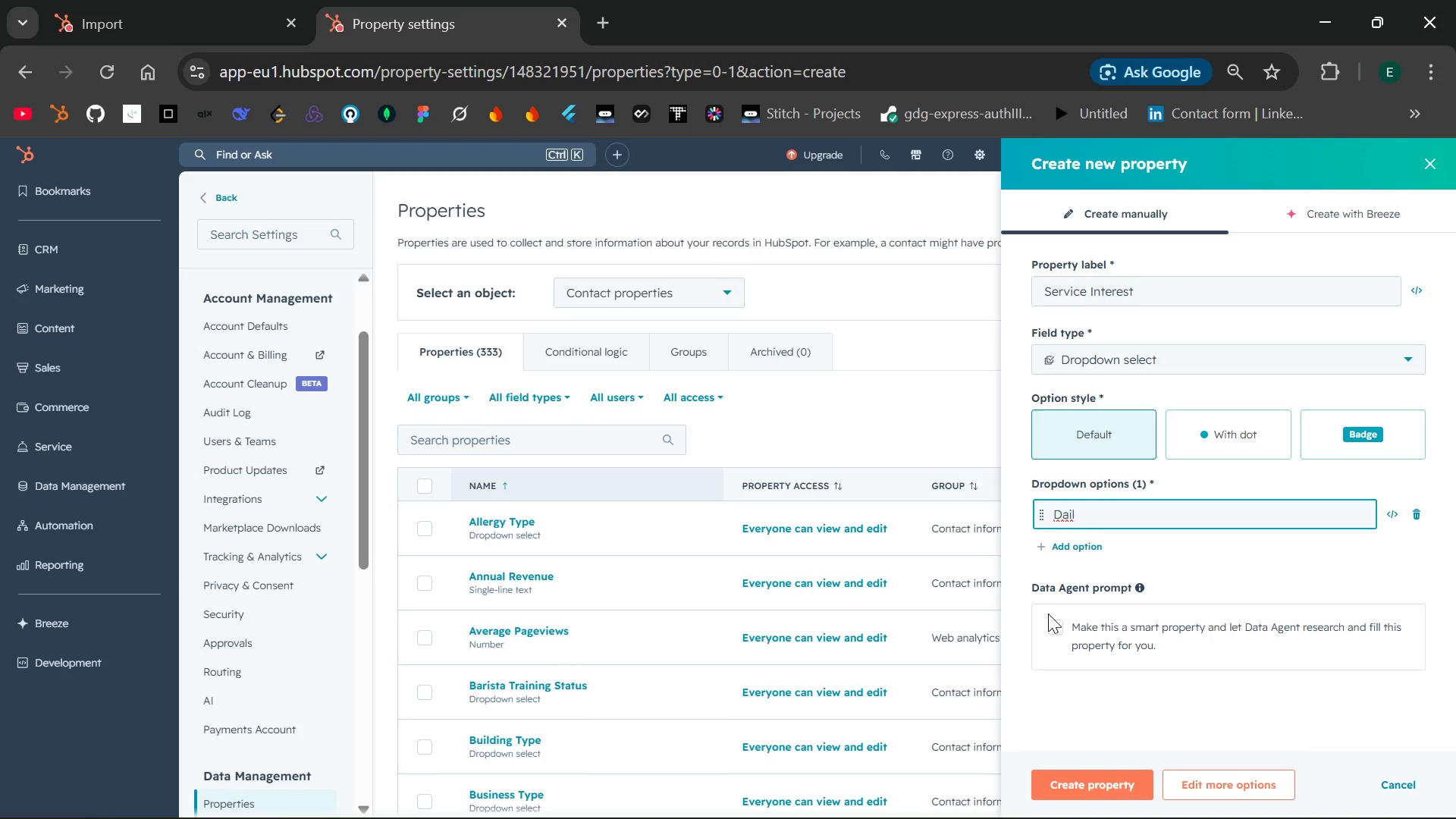 
key(Y)
 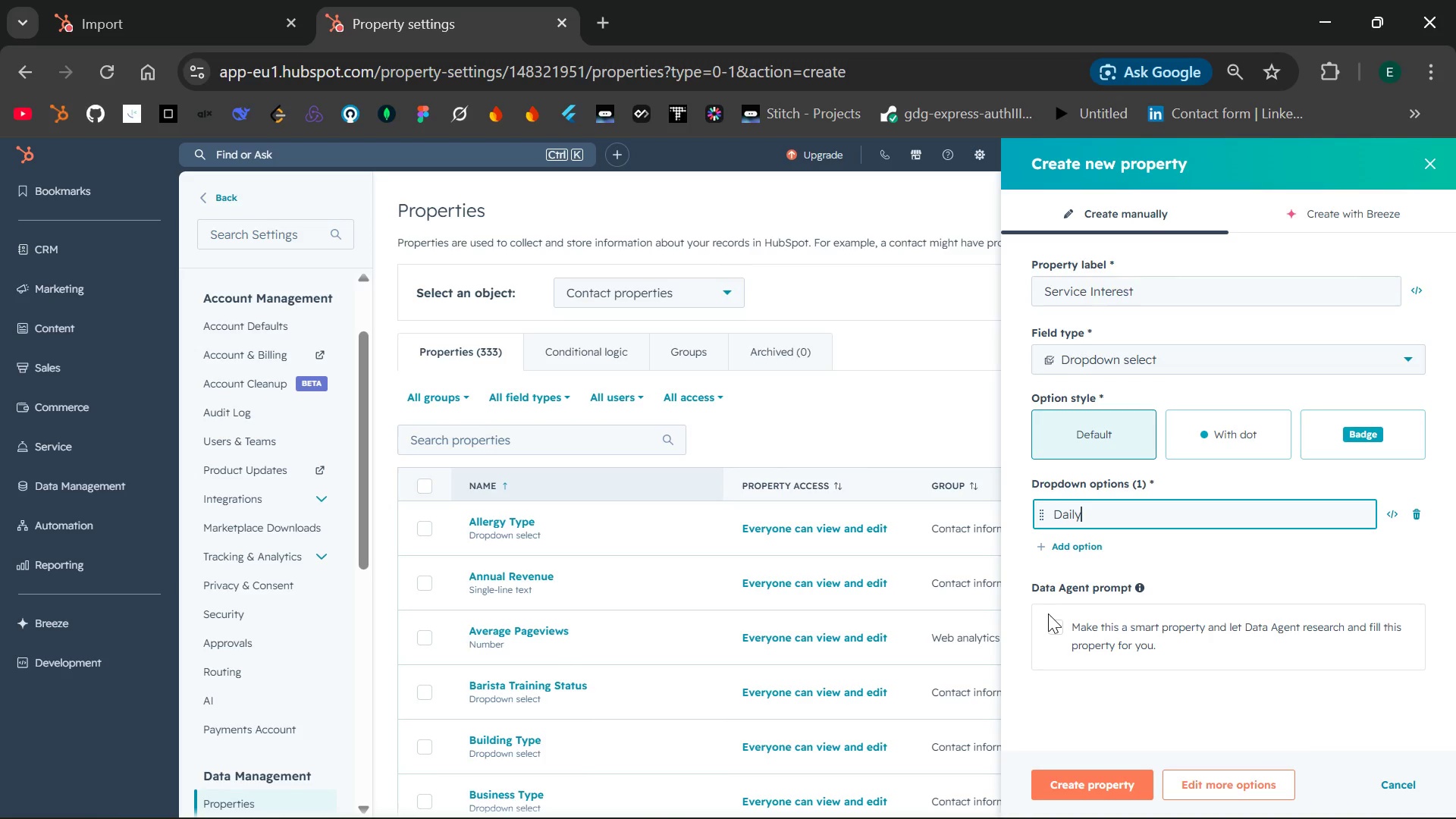 
key(Space)
 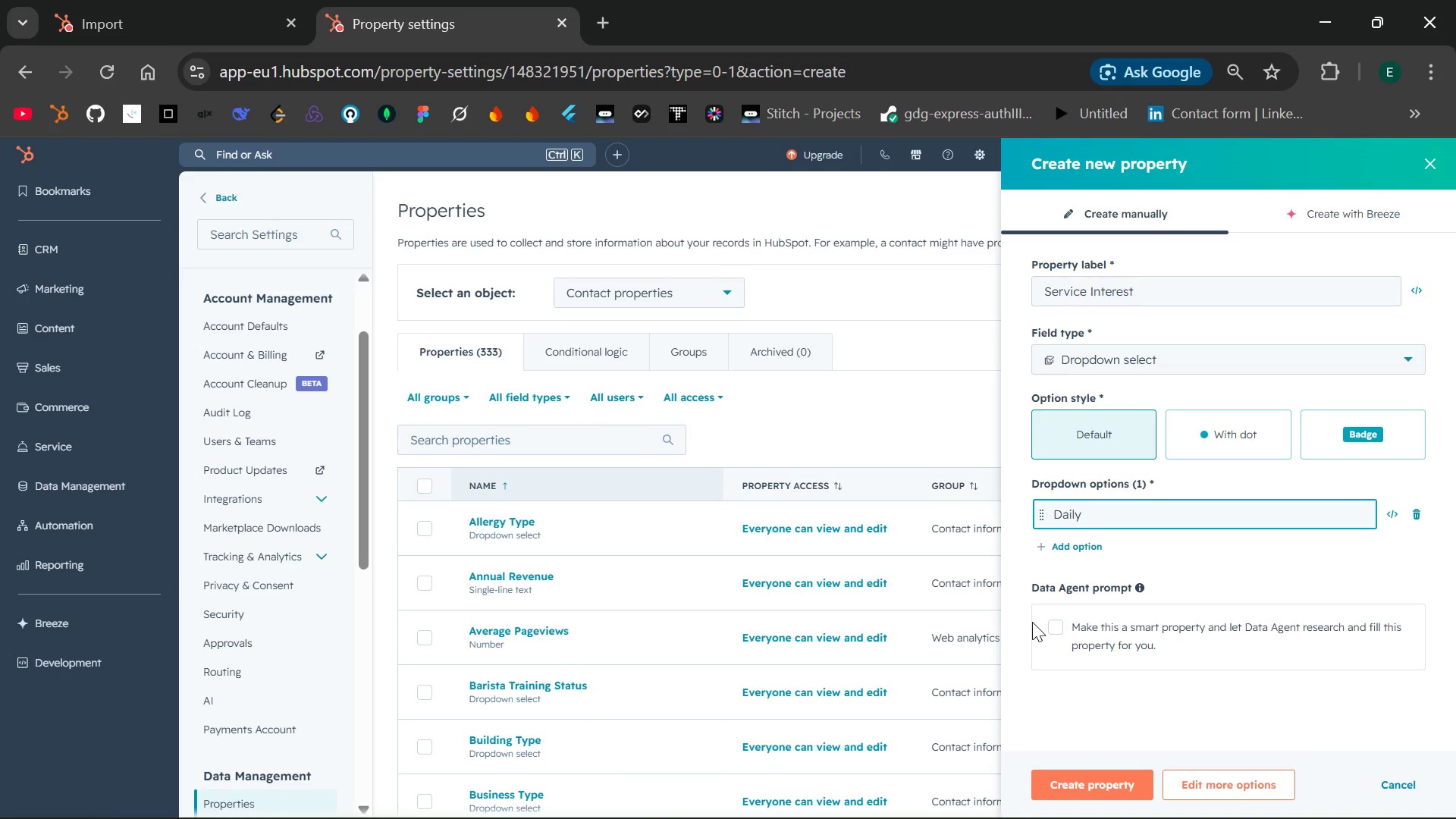 
wait(12.14)
 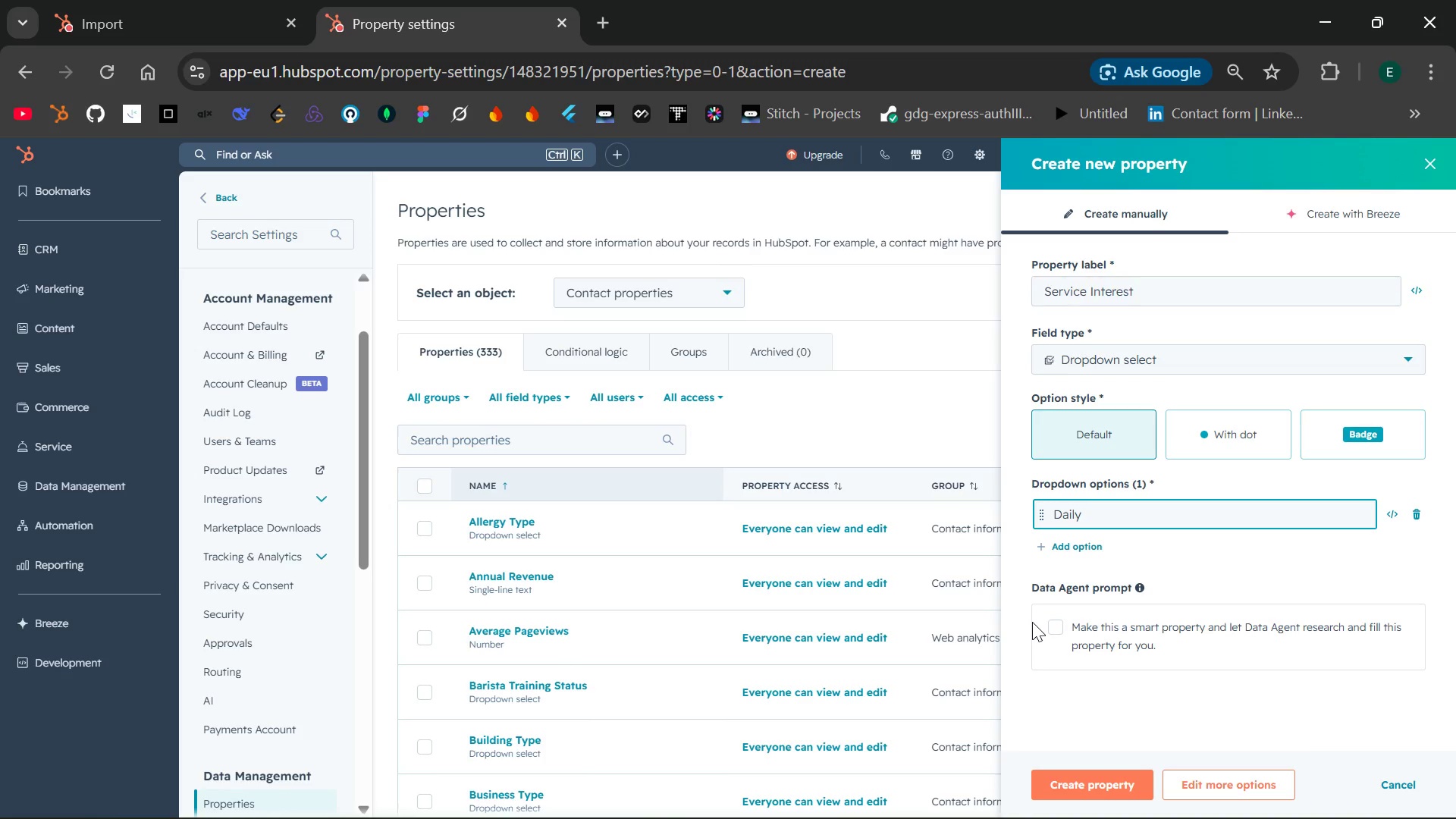 
type( A)
key(Backspace)
type(Walking)
 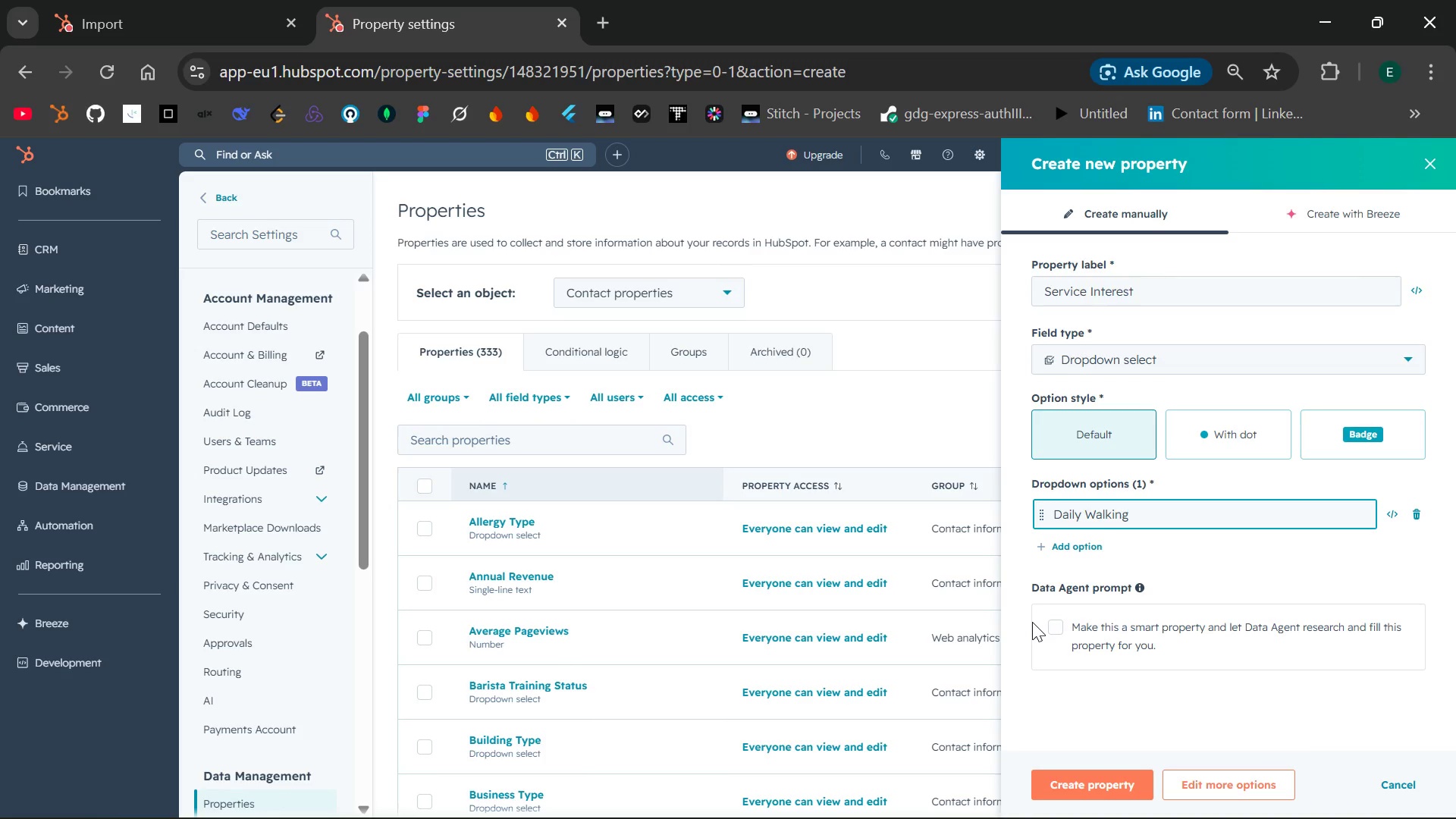 
wait(8.01)
 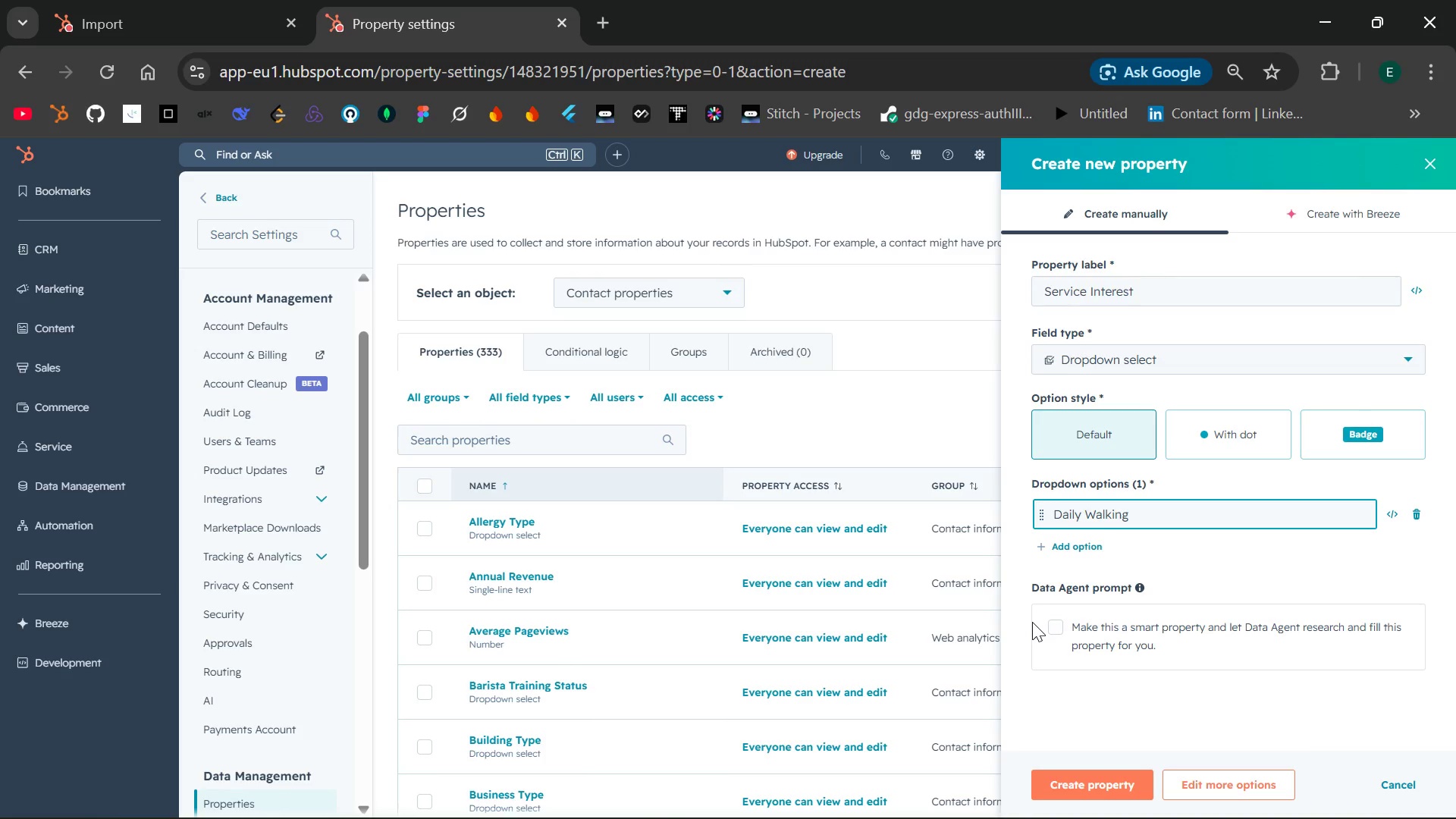 
key(Enter)
 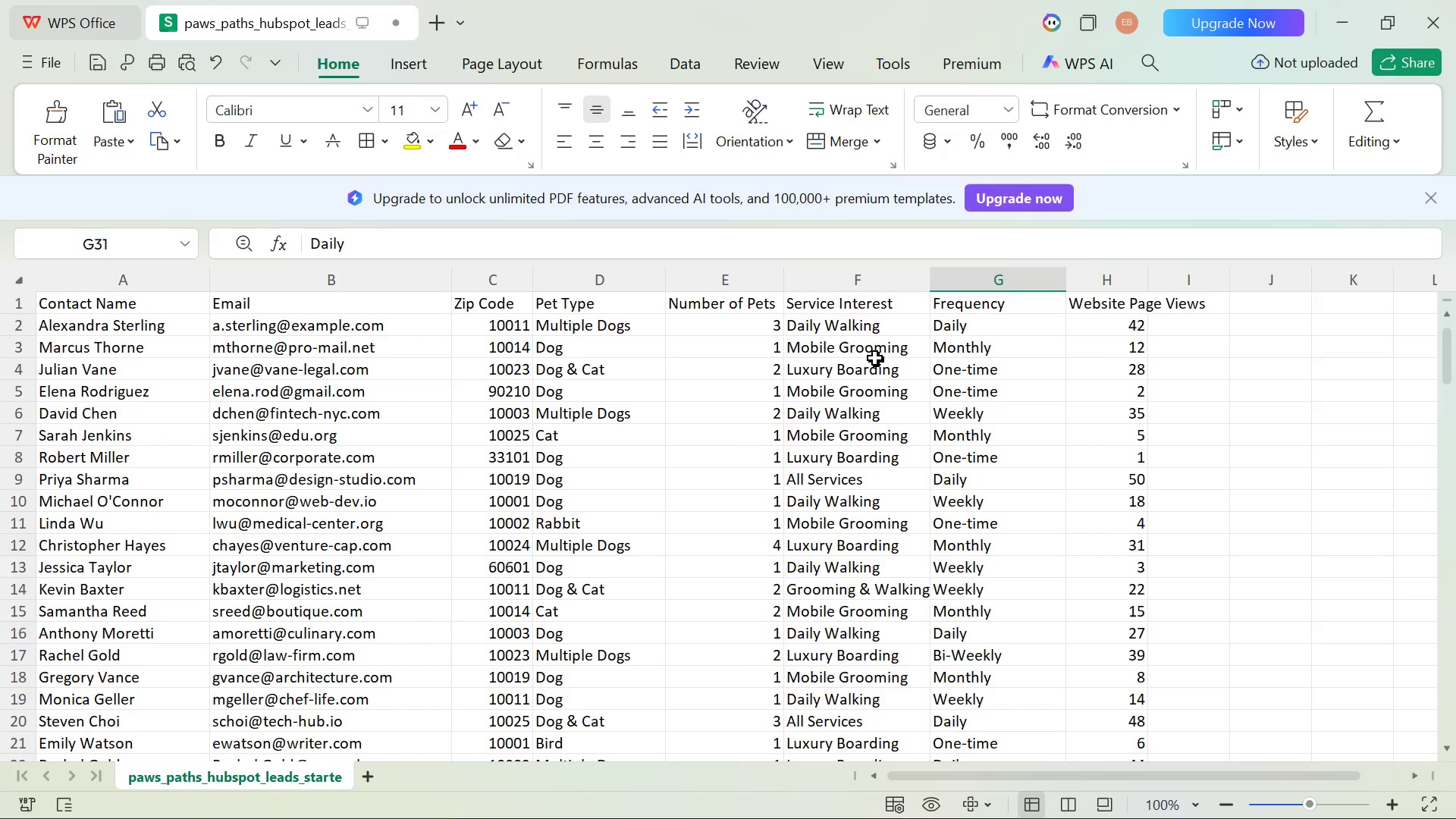 
wait(21.97)
 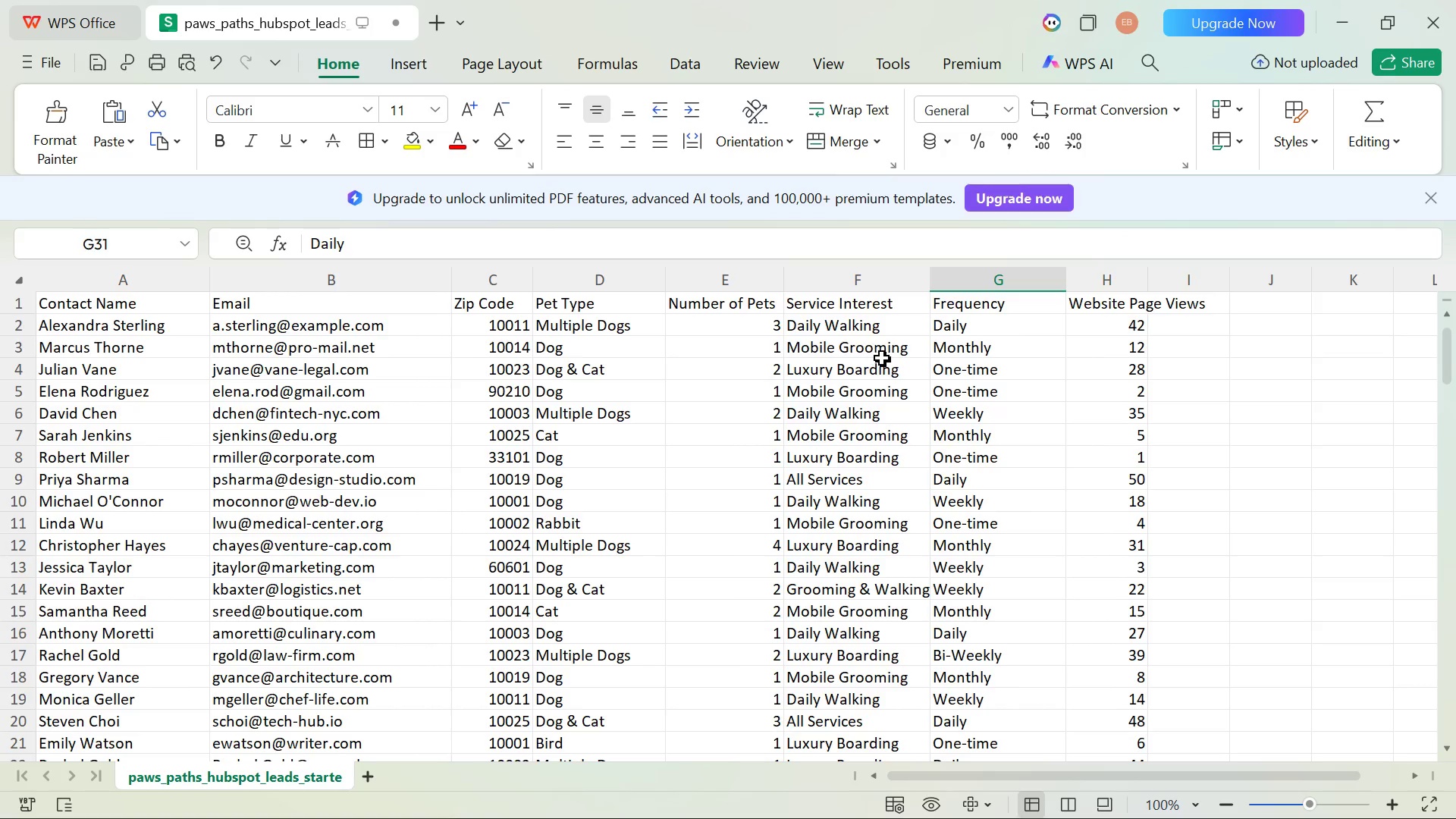 
type(Mobile Grooming )
 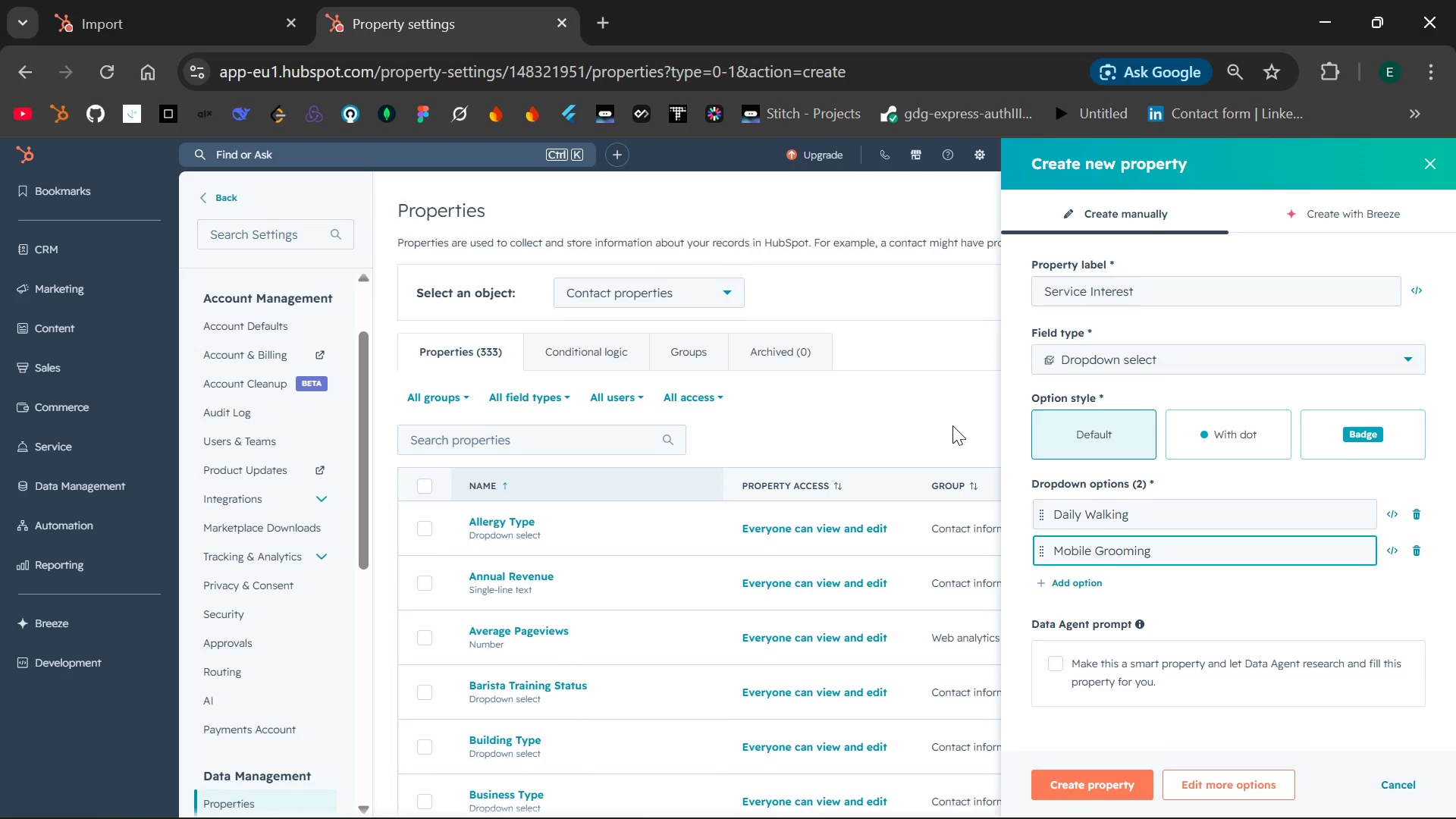 
wait(14.7)
 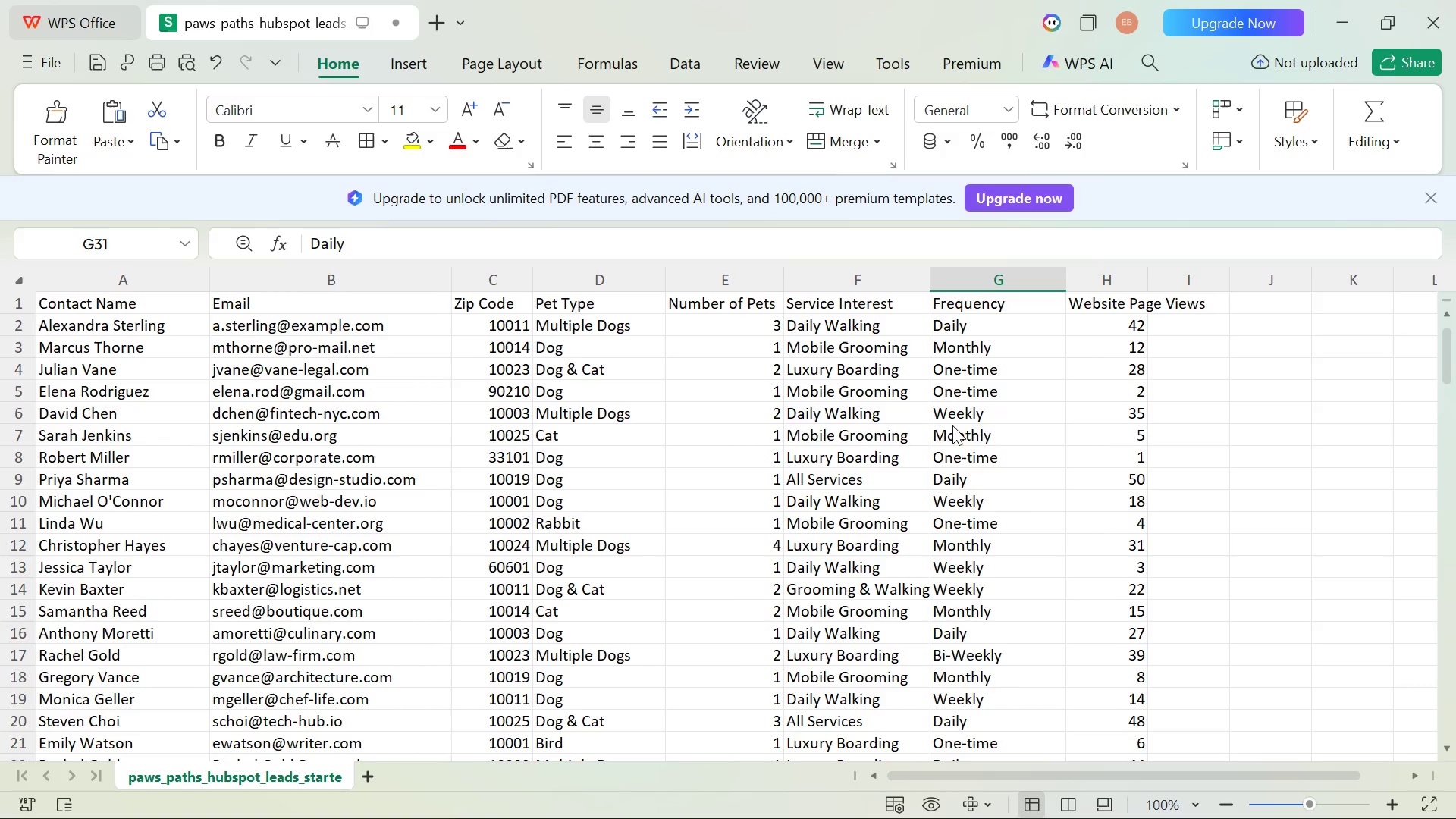 
double_click([866, 350])
 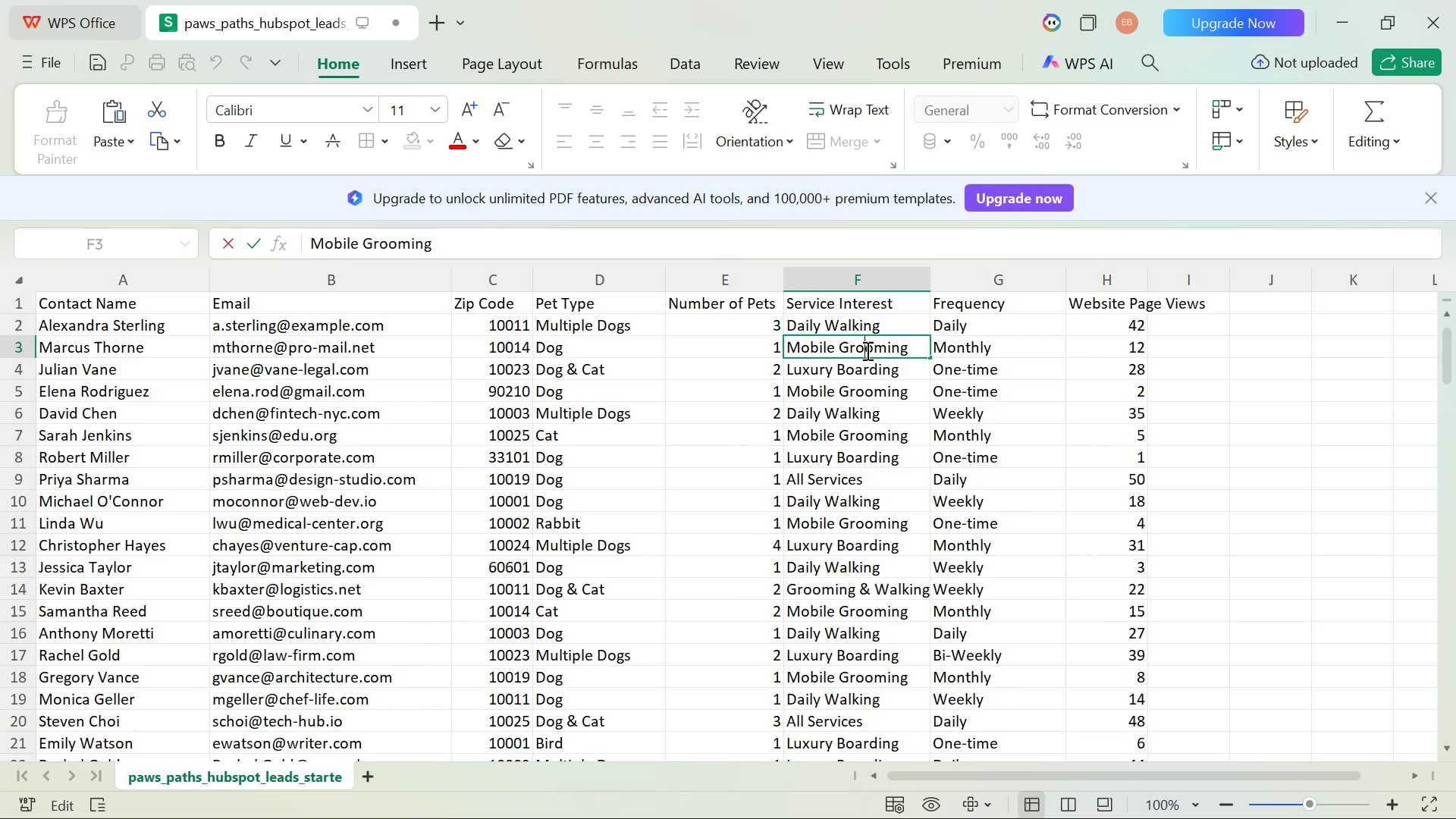 
key(Control+A)
 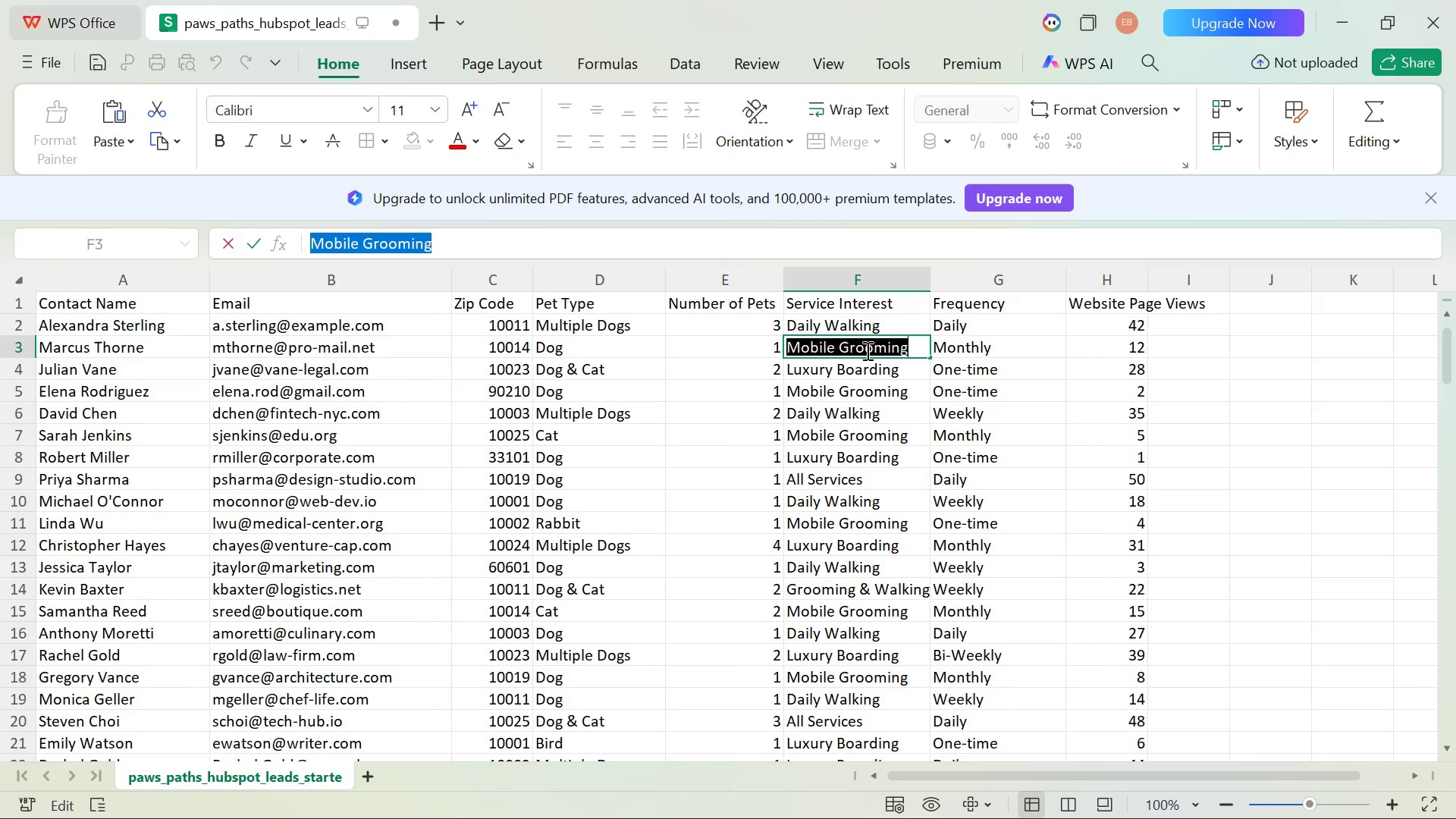 
key(Control+C)
 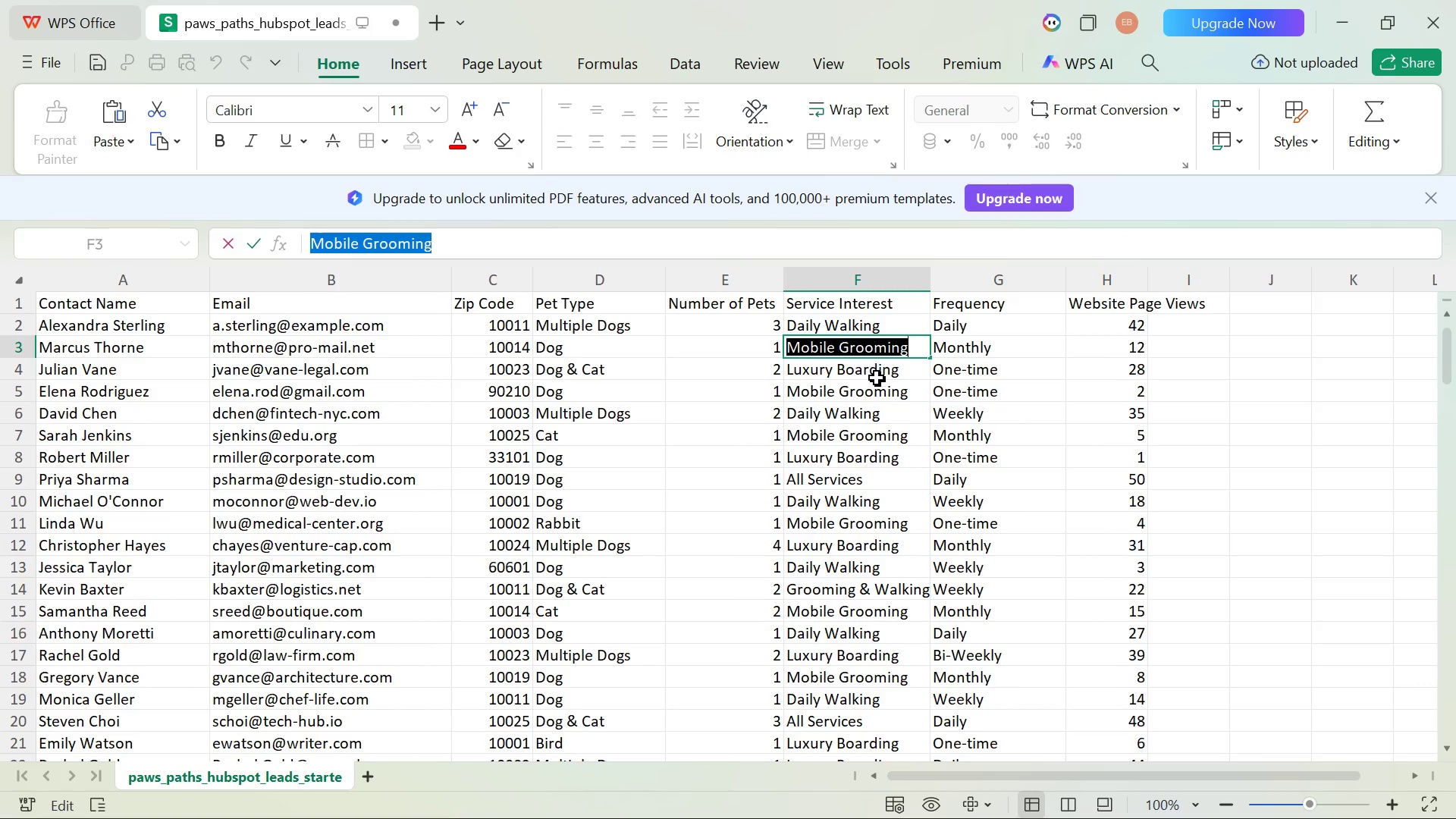 
left_click([877, 379])
 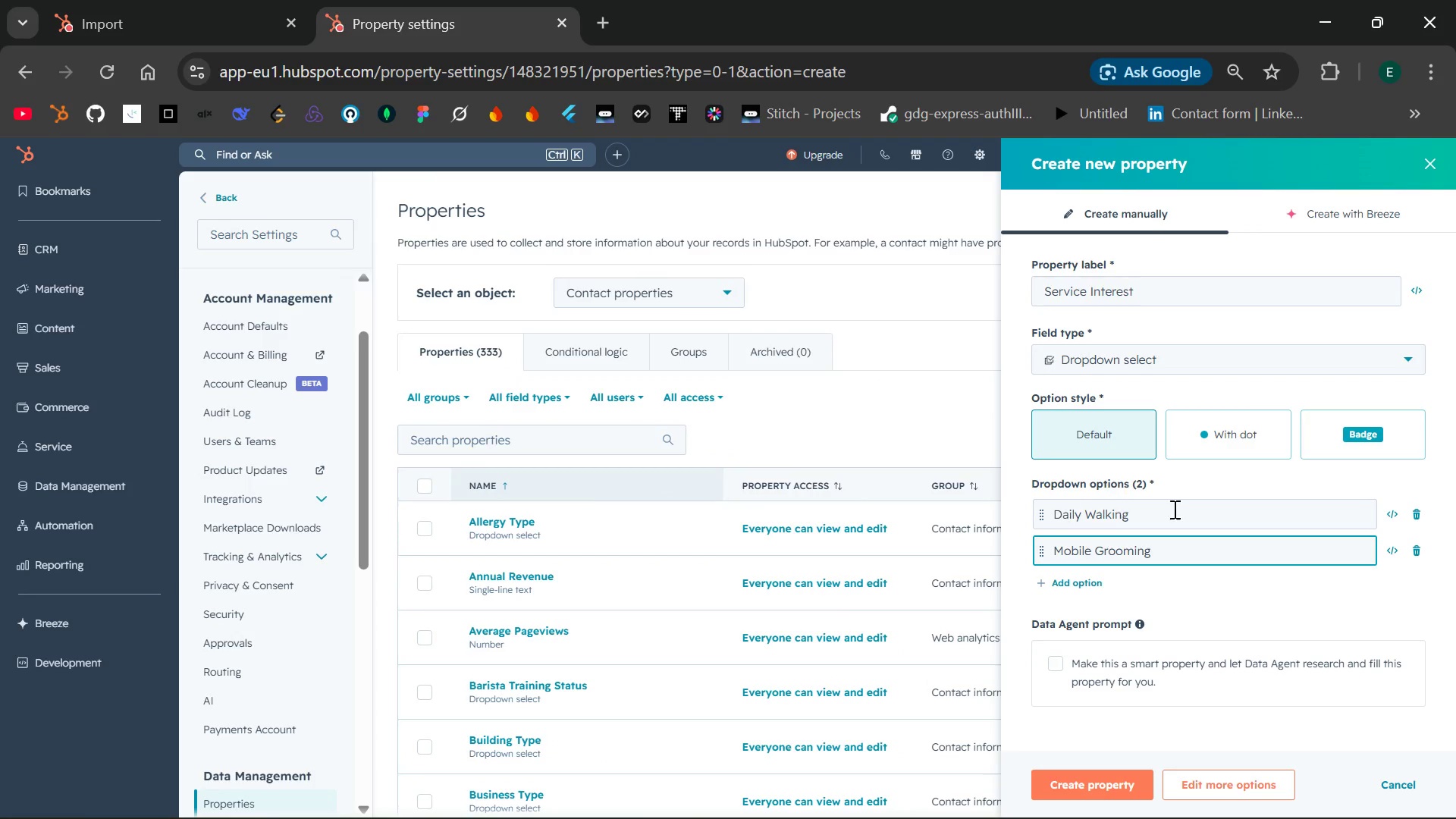 
left_click_drag(start_coordinate=[1171, 551], to_coordinate=[1055, 557])
 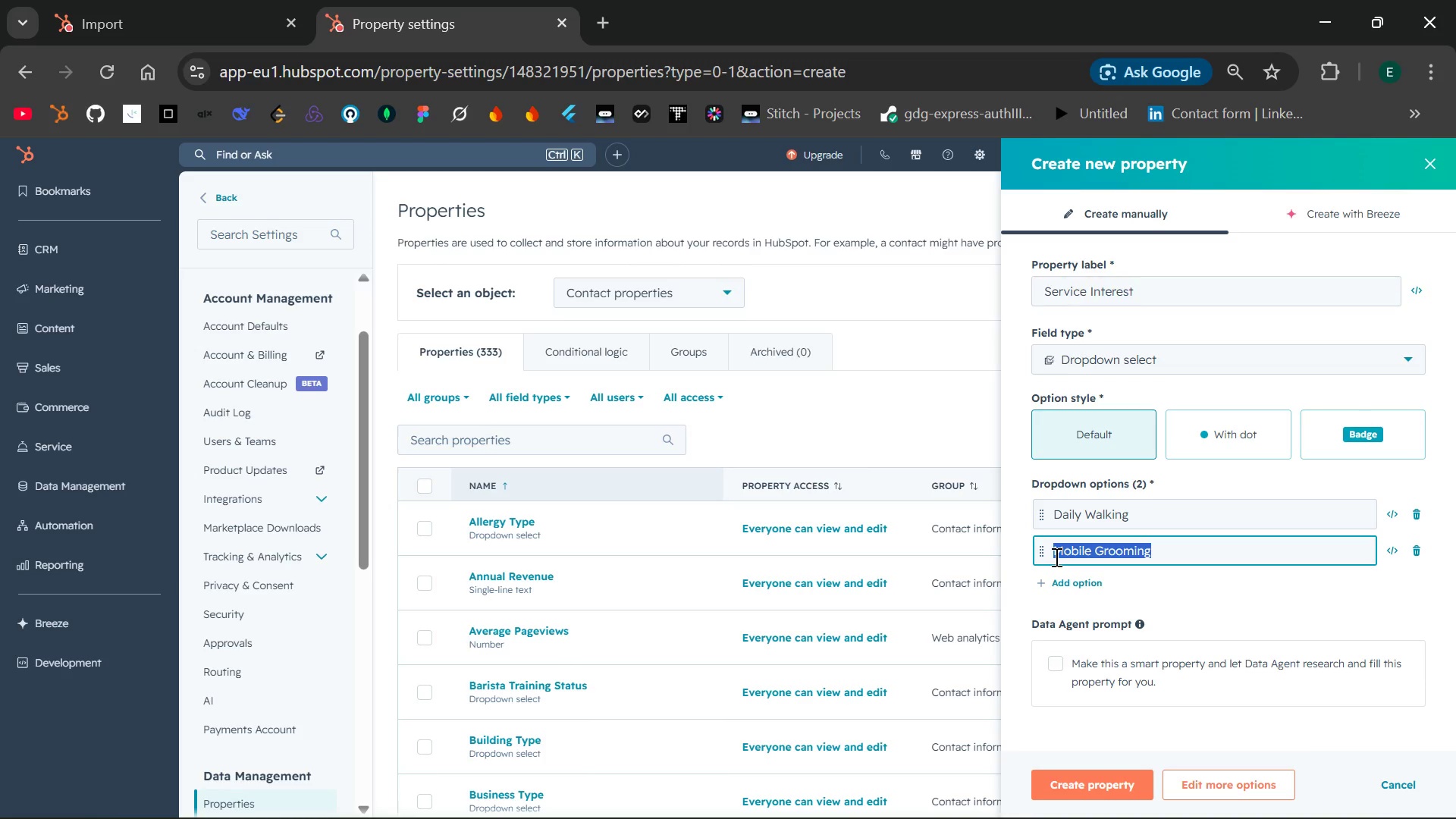 
key(Control+V)
 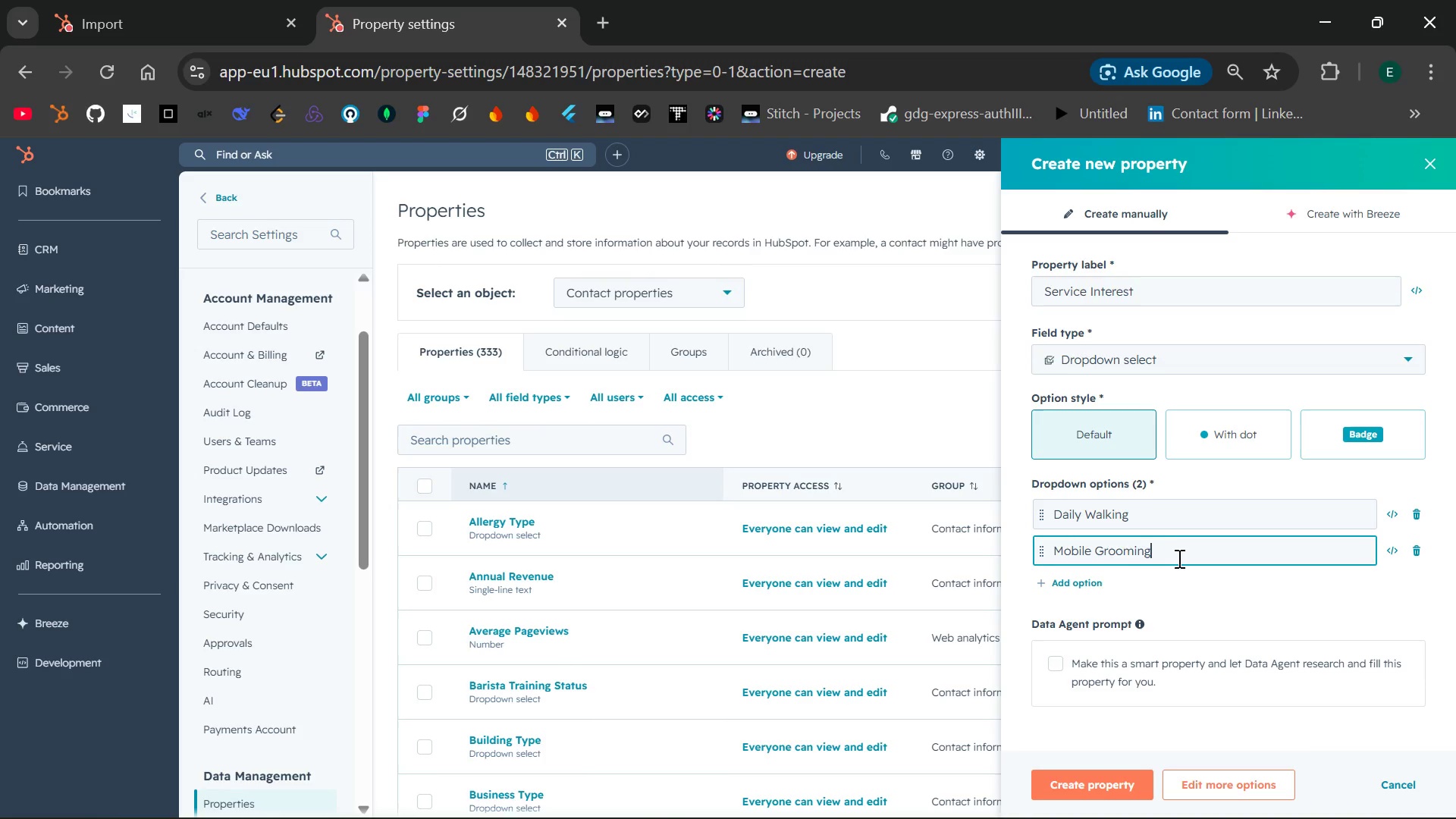 
wait(5.66)
 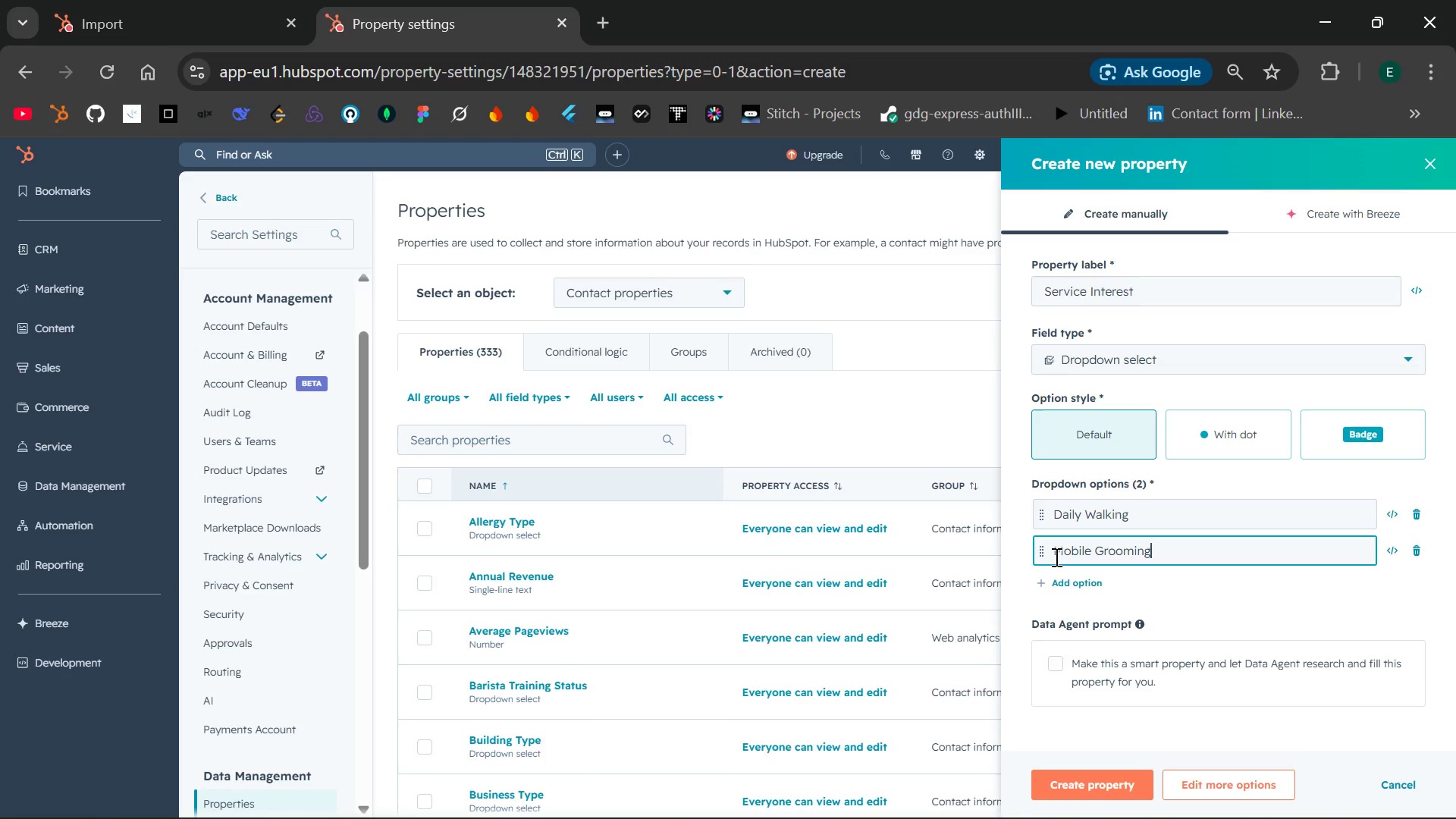 
left_click([1192, 557])
 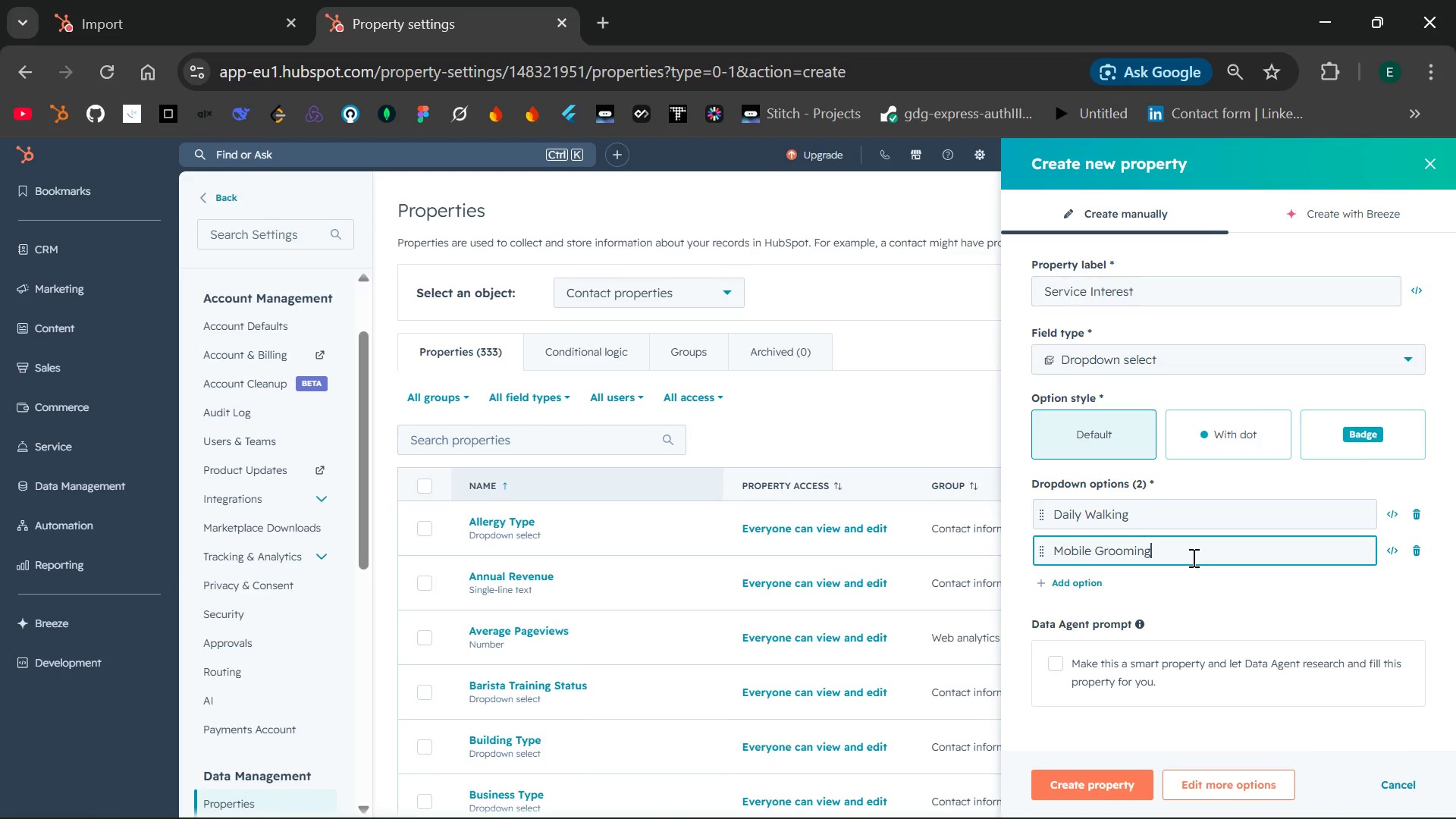 
key(Enter)
 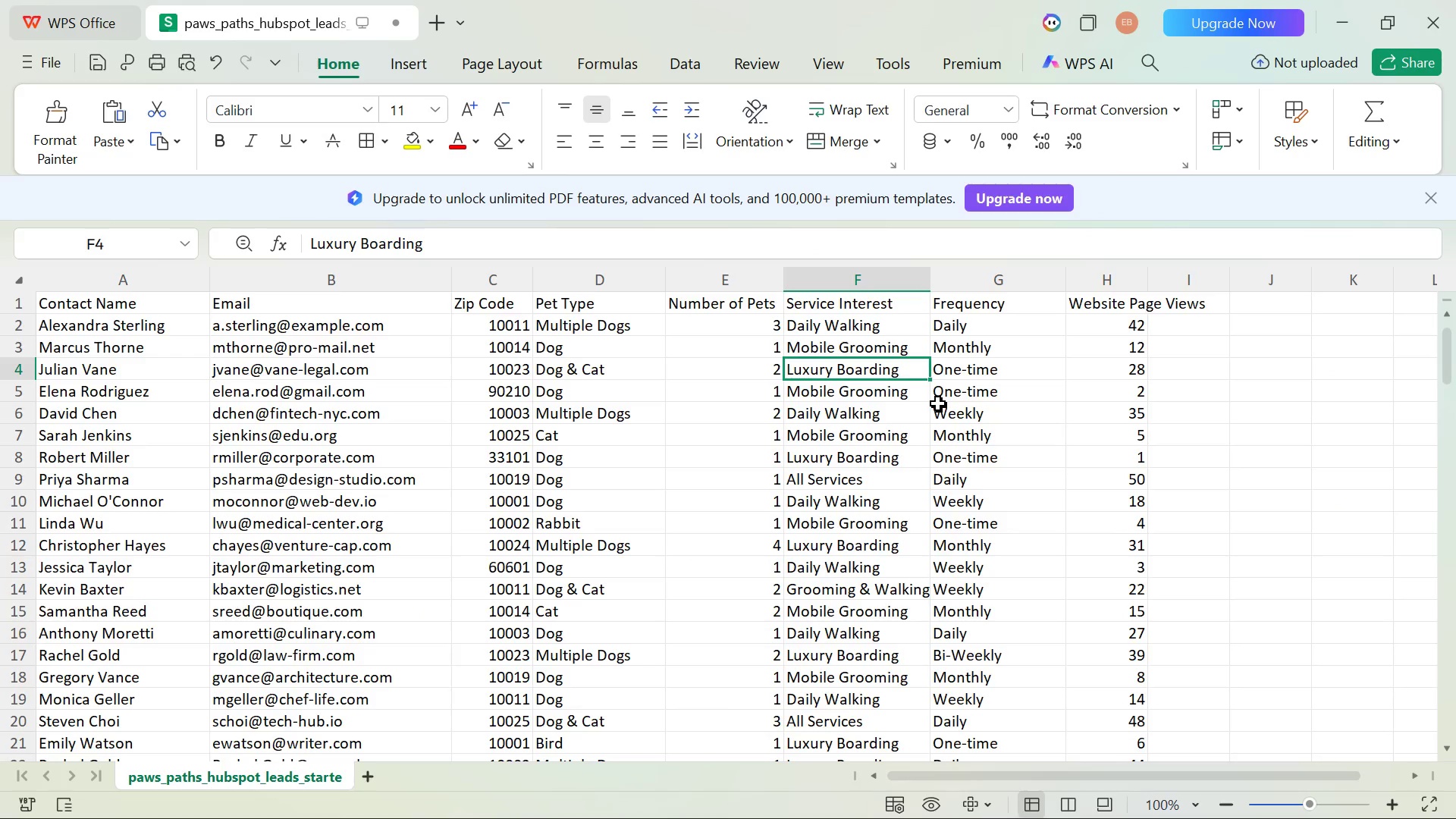 
wait(11.3)
 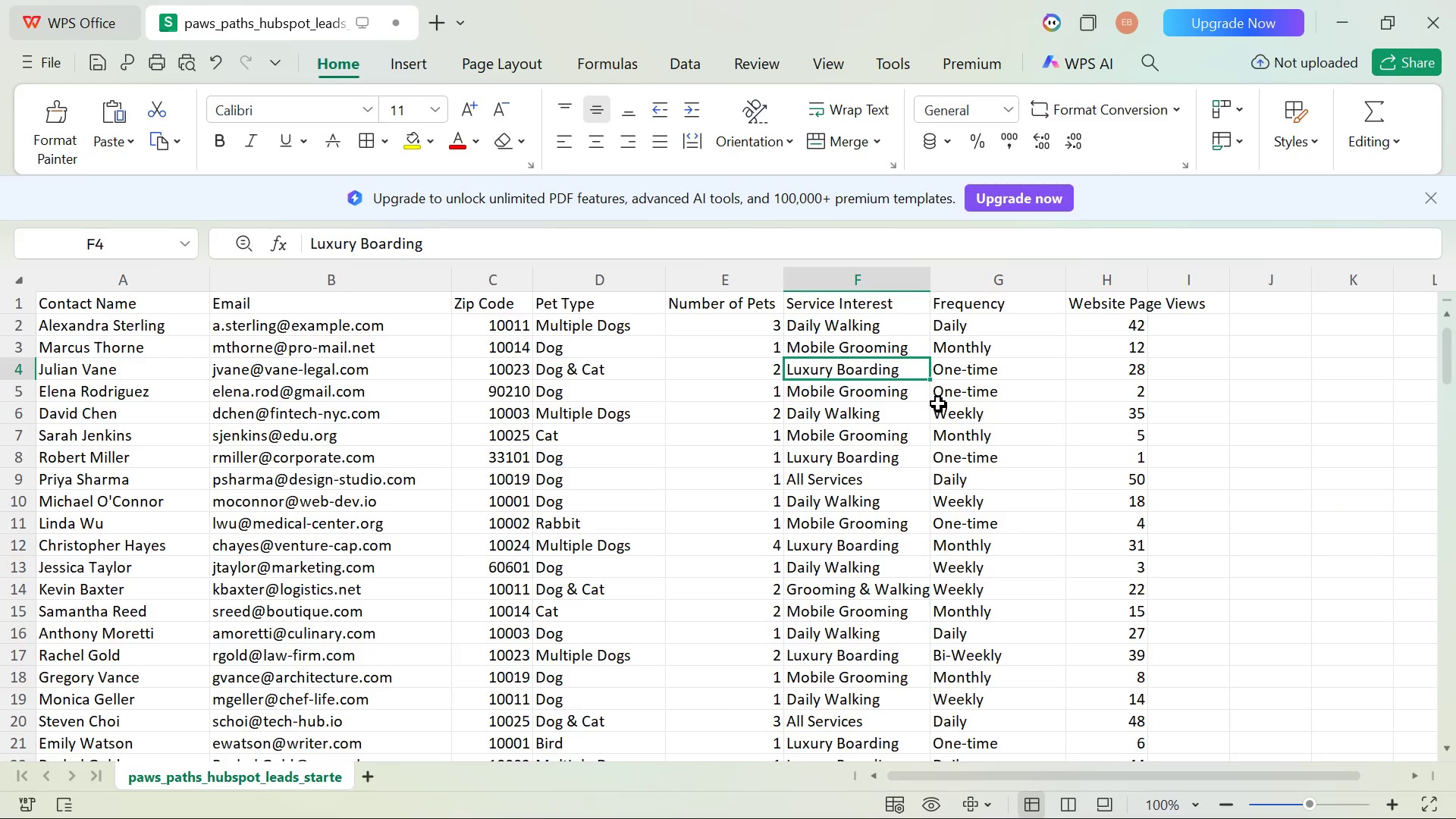 
left_click([914, 397])
 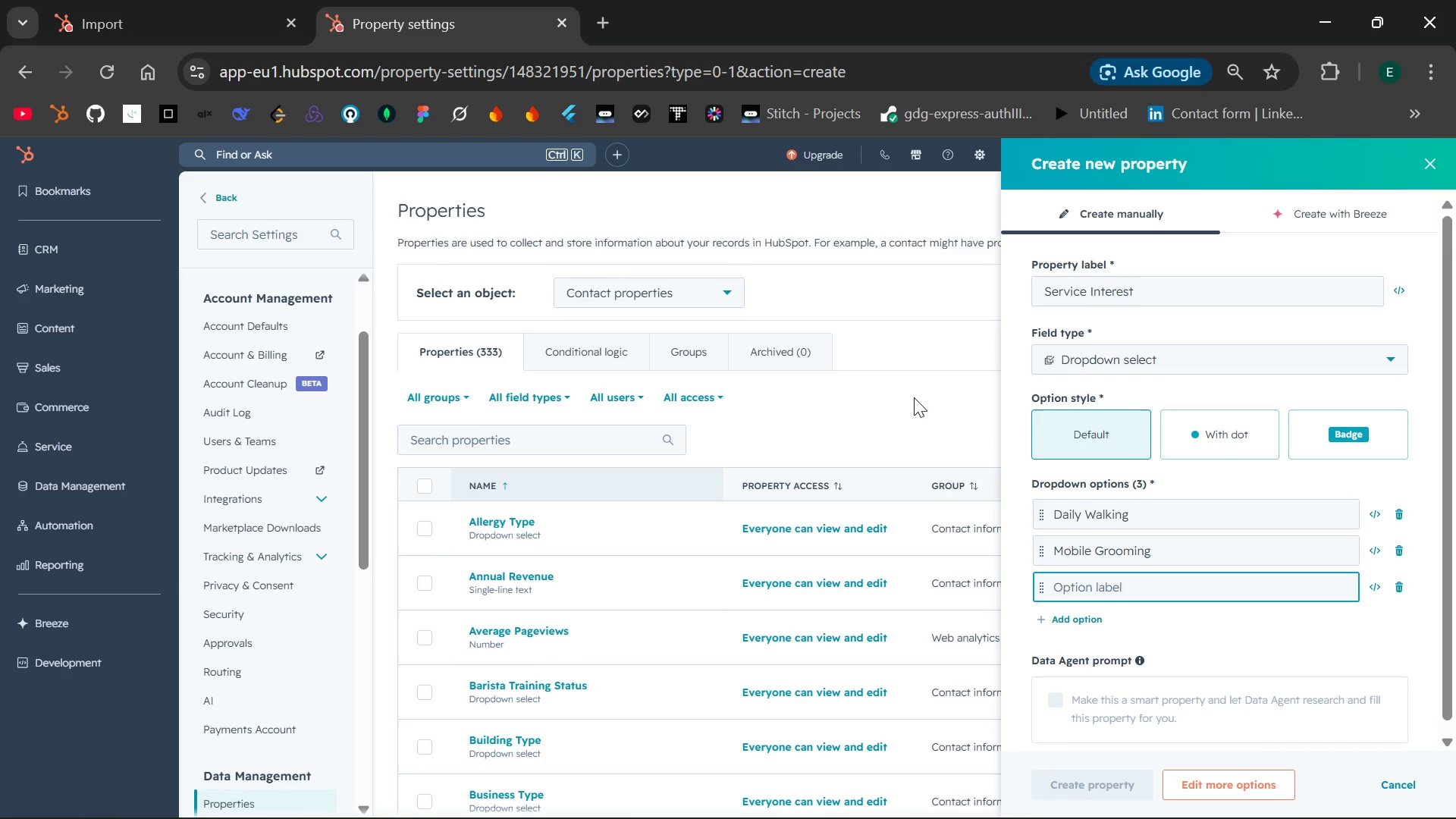 
wait(5.41)
 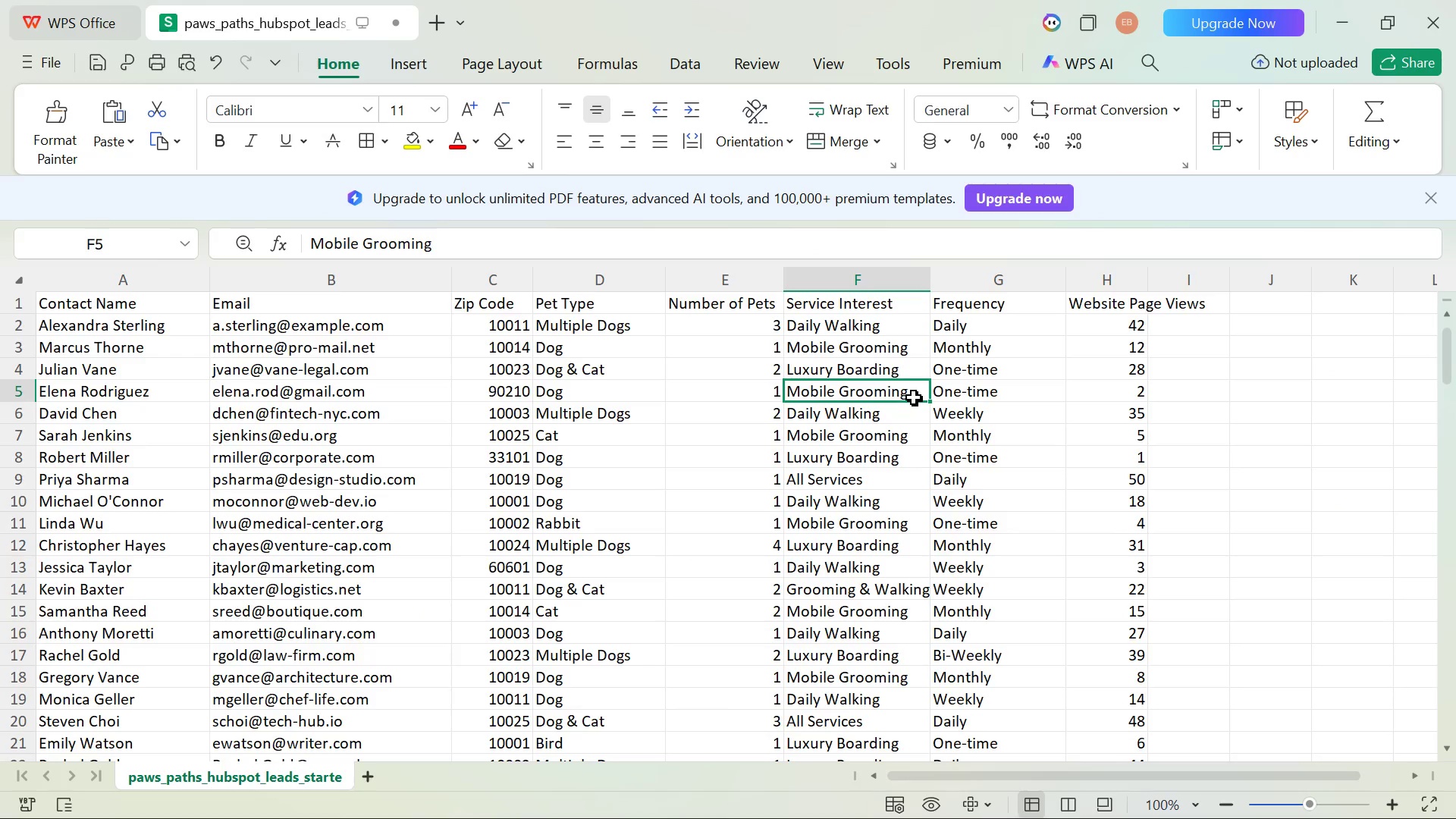 
type(Luxury )
 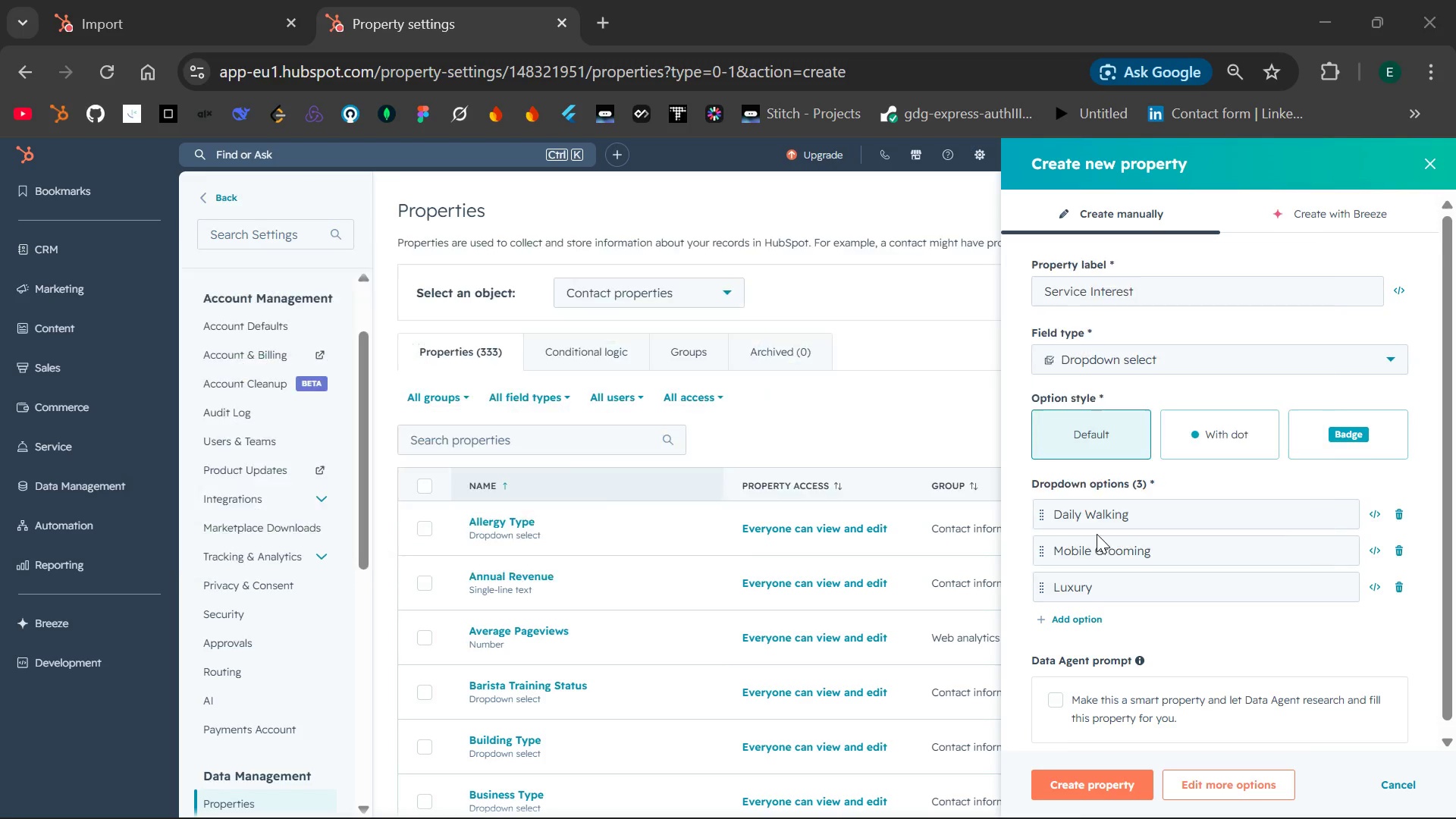 
wait(14.2)
 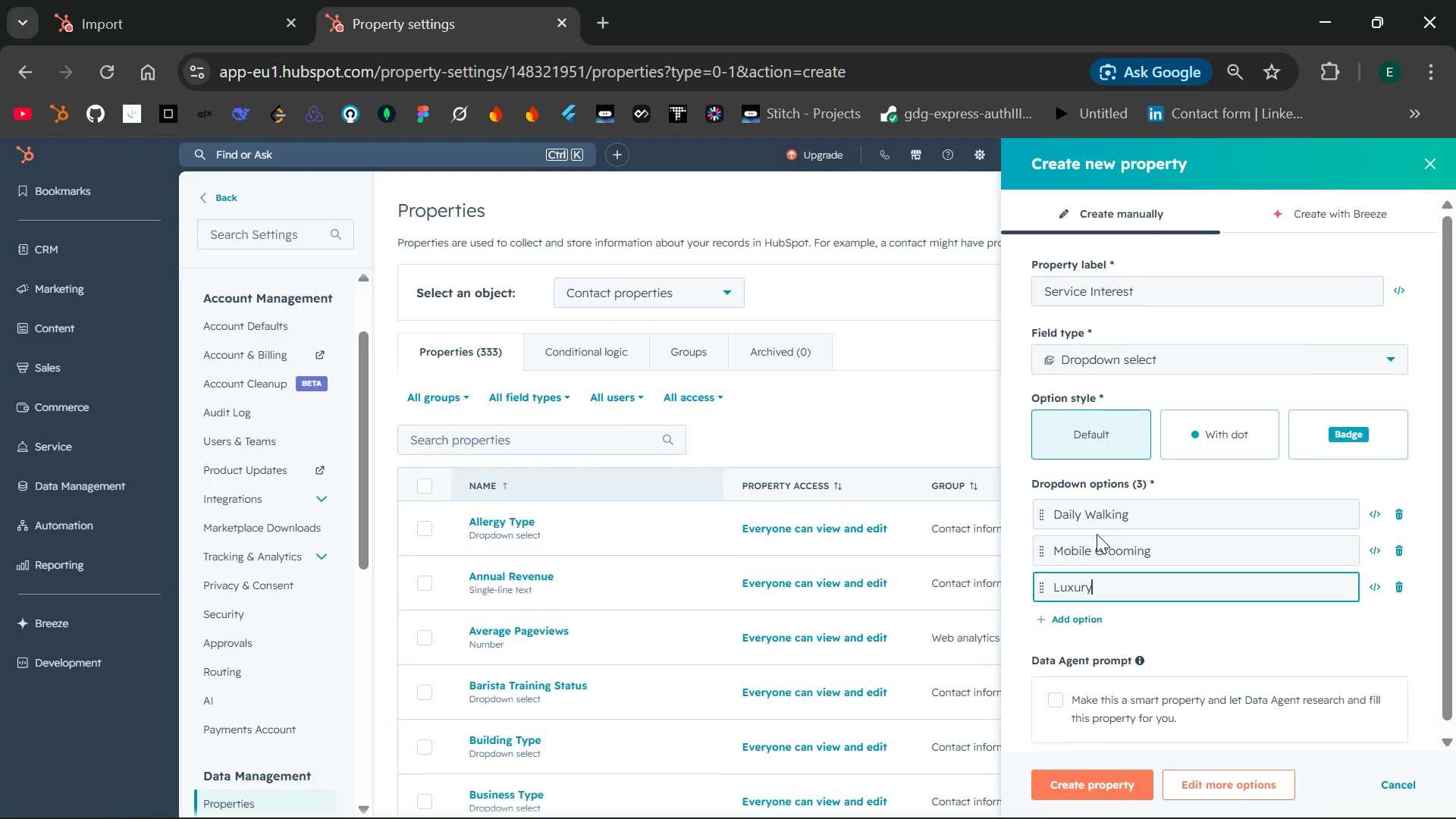 
type(Boarding)
 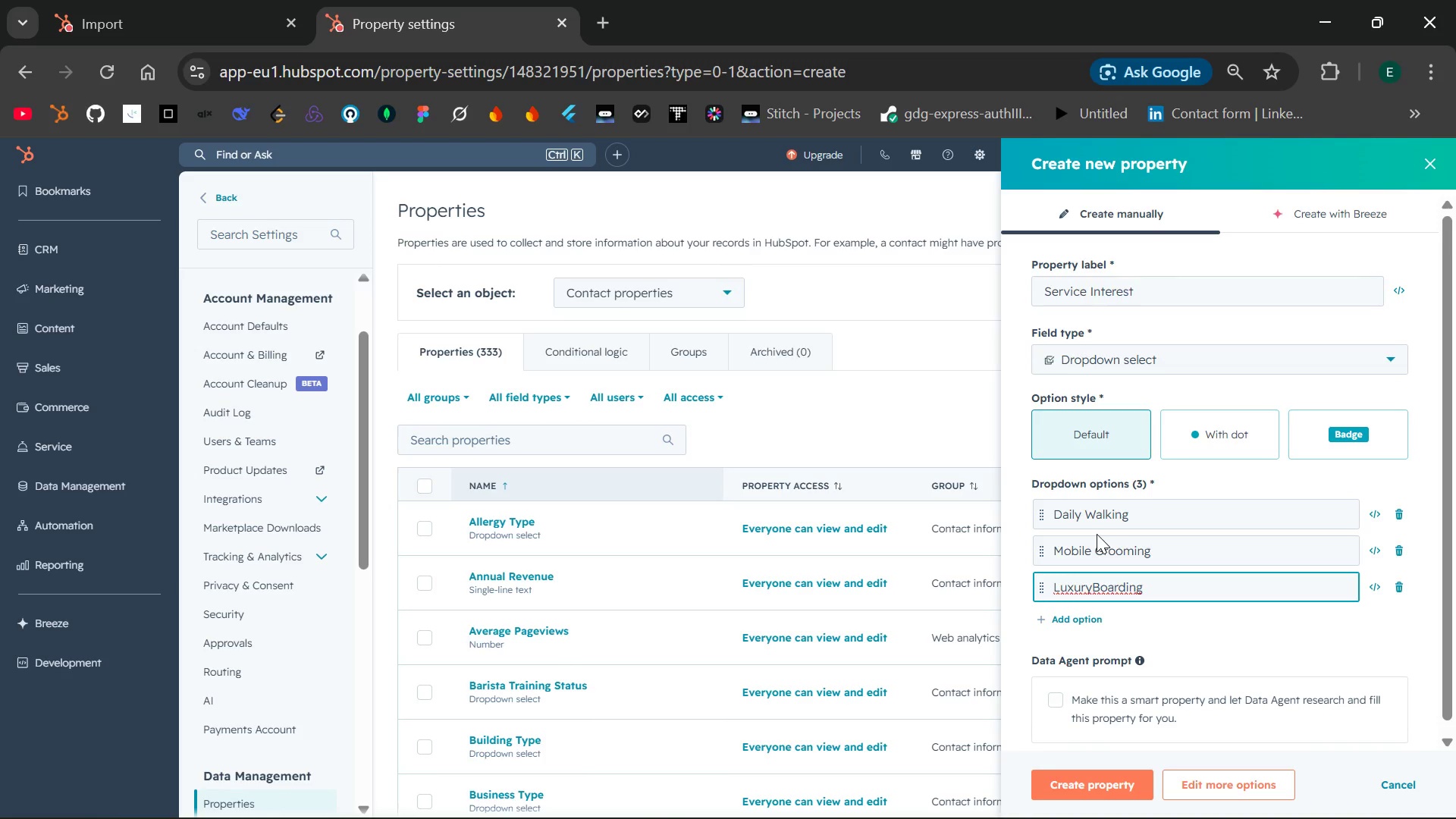 
wait(18.3)
 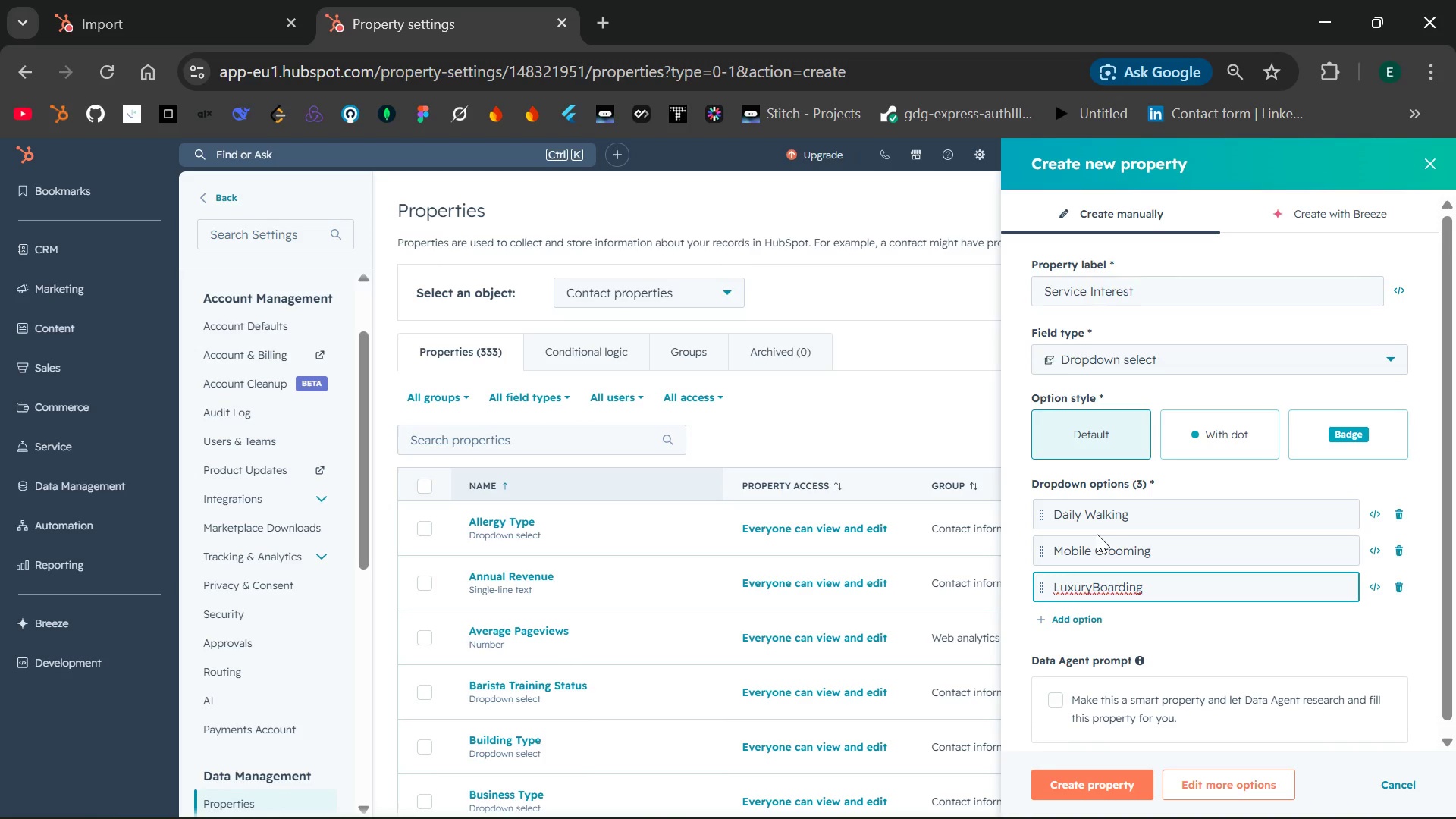 
left_click([1088, 592])
 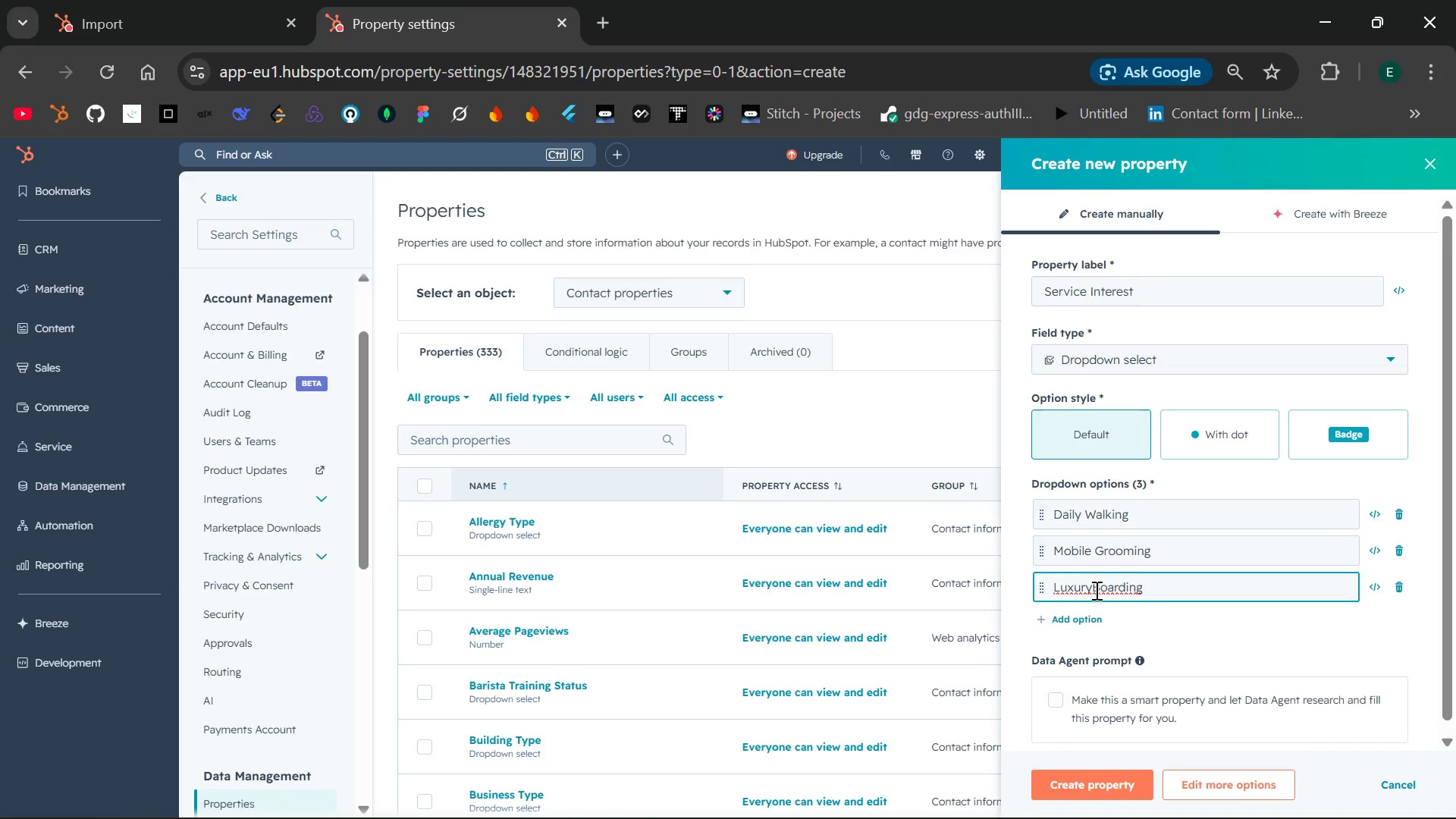 
left_click([1093, 589])
 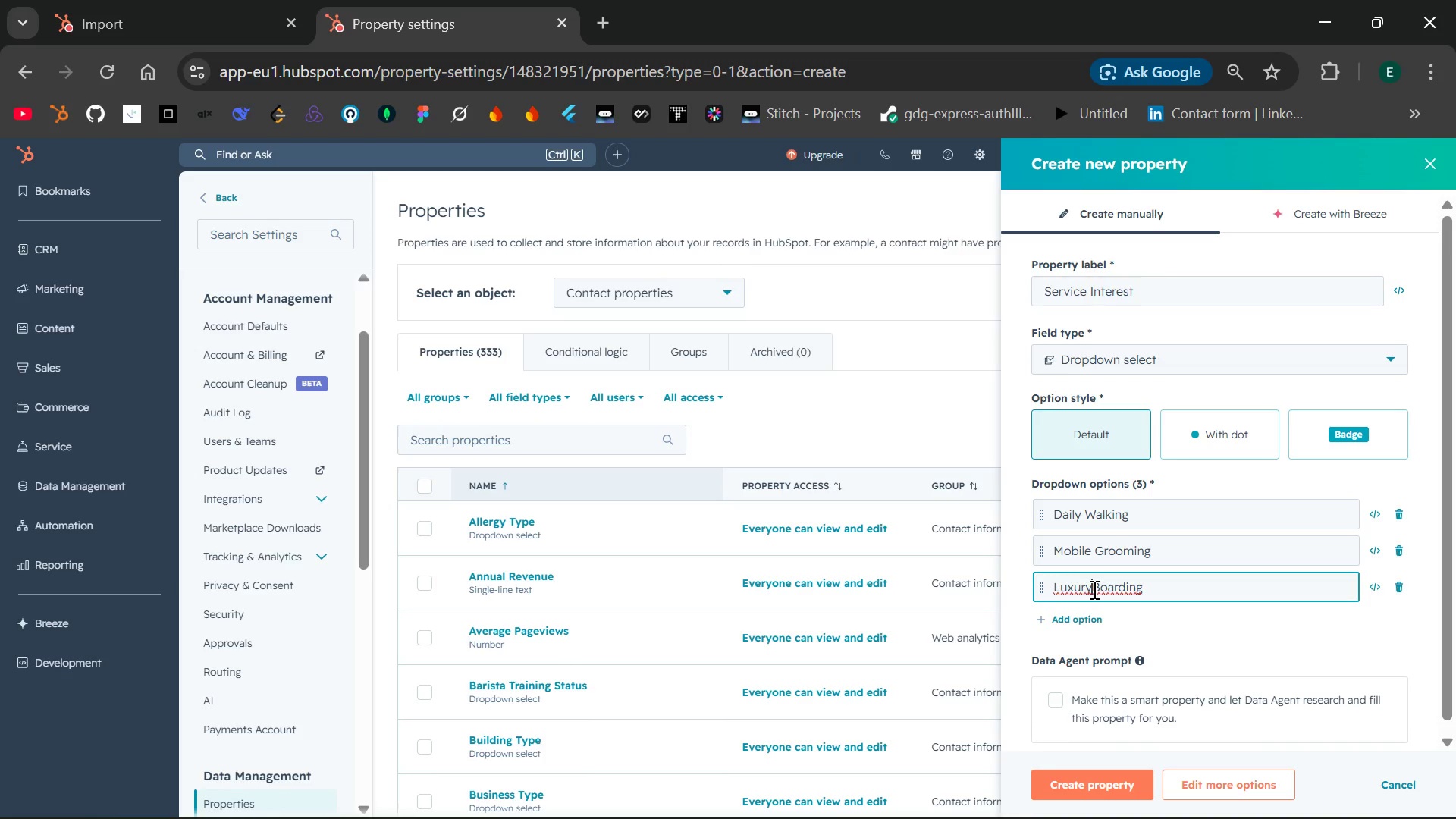 
key(Space)
 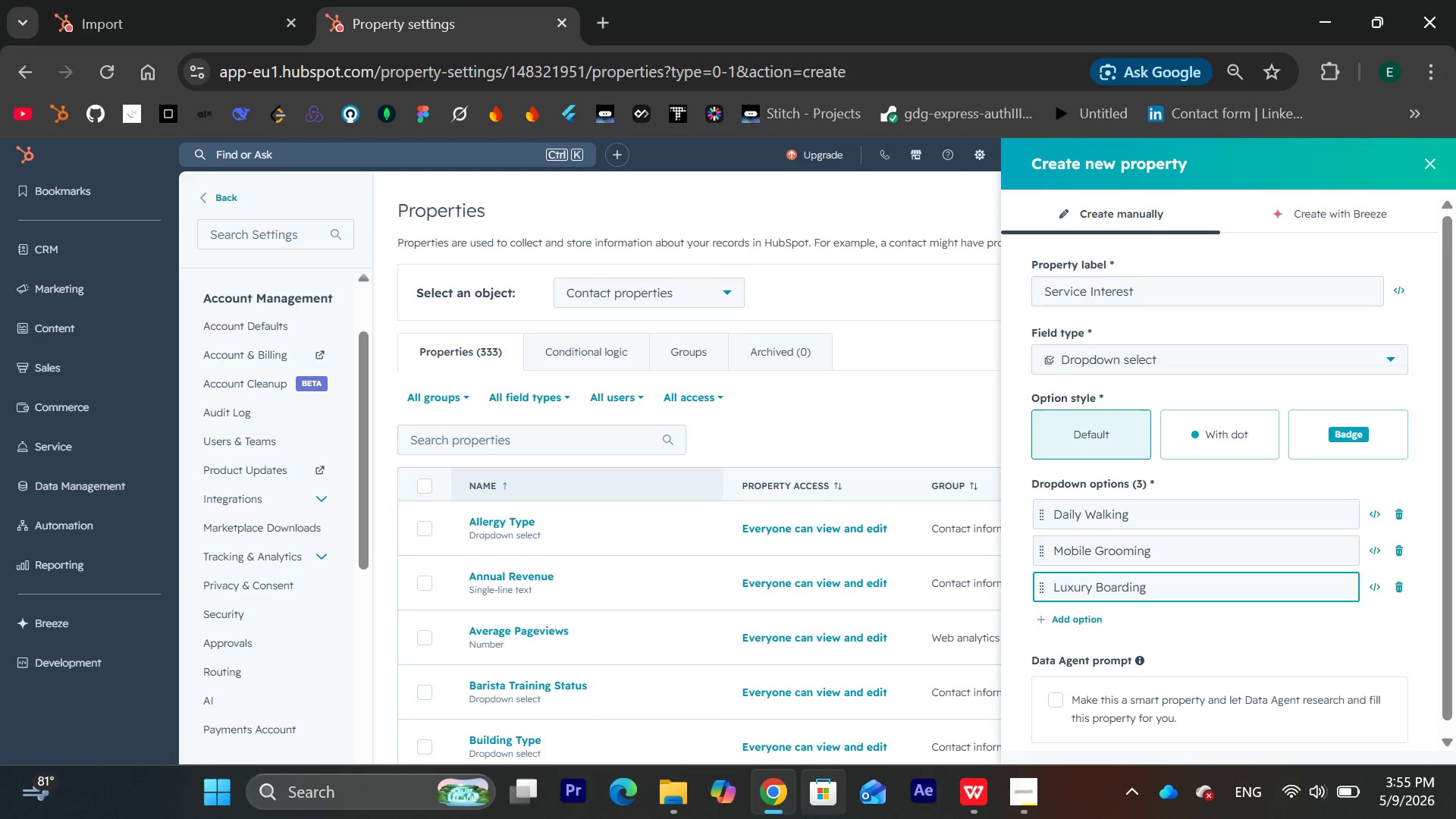 
wait(7.88)
 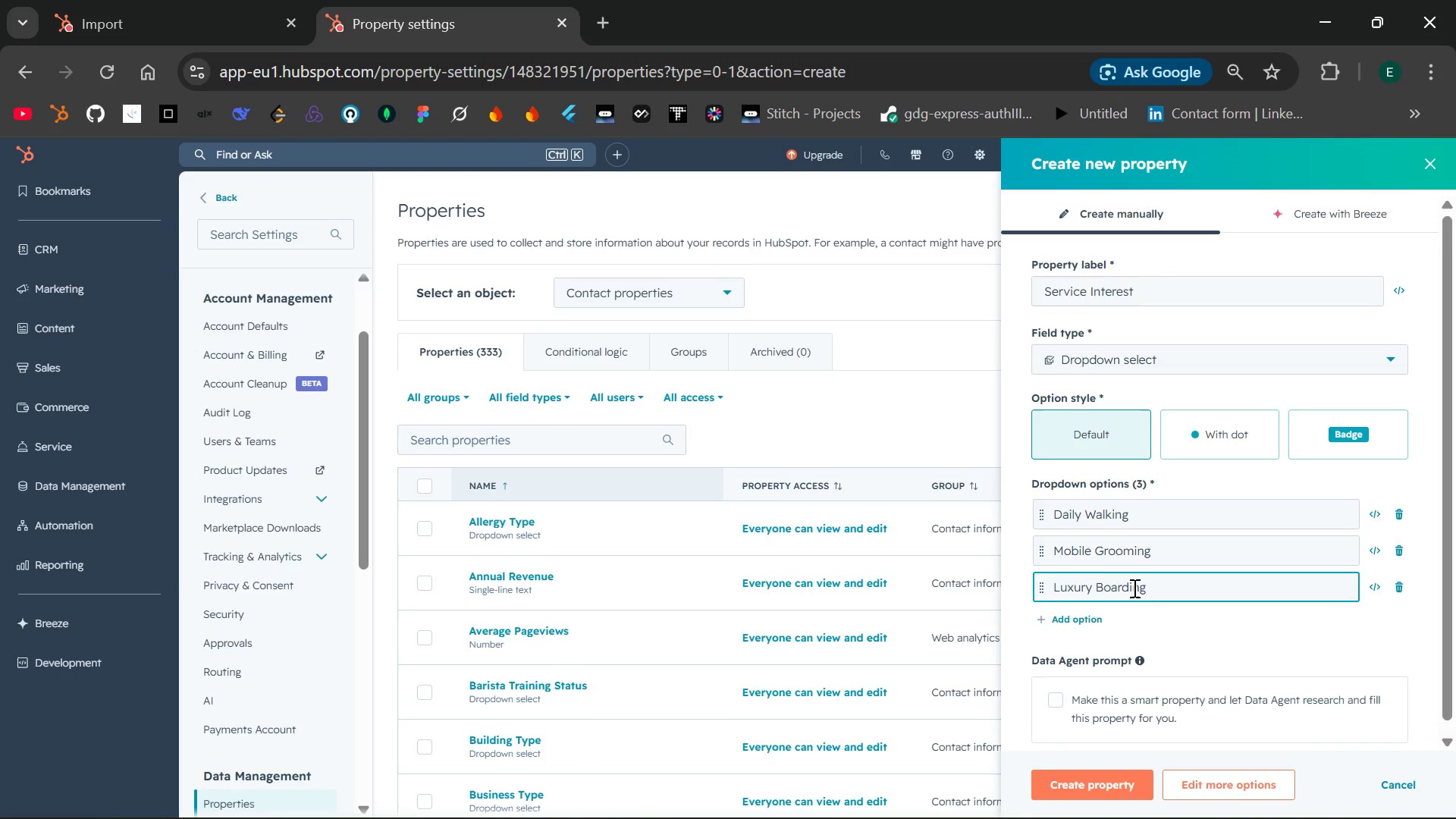 
mouse_move([962, 785])
 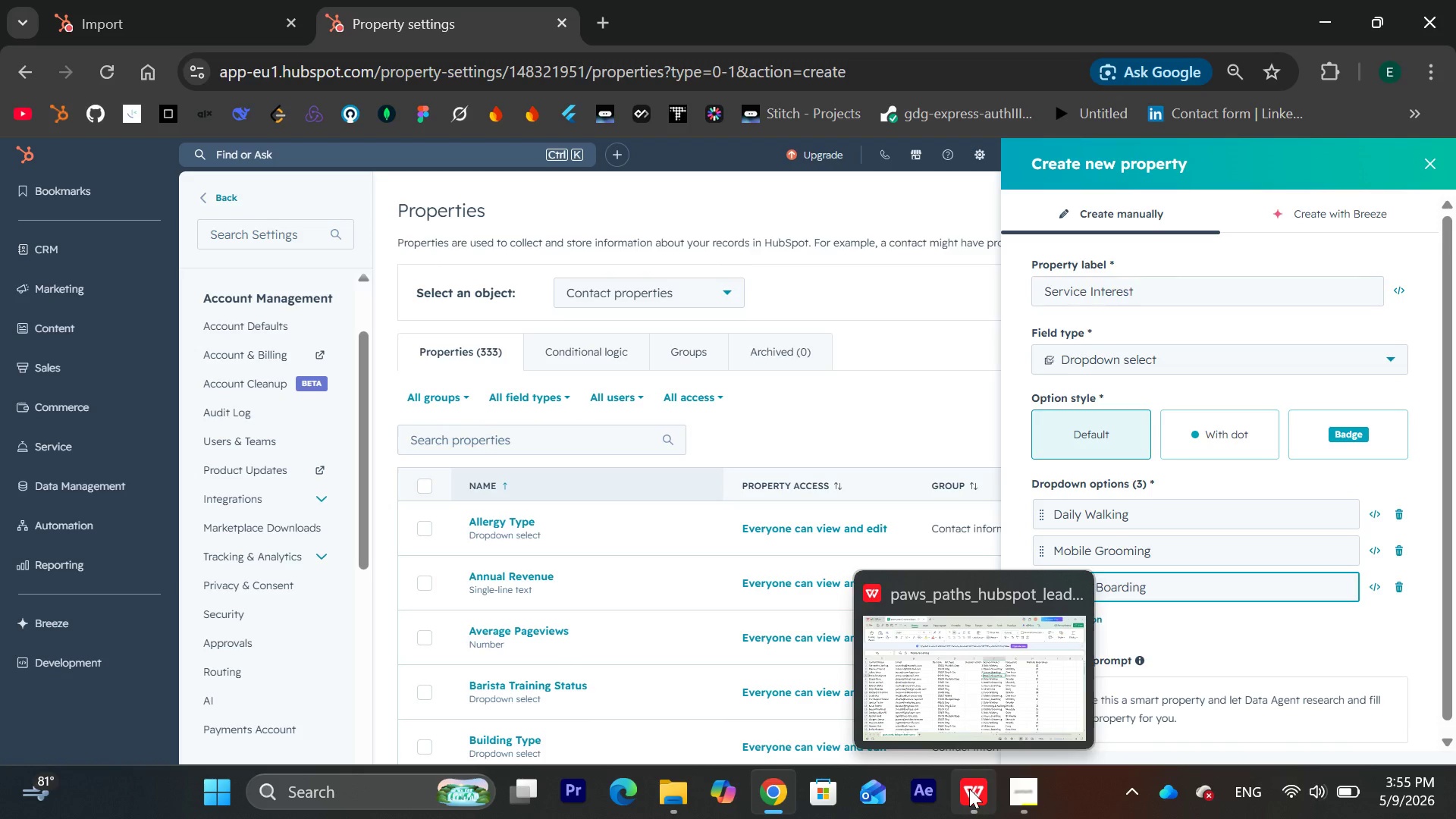 
wait(10.26)
 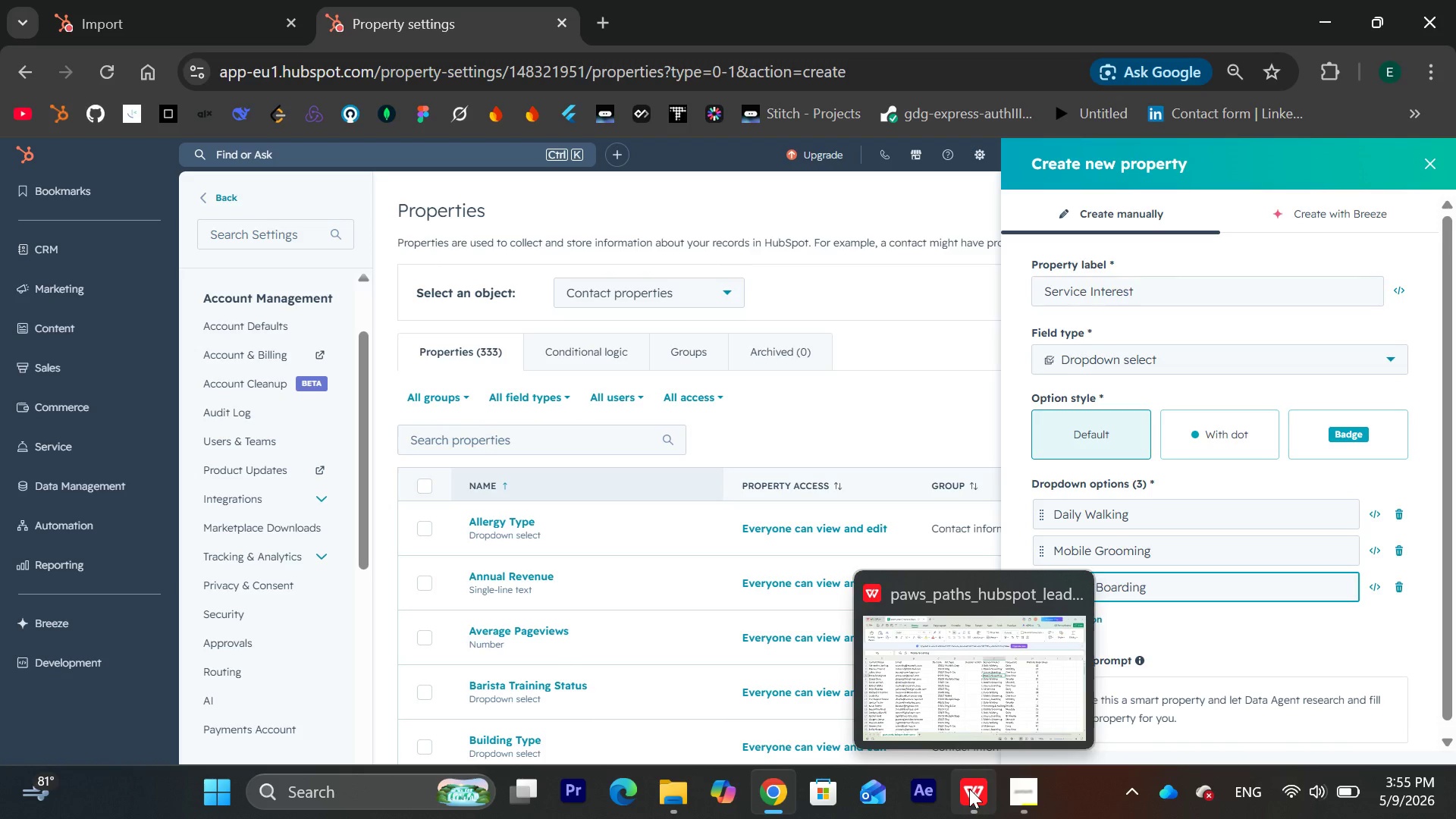 
left_click([969, 789])
 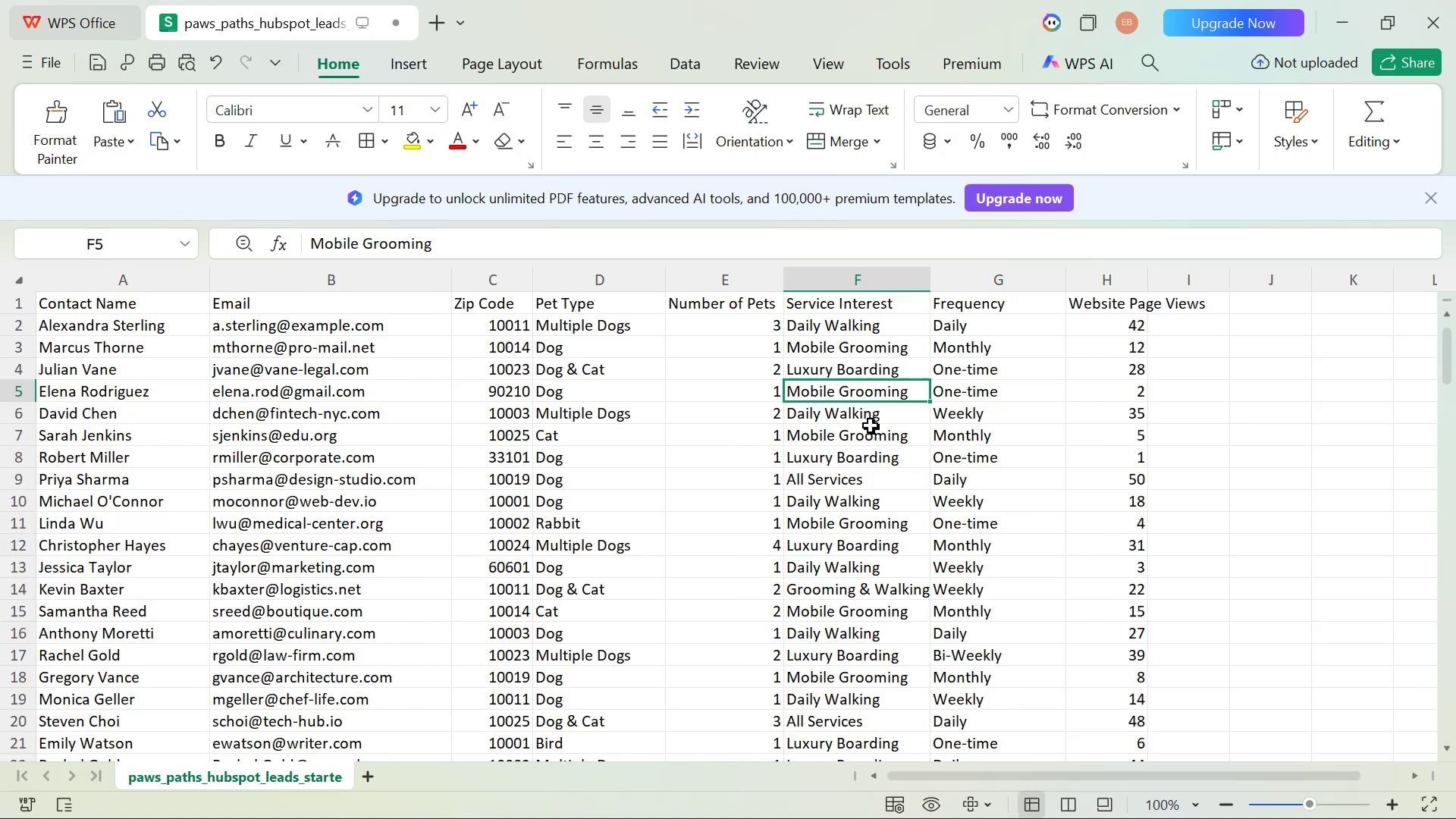 
wait(8.09)
 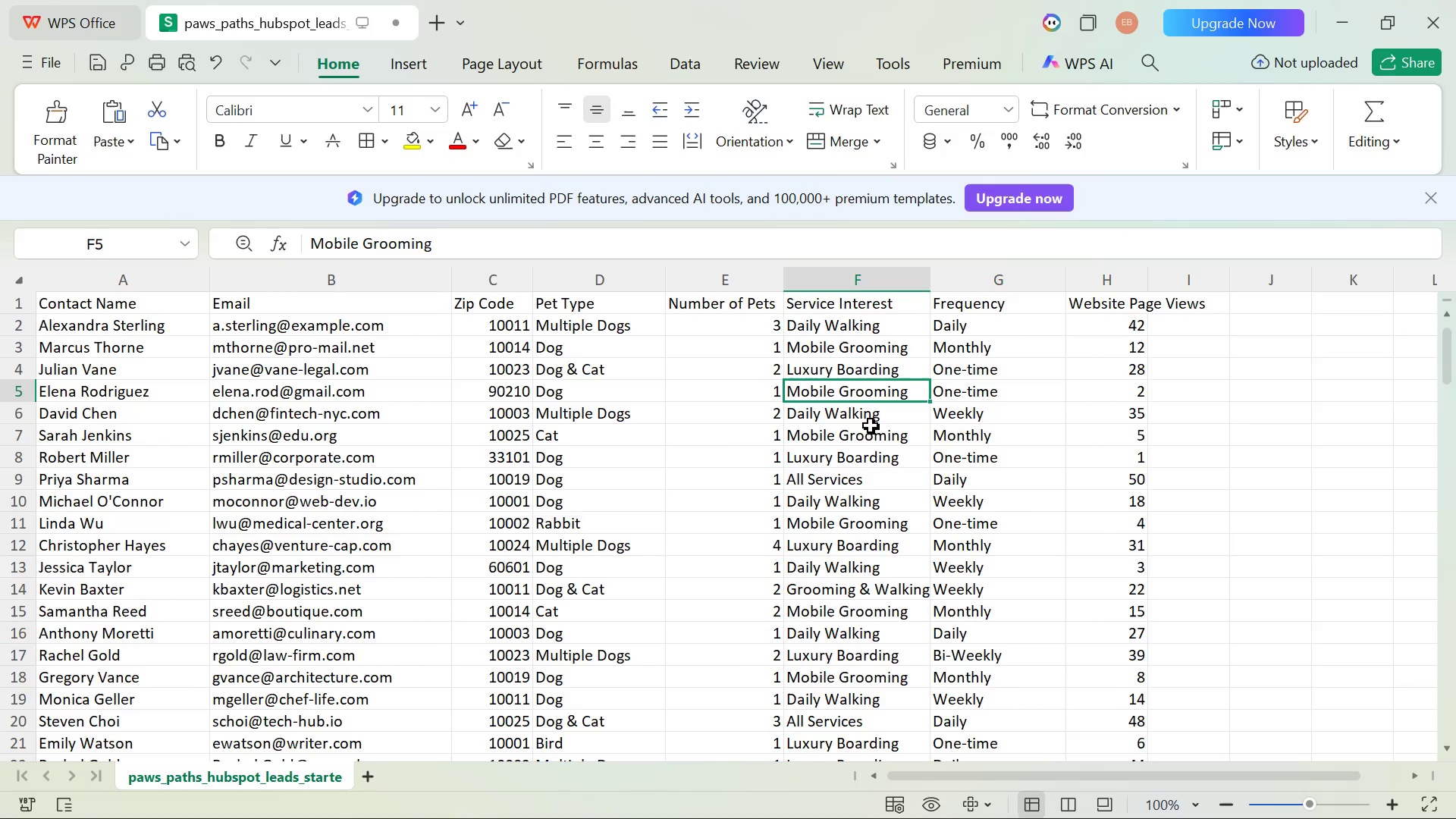 
left_click([1167, 587])
 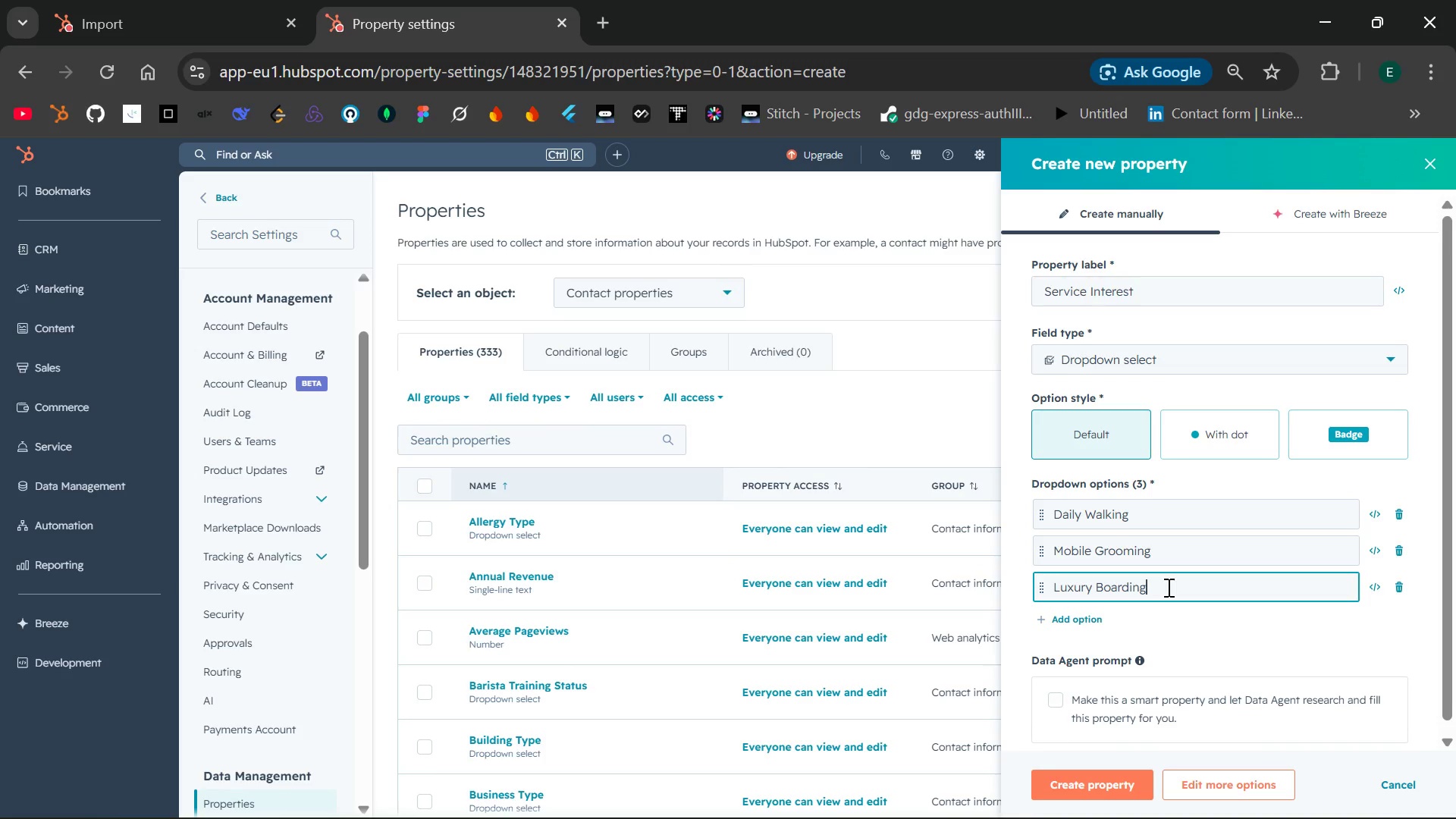 
key(Enter)
 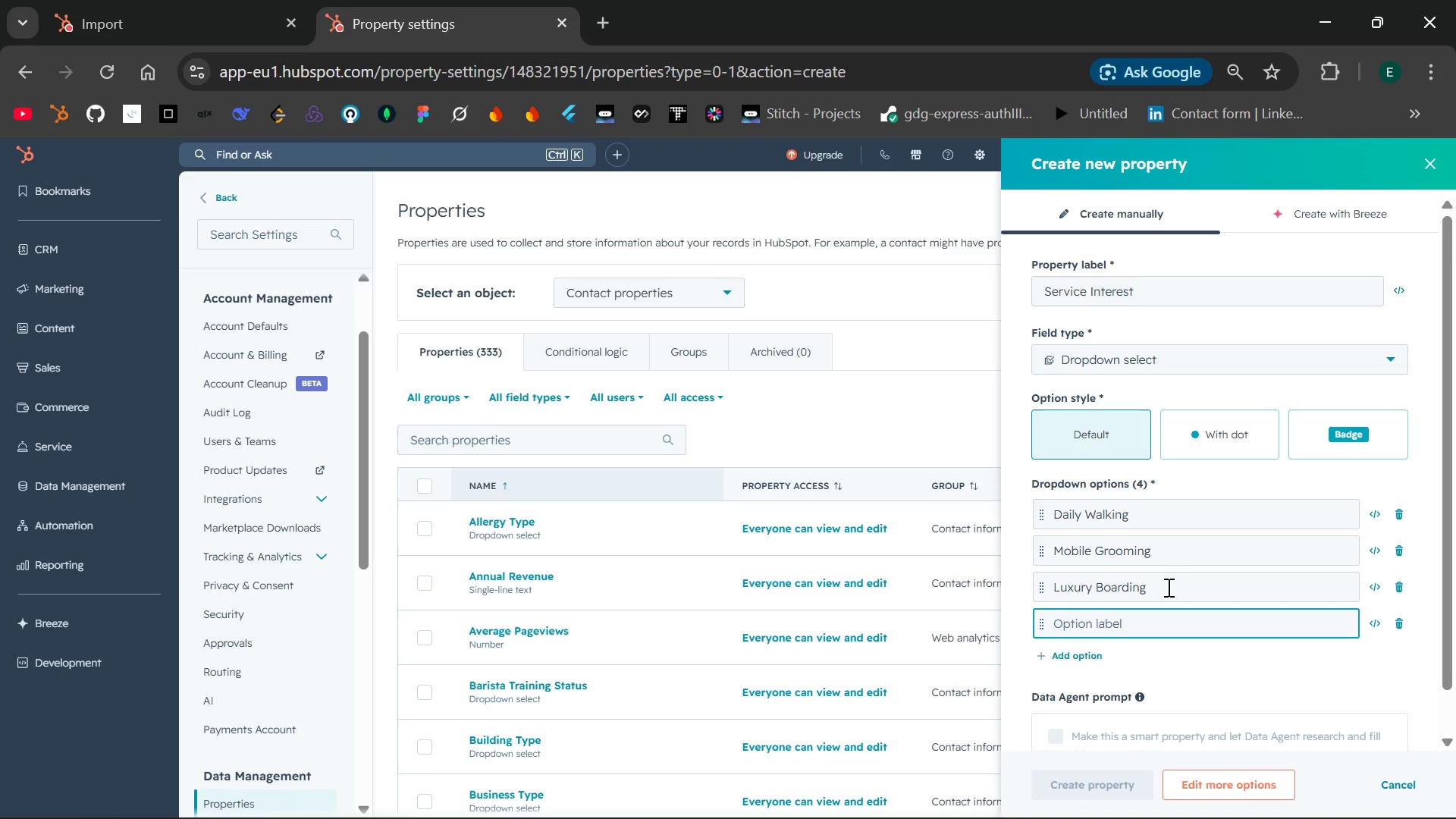 
type(Daily Walking)
key(Backspace)
 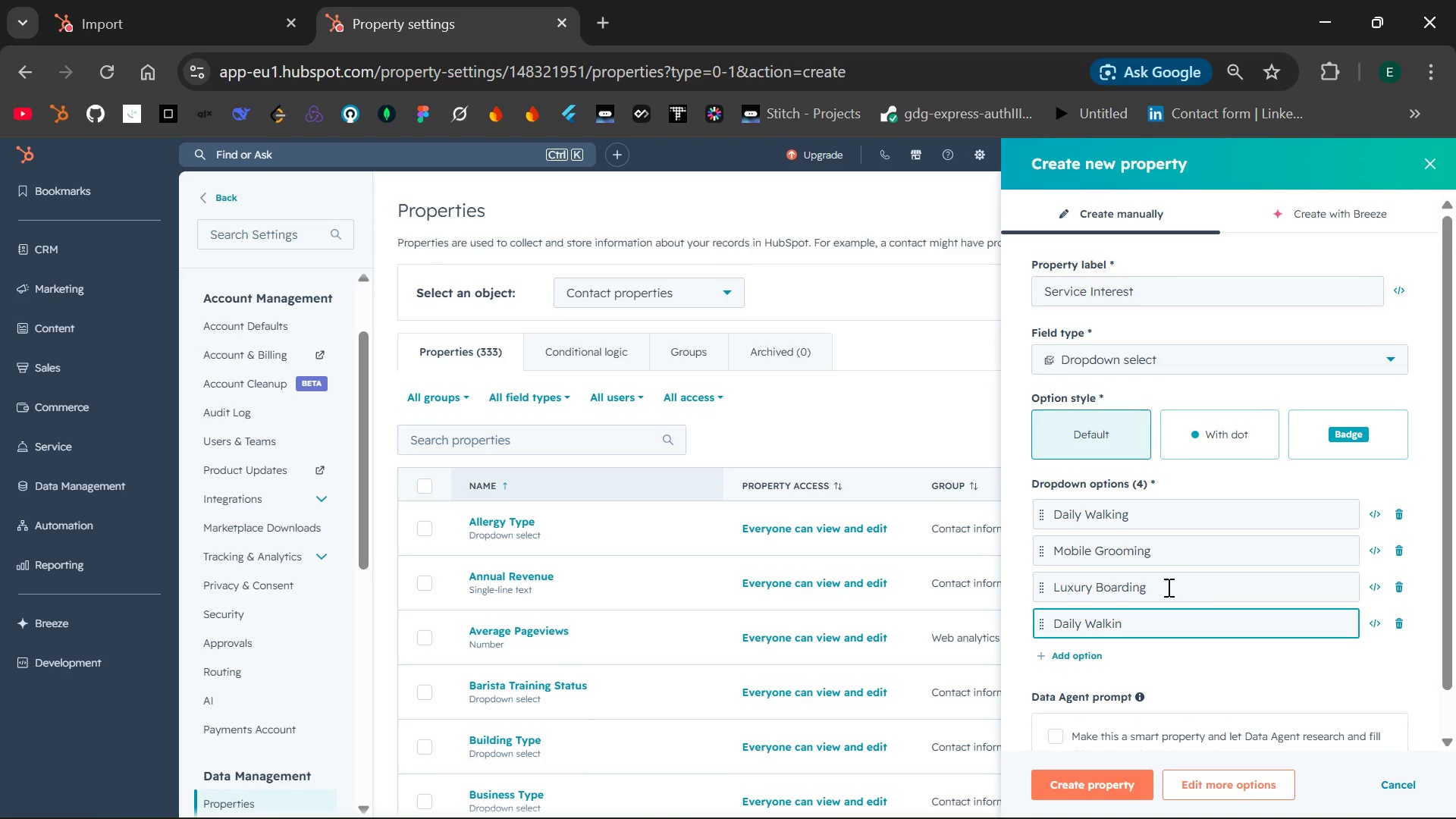 
hold_key(key=Backspace, duration=1.01)
 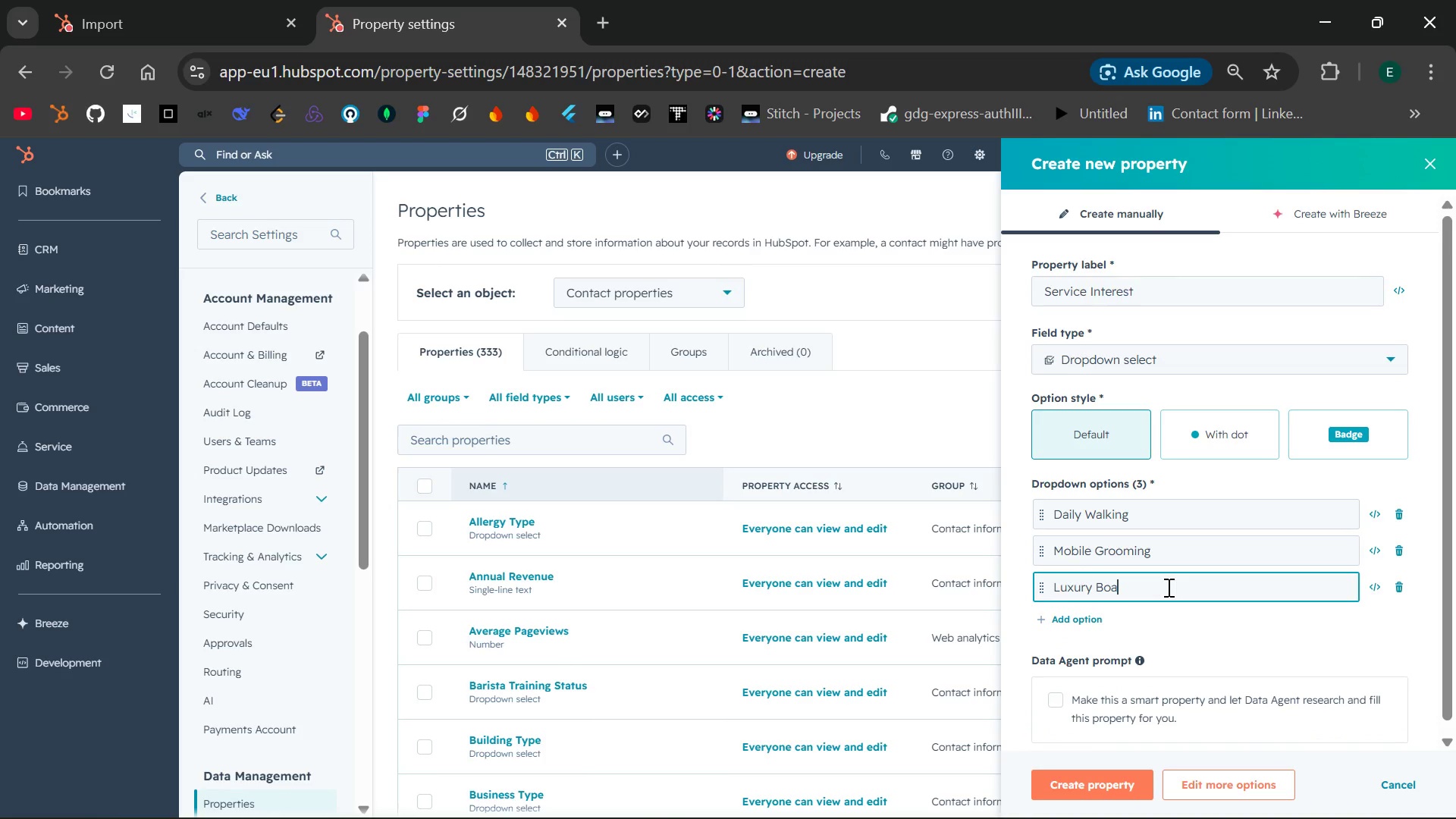 
type(ar)
key(Backspace)
key(Backspace)
 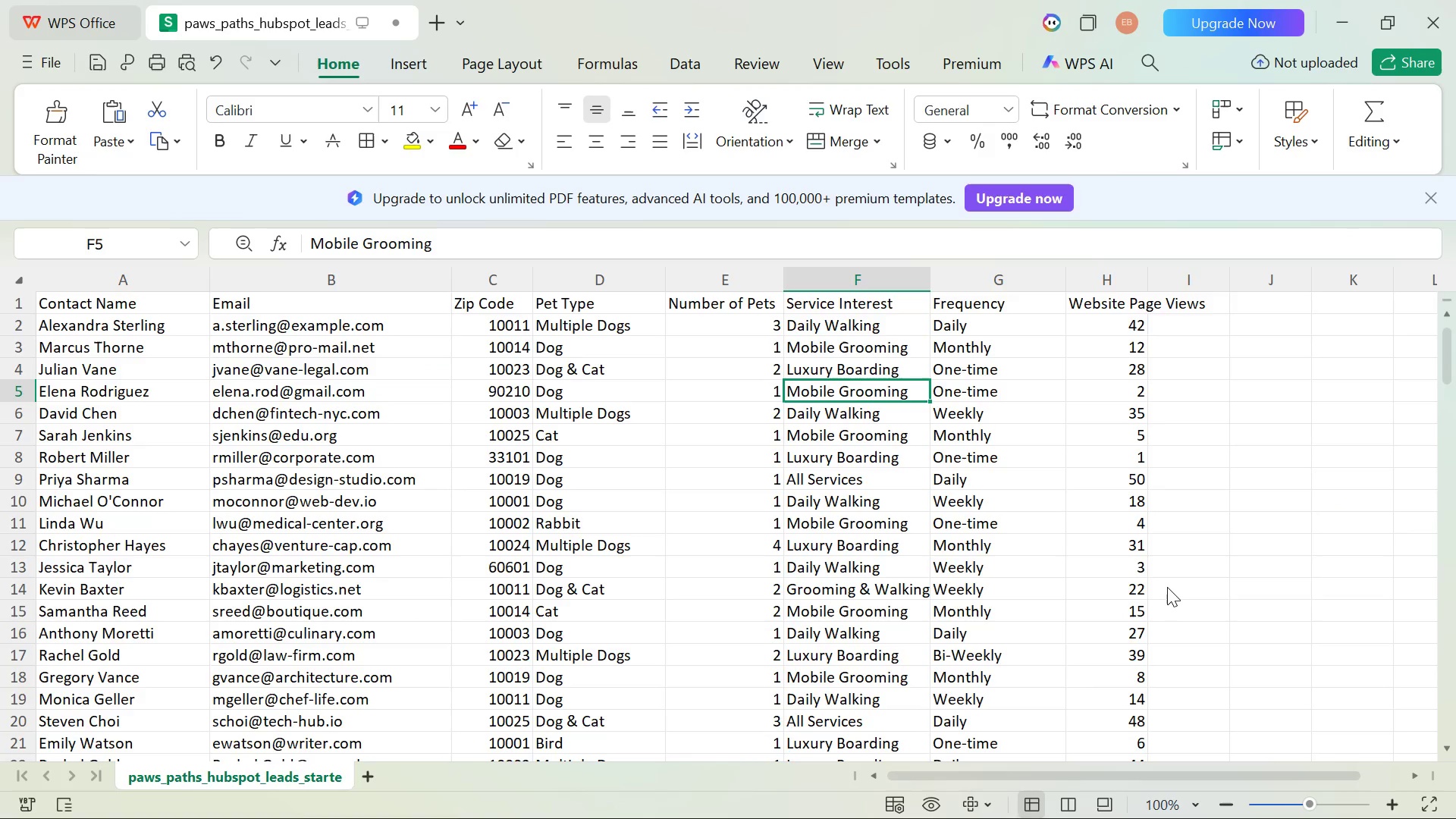 
wait(14.84)
 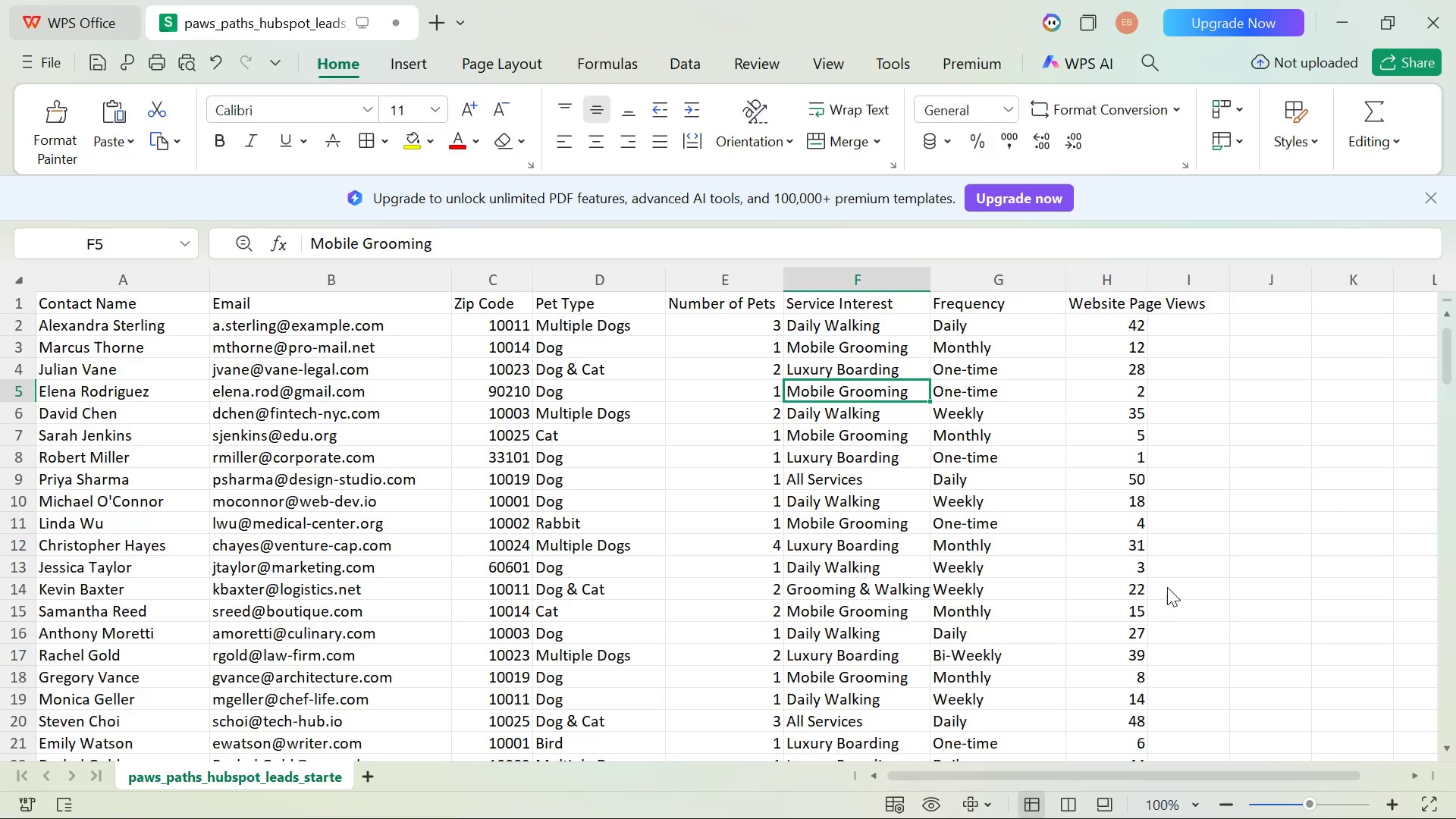 
type(rding)
 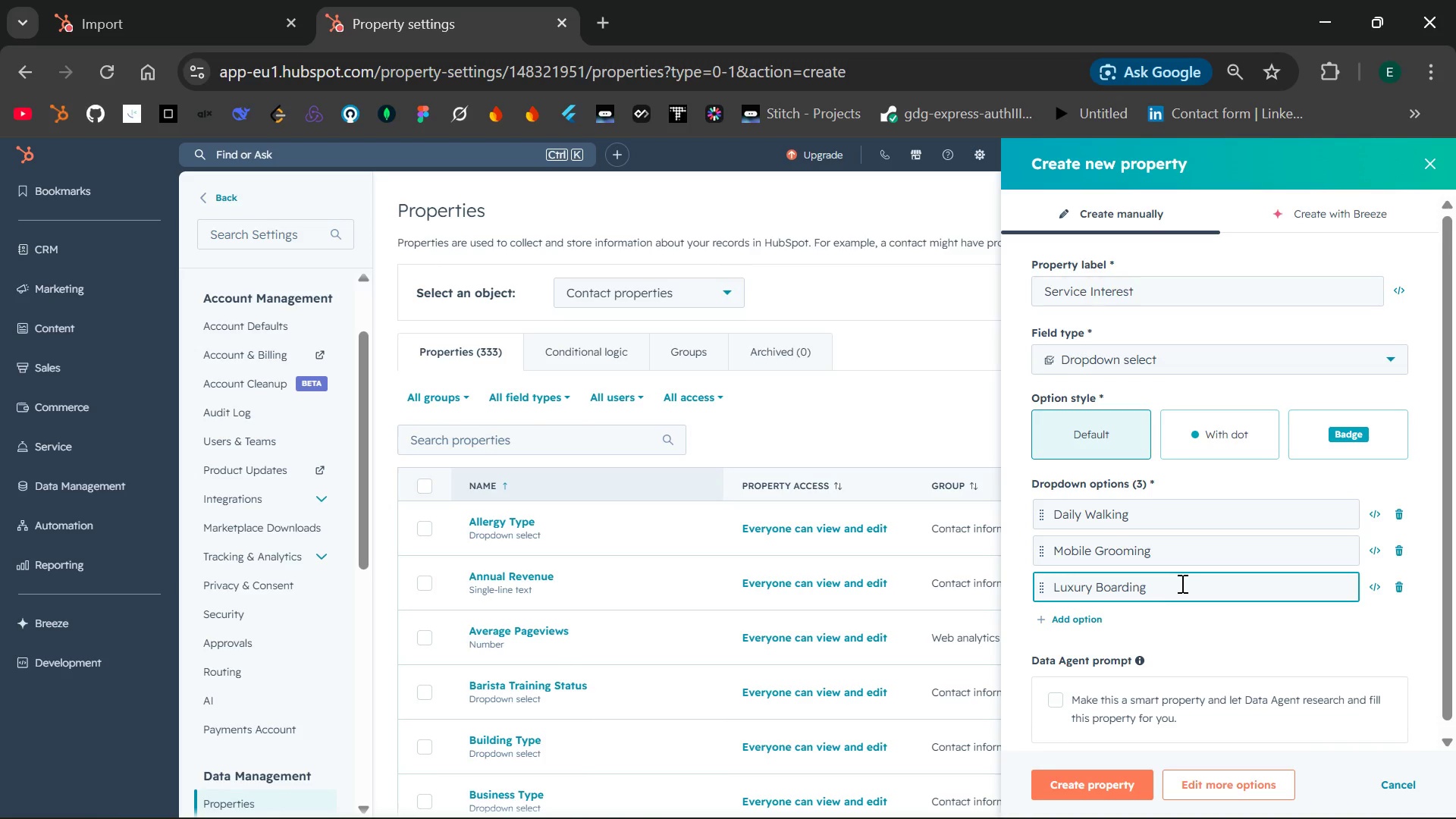 
key(Enter)
 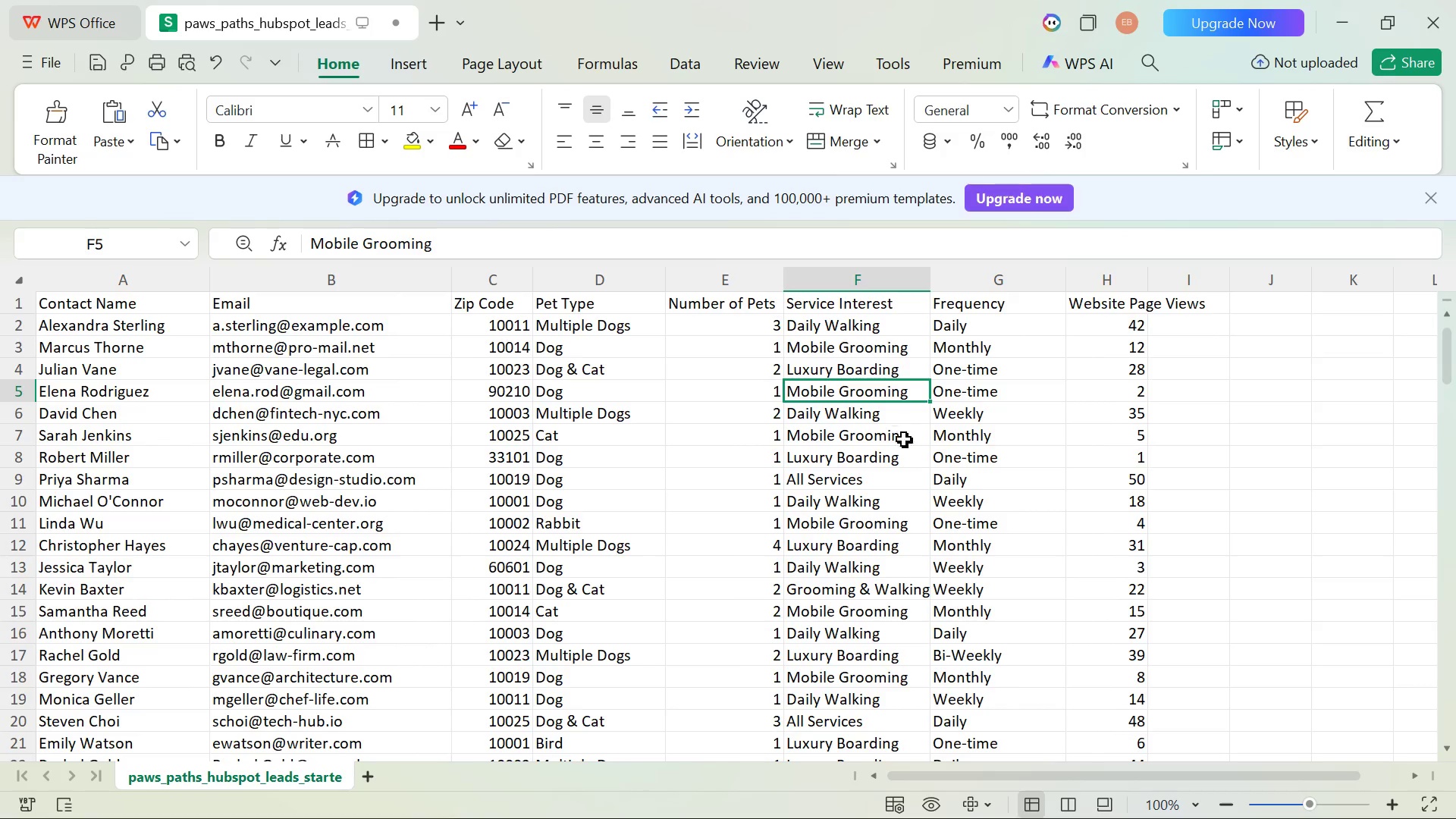 
wait(12.72)
 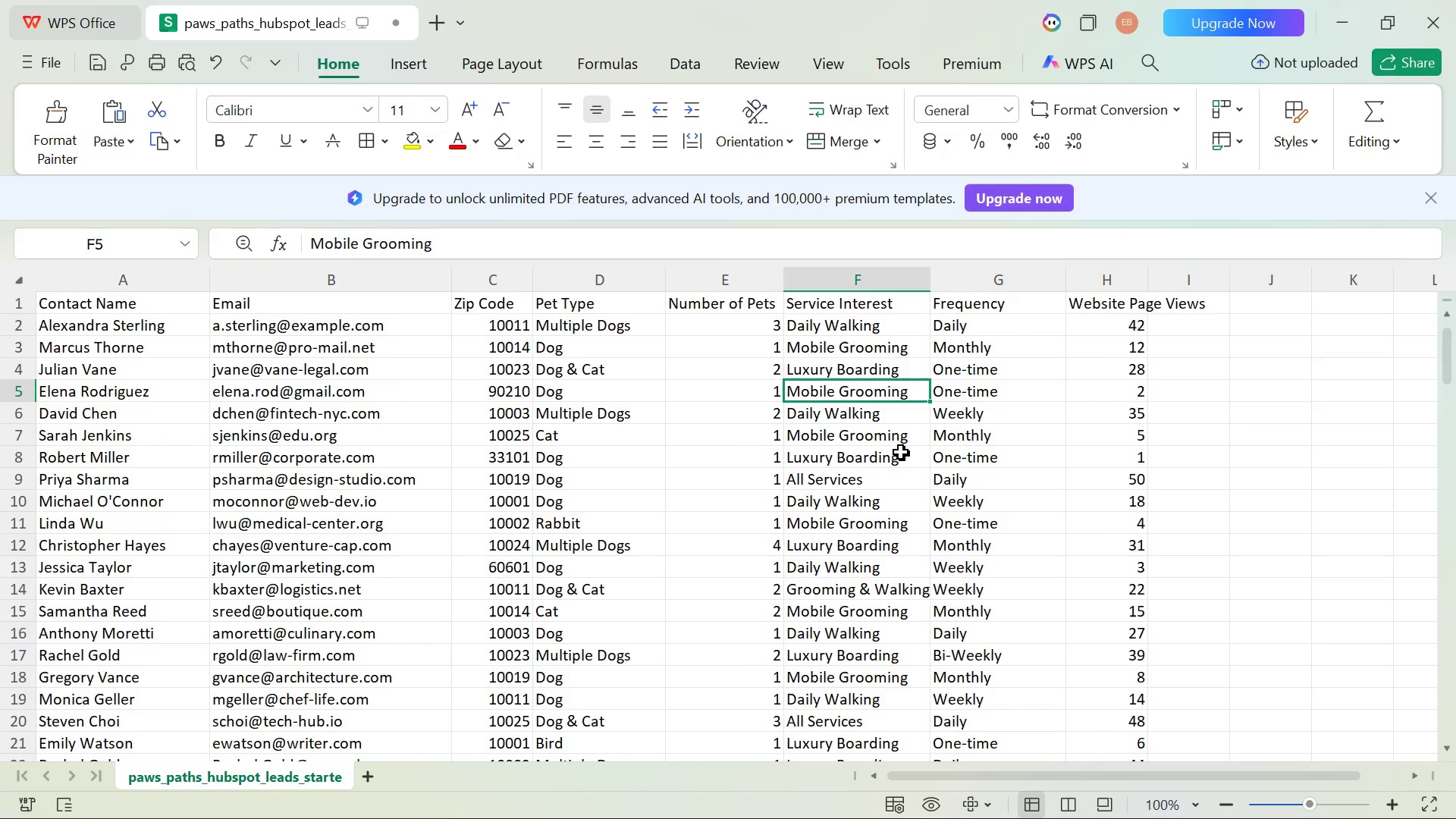 
type(All Services)
 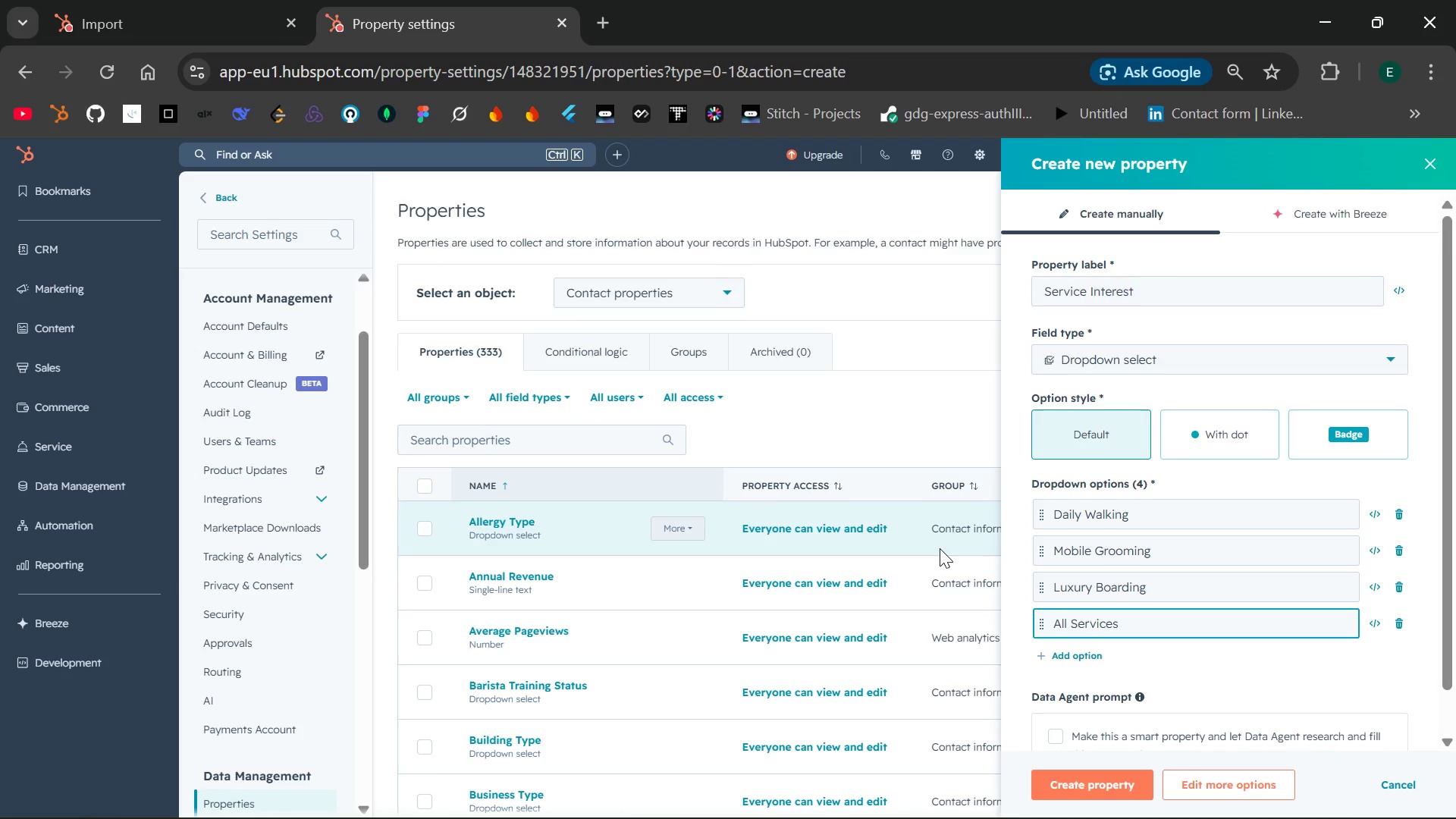 
wait(7.58)
 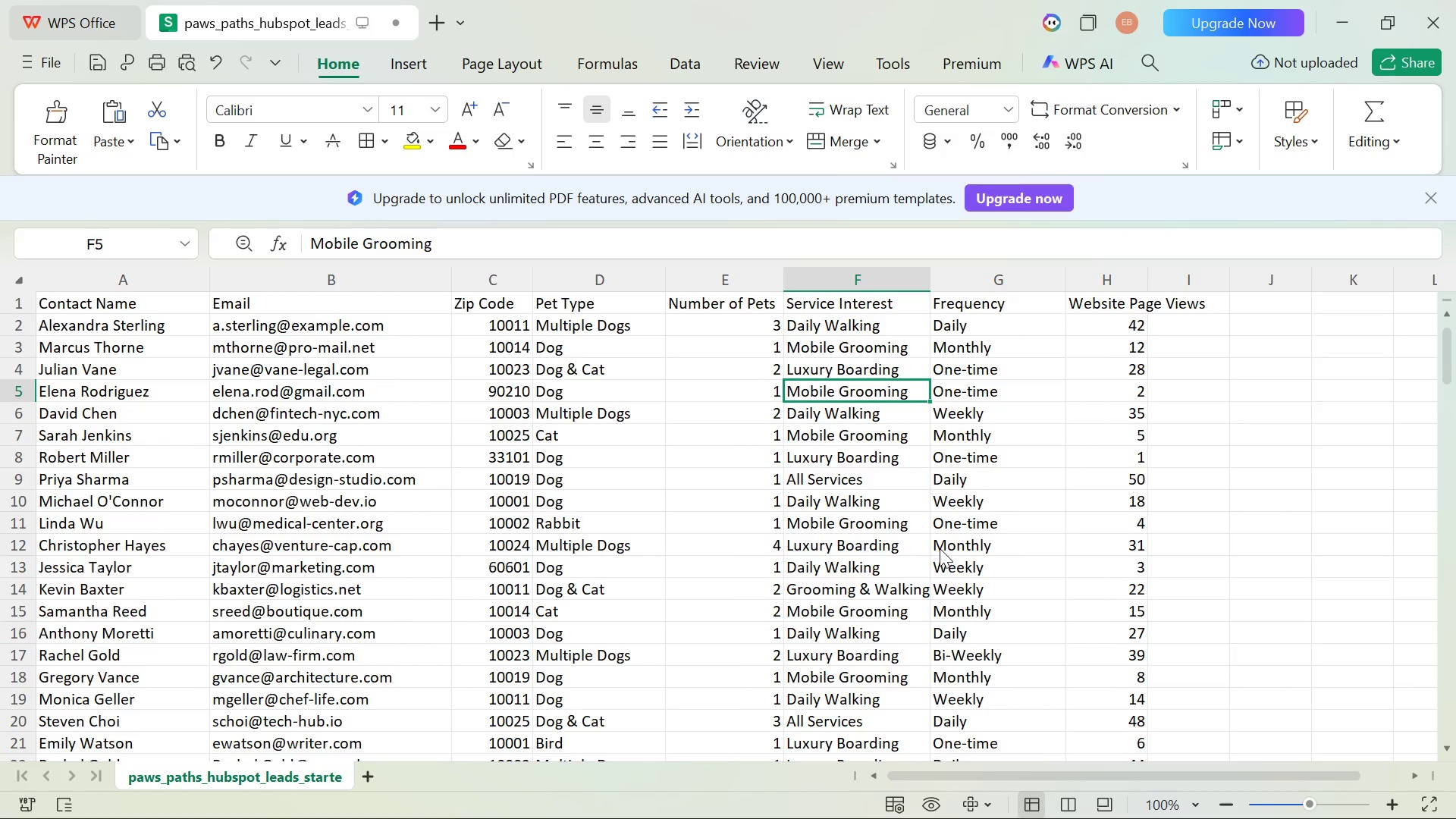 
scroll: coordinate [887, 650], scroll_direction: down, amount: 2.0
 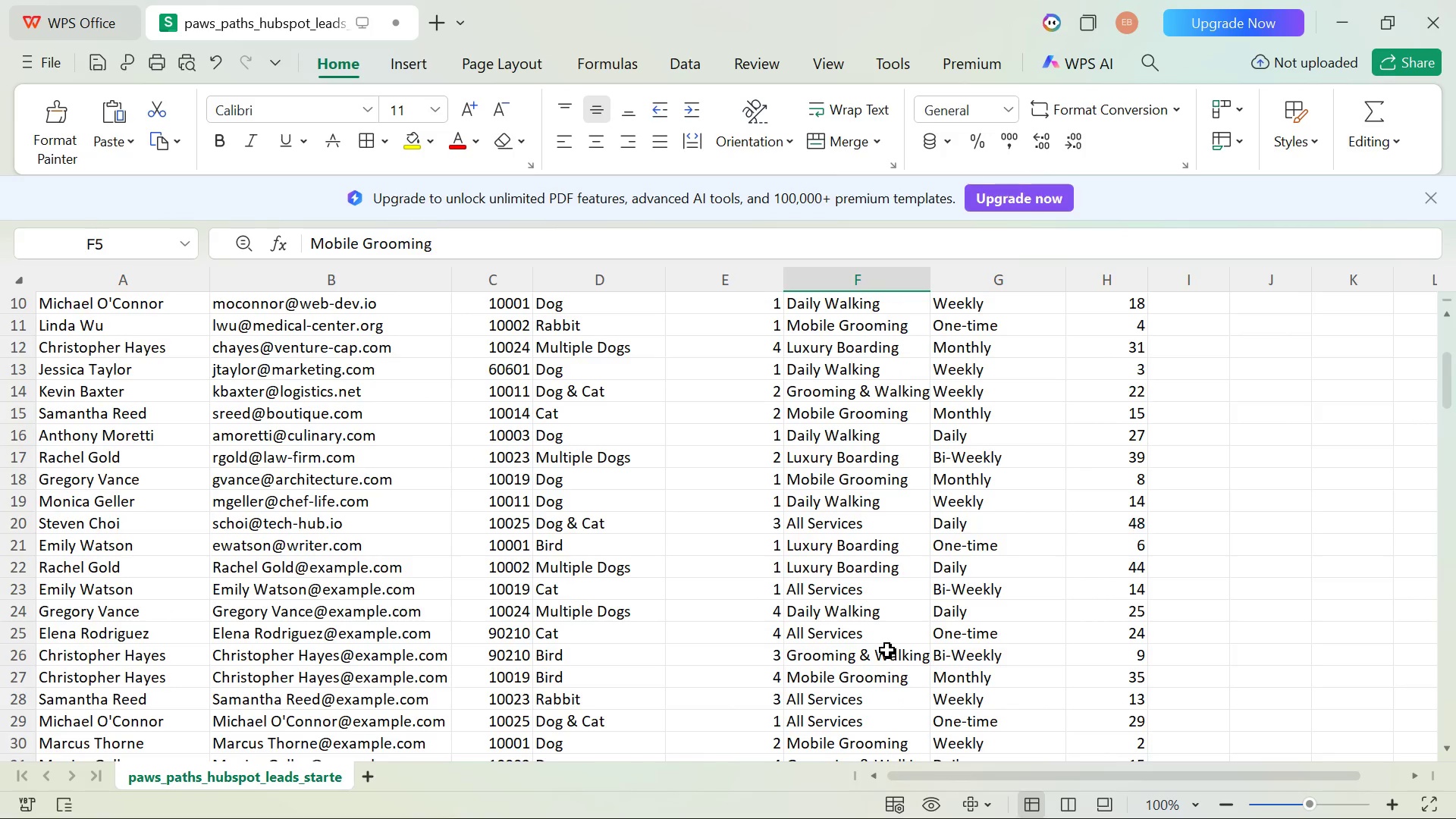 
scroll: coordinate [887, 650], scroll_direction: up, amount: 9.0
 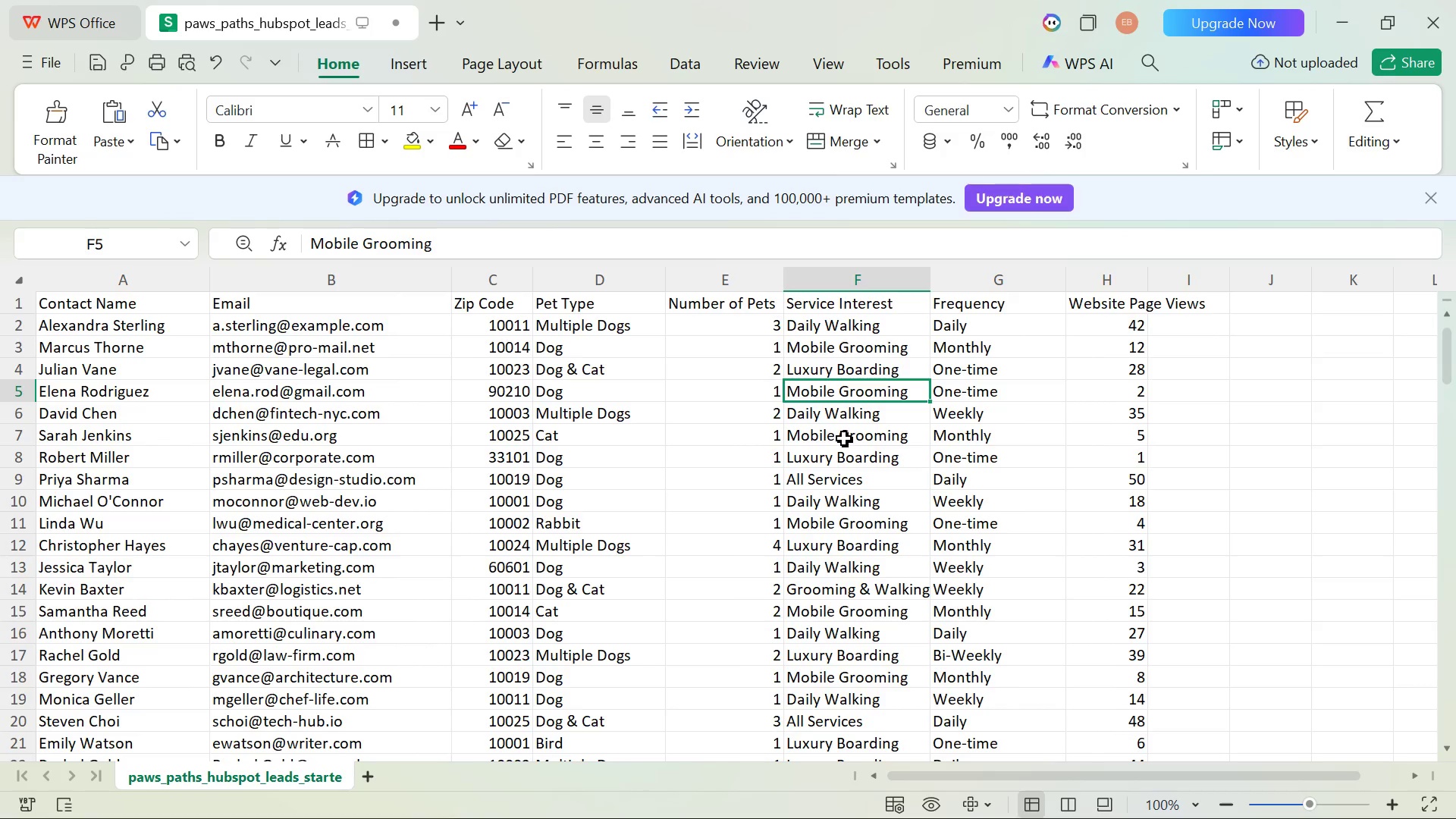 
double_click([823, 482])
 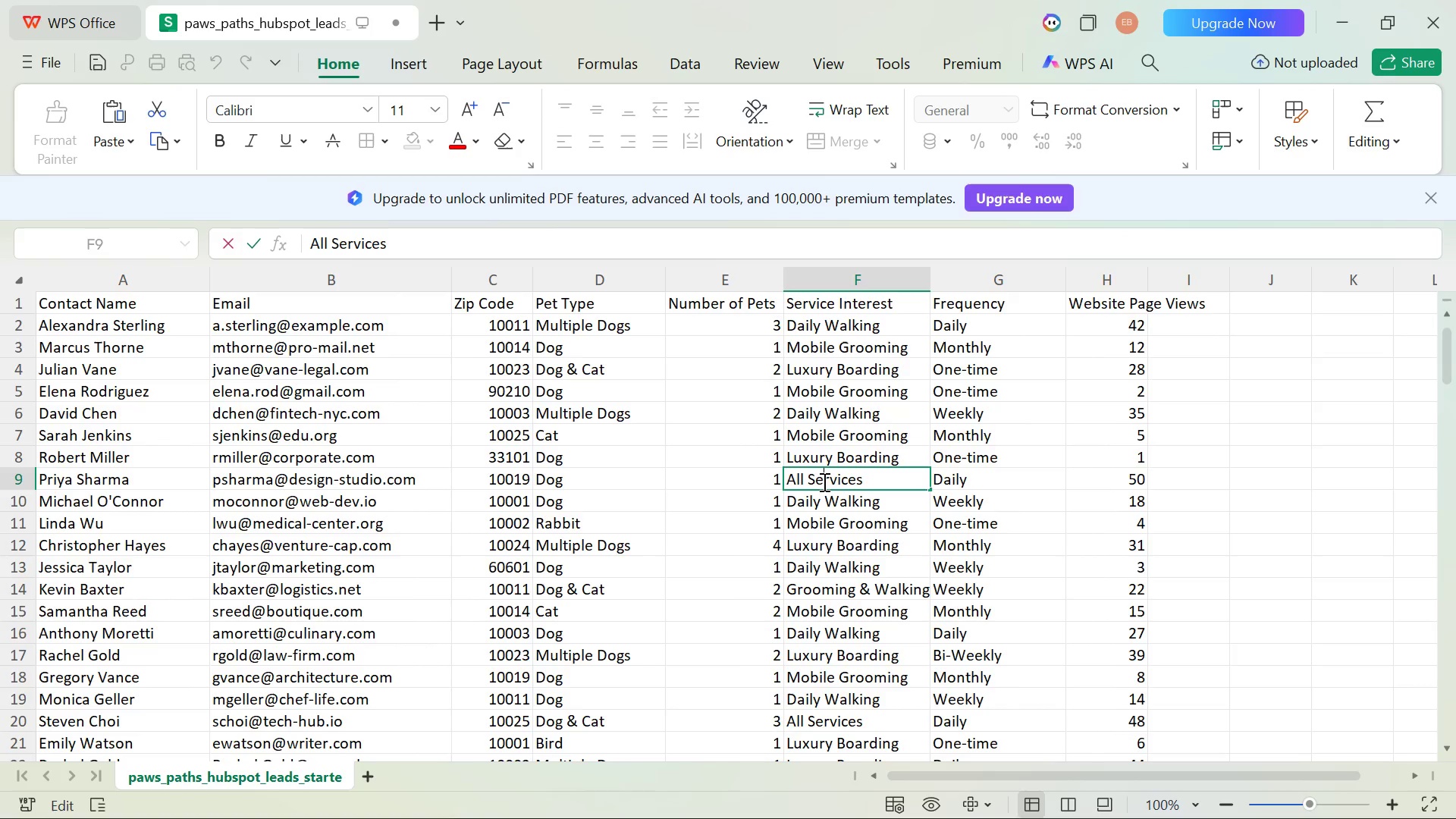 
key(Control+A)
 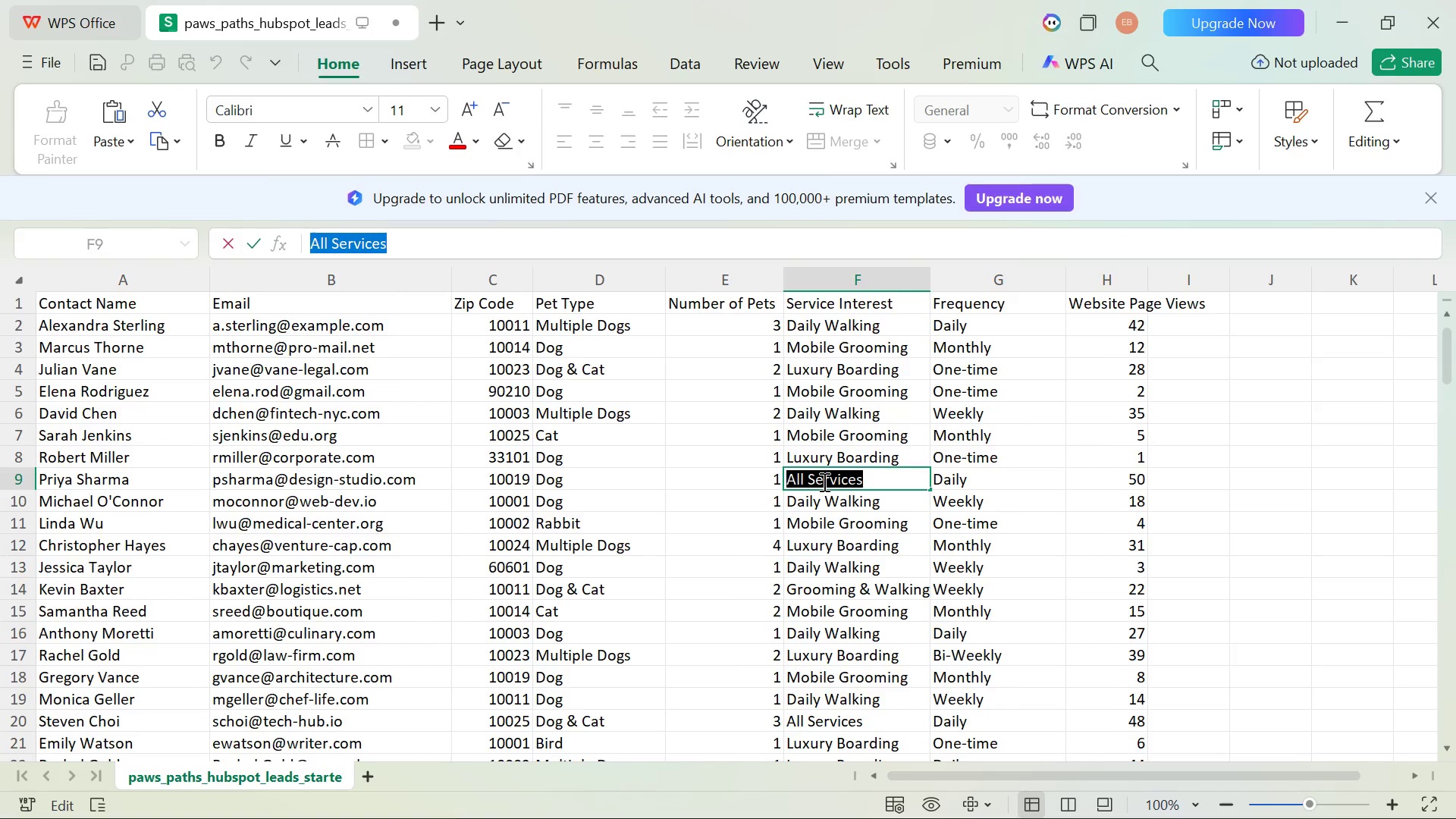 
key(Control+C)
 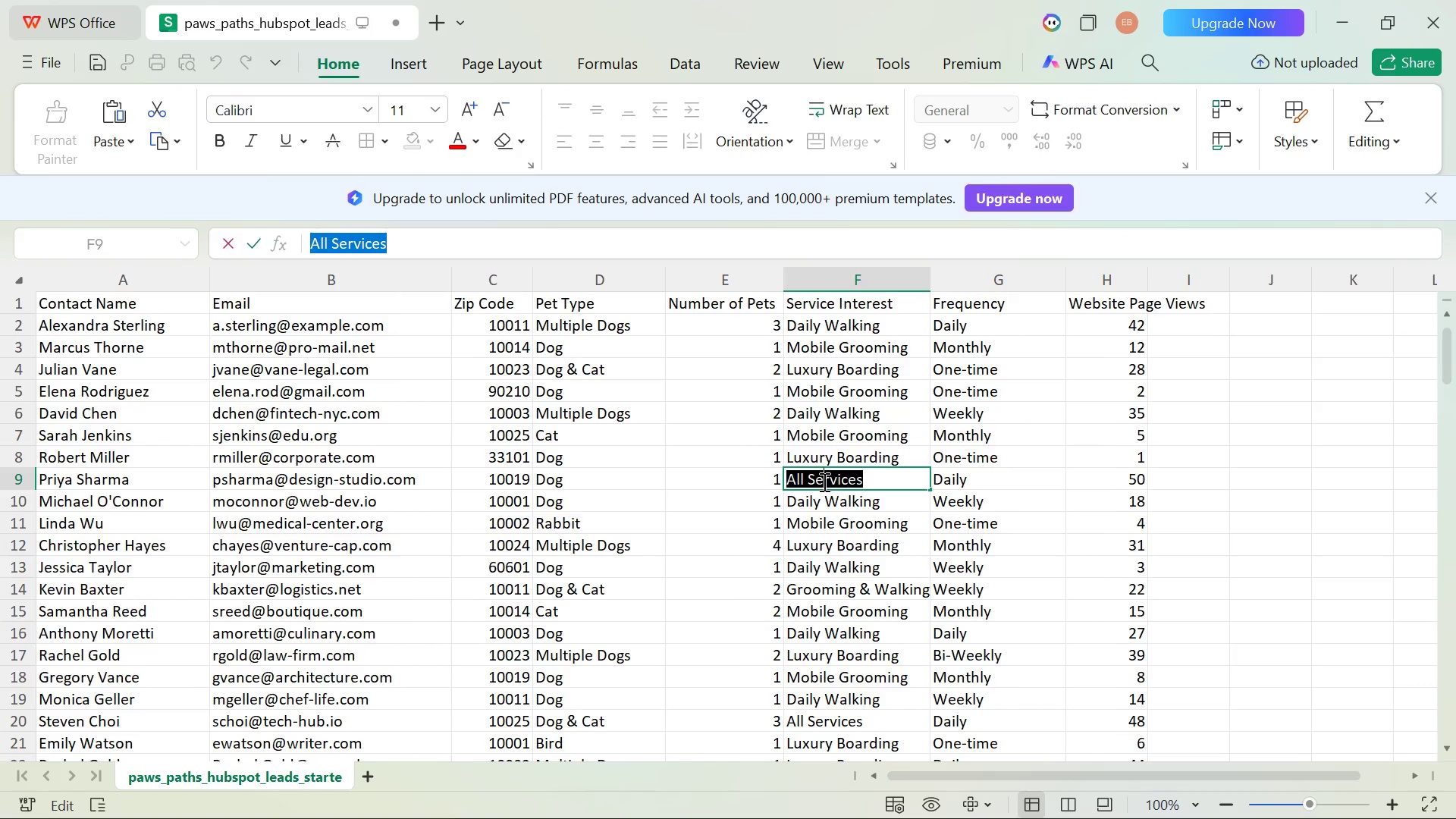 
left_click([823, 482])
 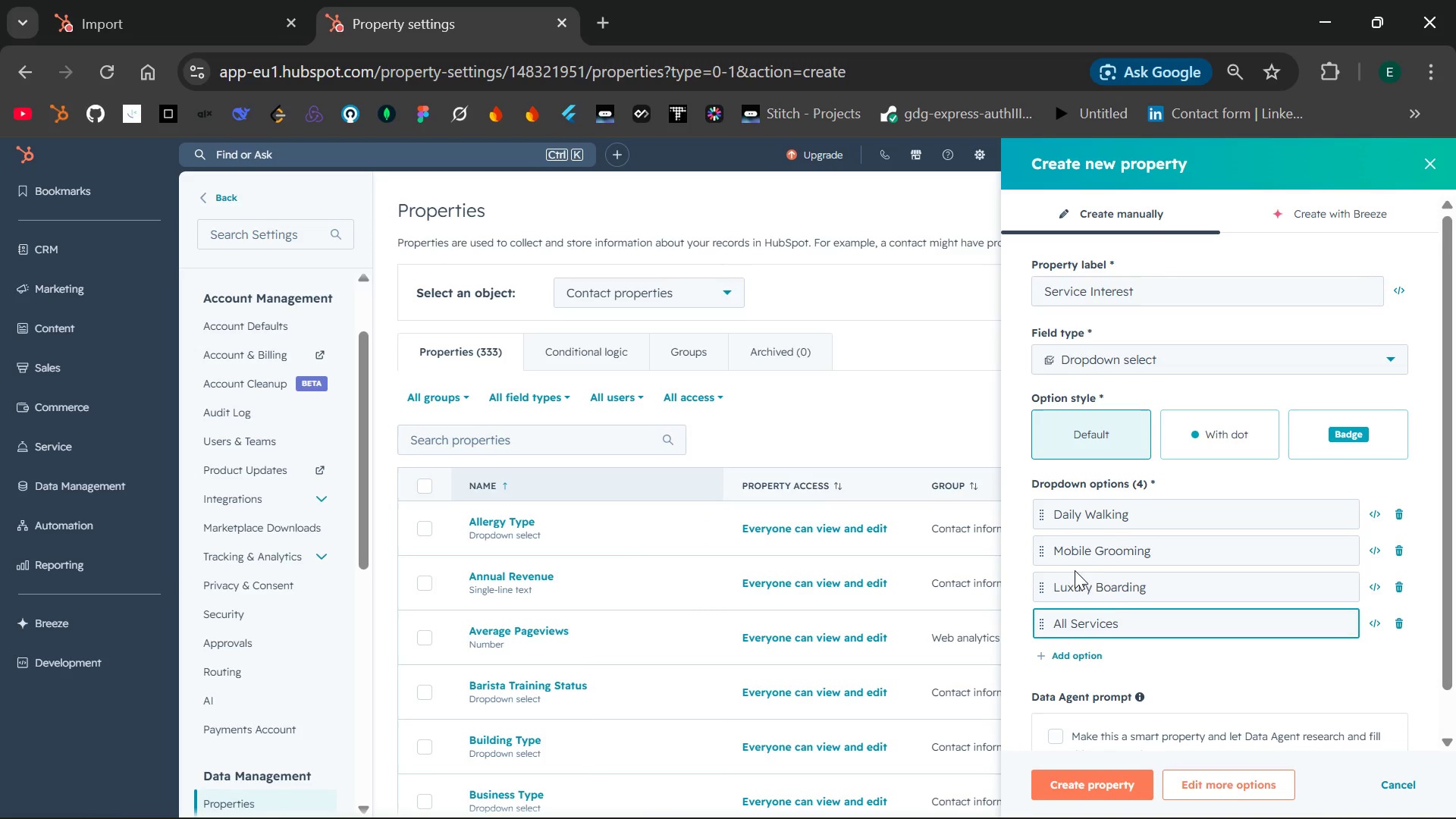 
key(Control+A)
 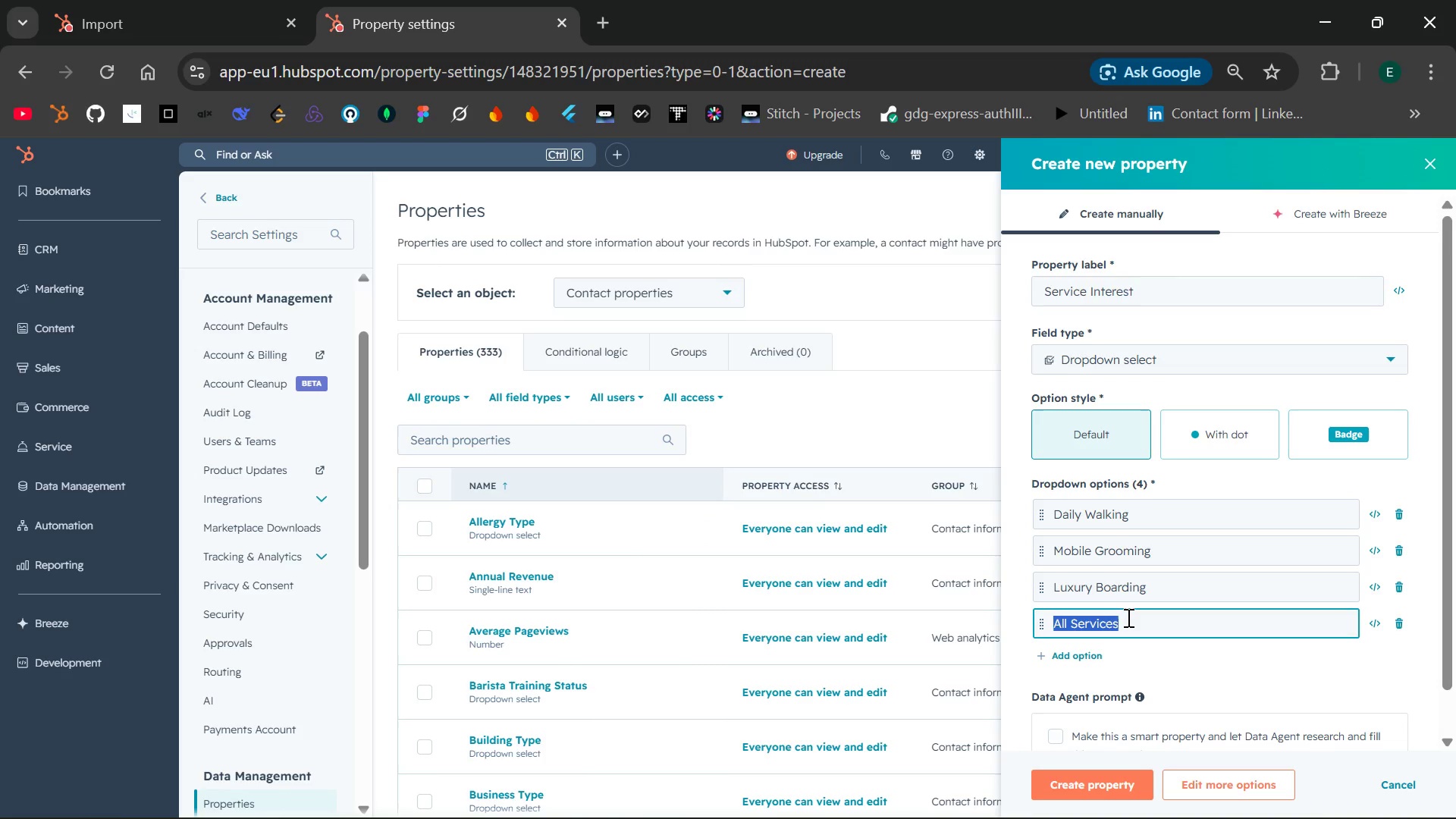 
key(Control+V)
 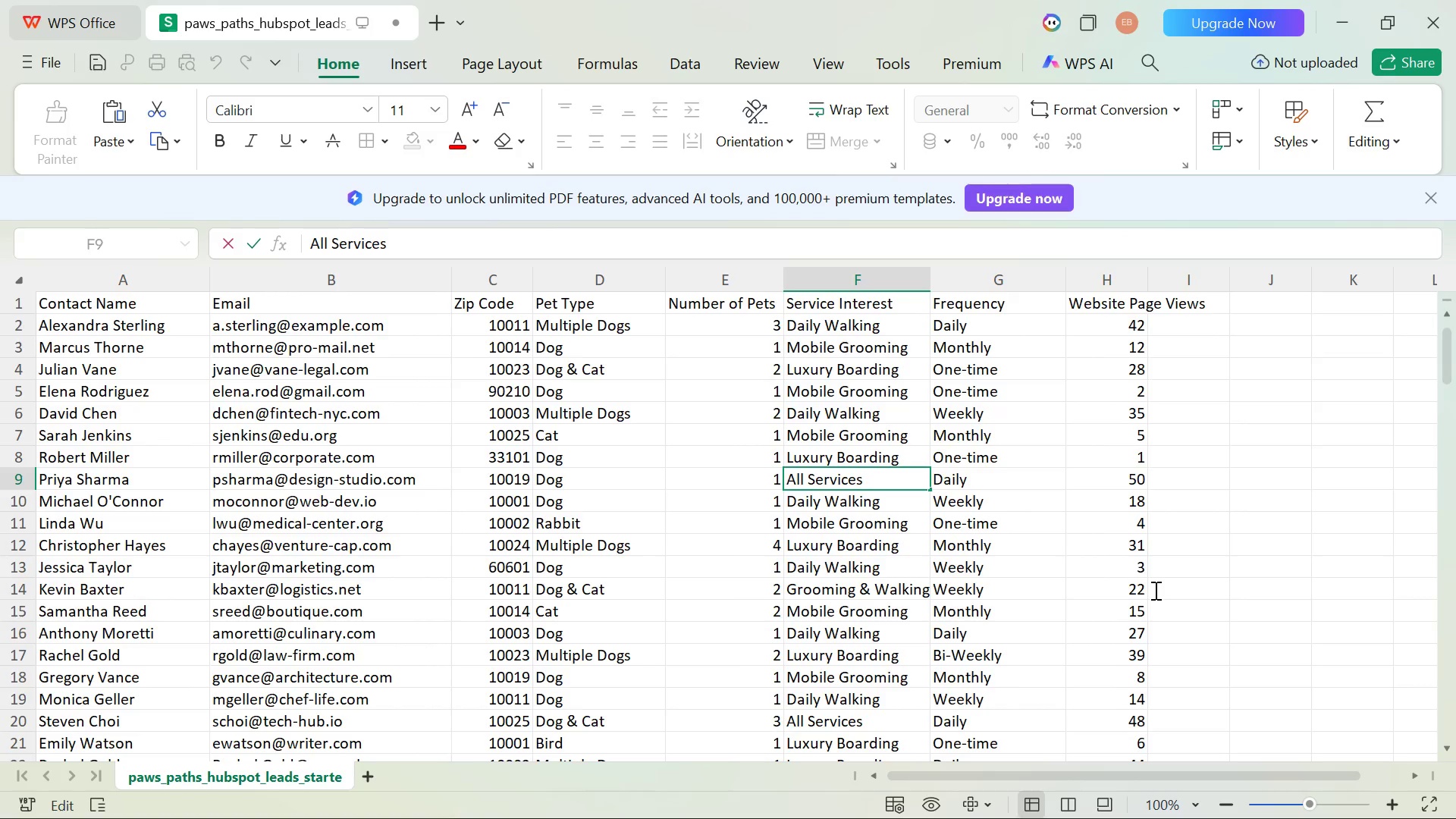 
wait(13.16)
 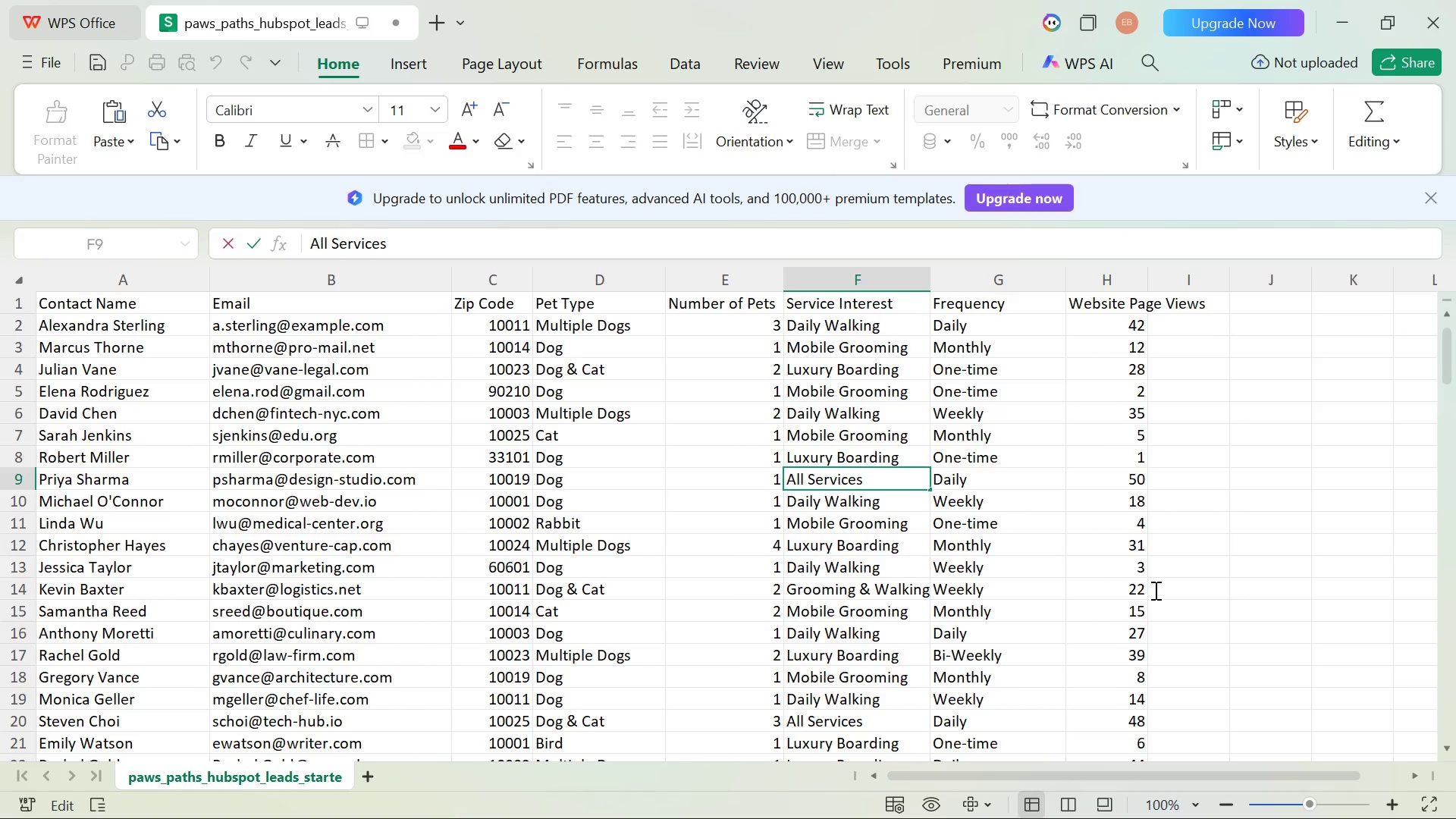 
hold_key(key=ControlLeft, duration=1.0)
 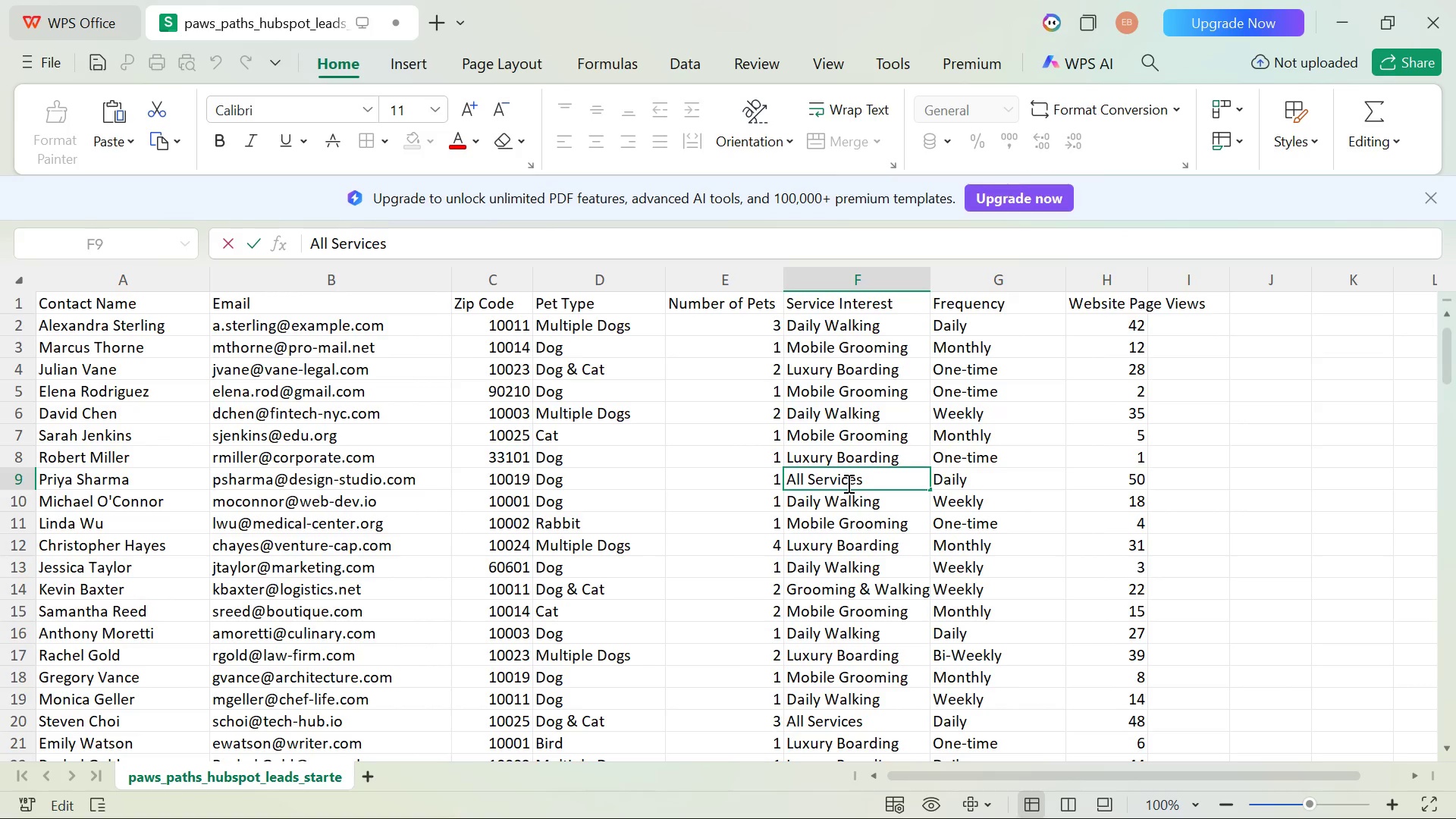 
wait(8.12)
 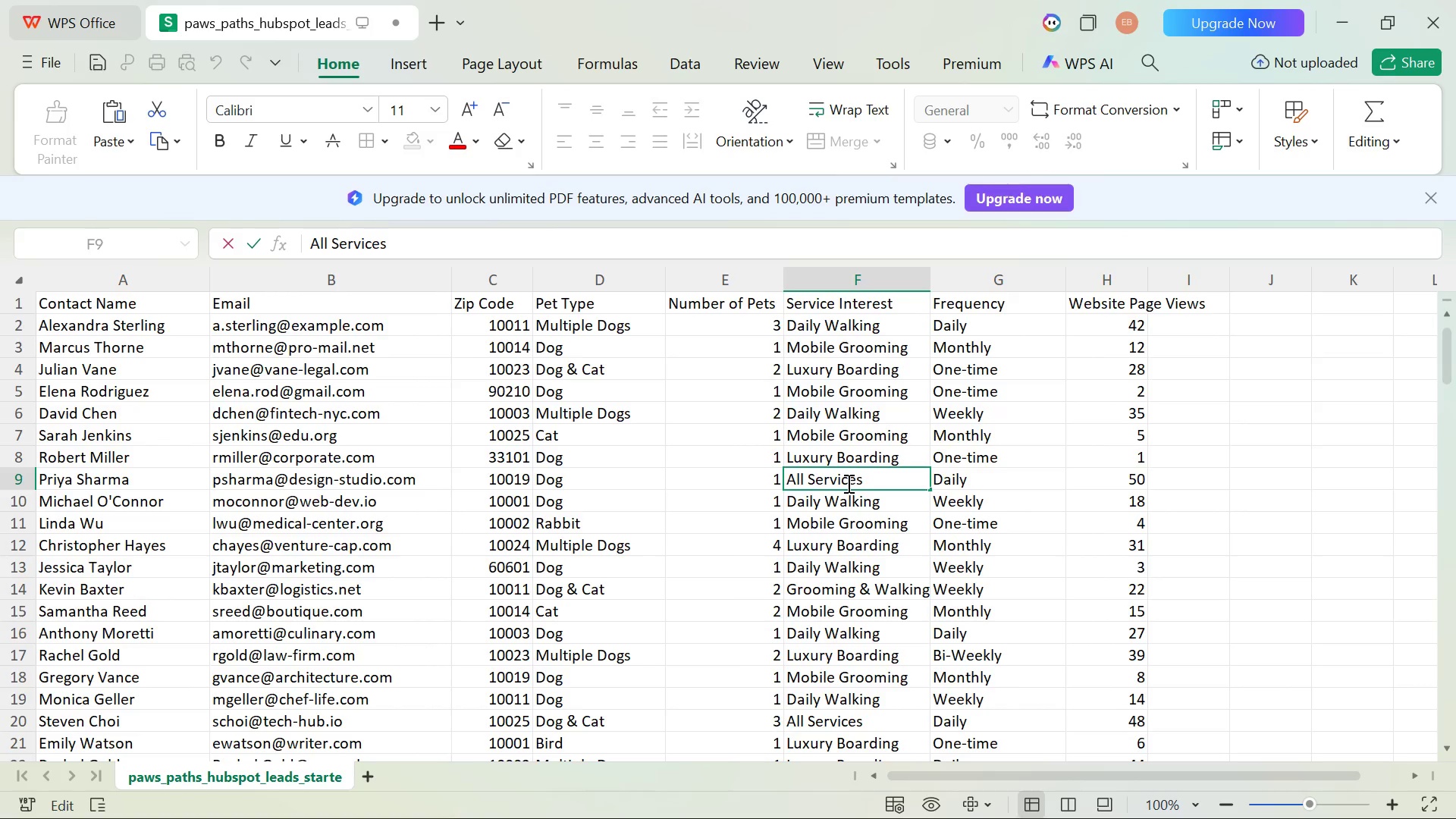 
double_click([893, 483])
 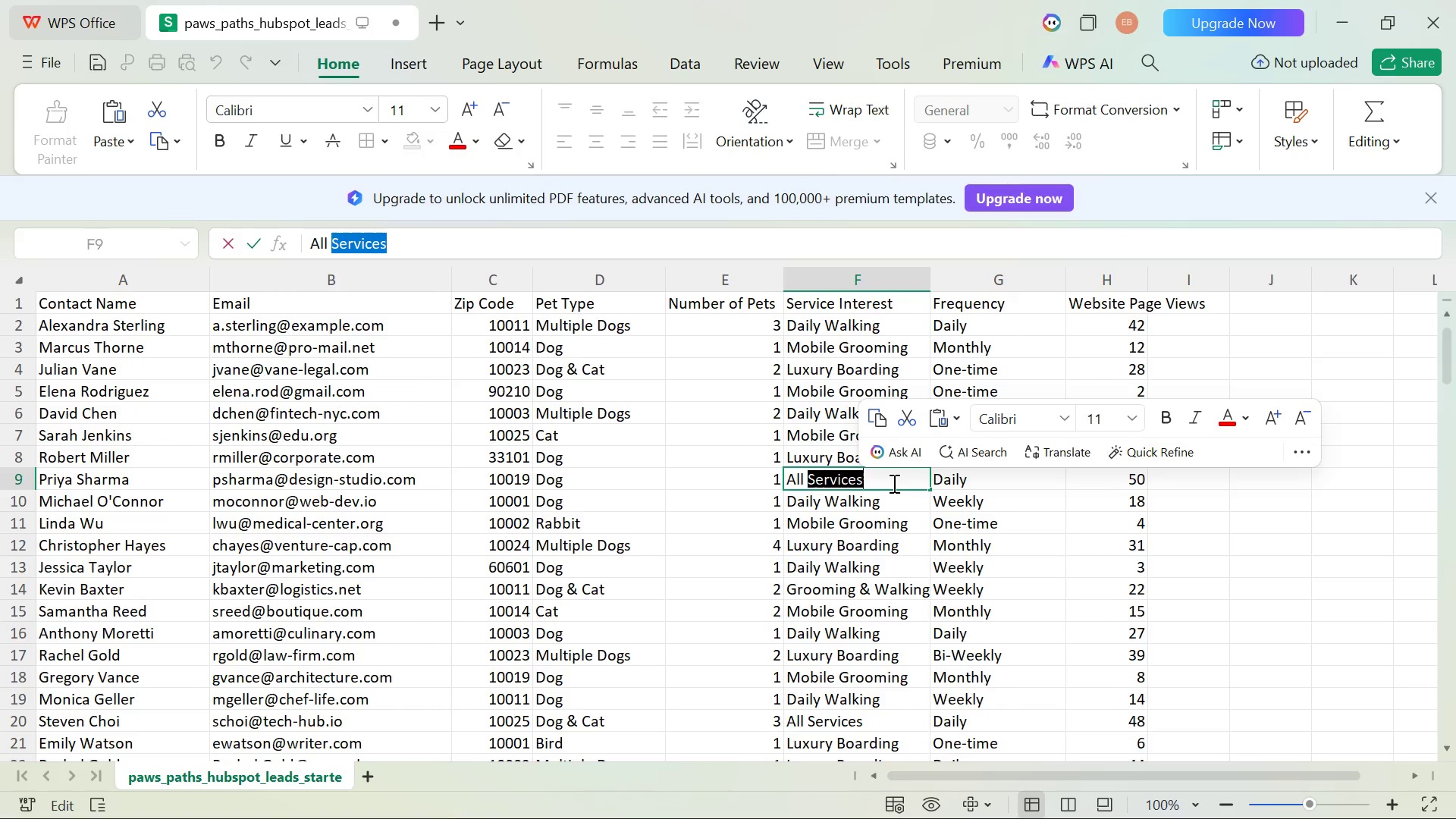 
left_click([893, 483])
 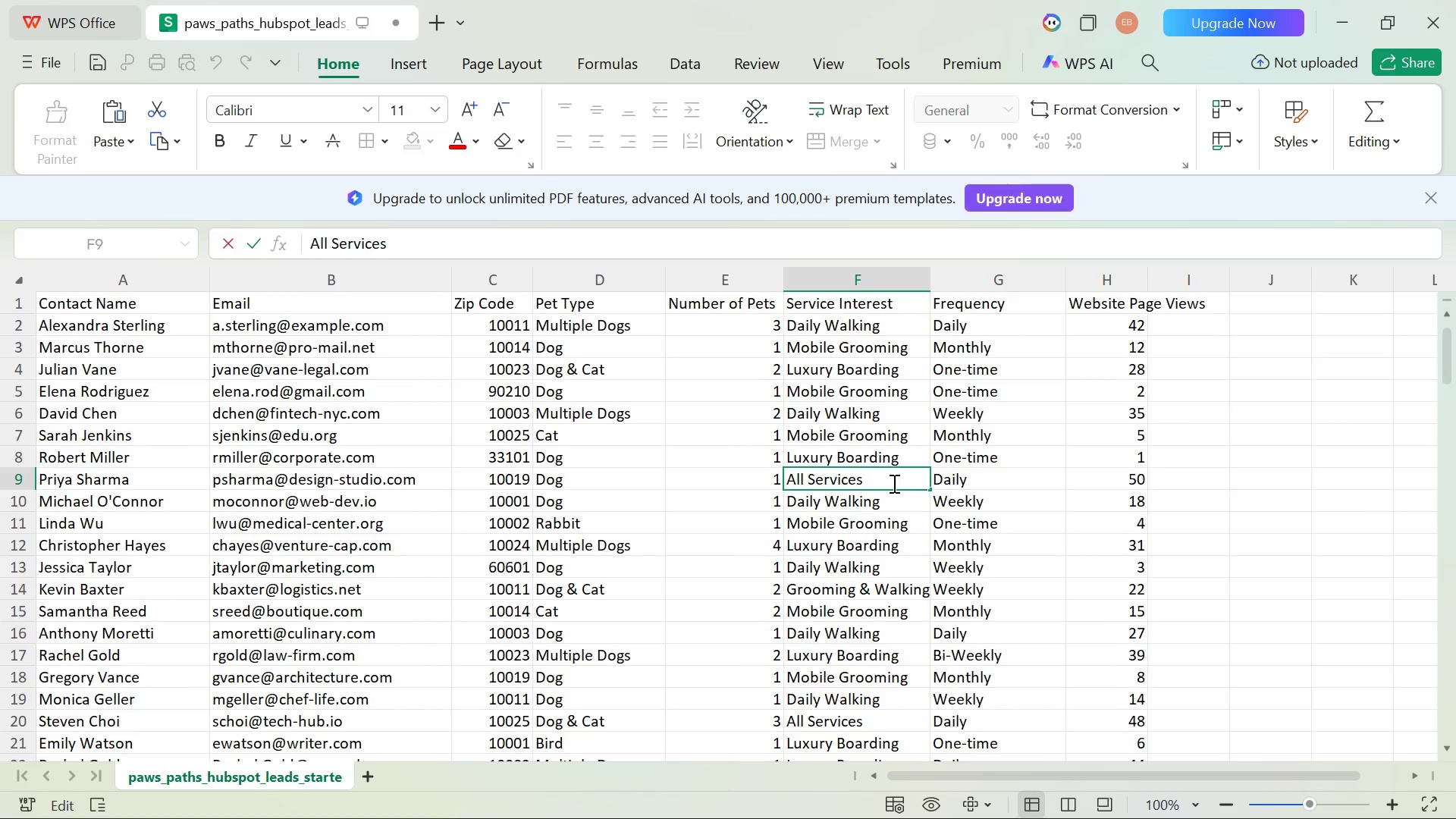 
key(Control+A)
 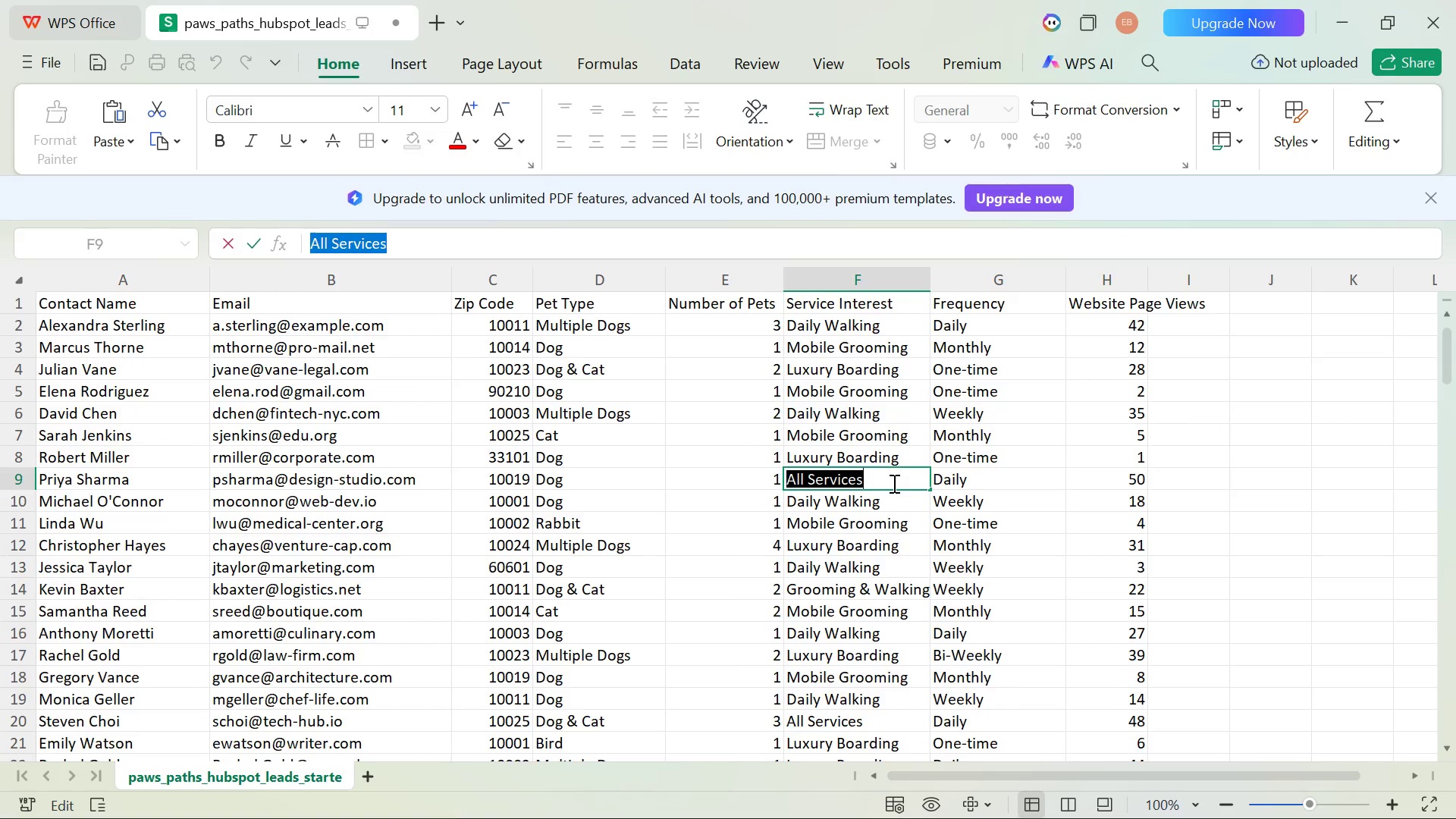 
key(Control+C)
 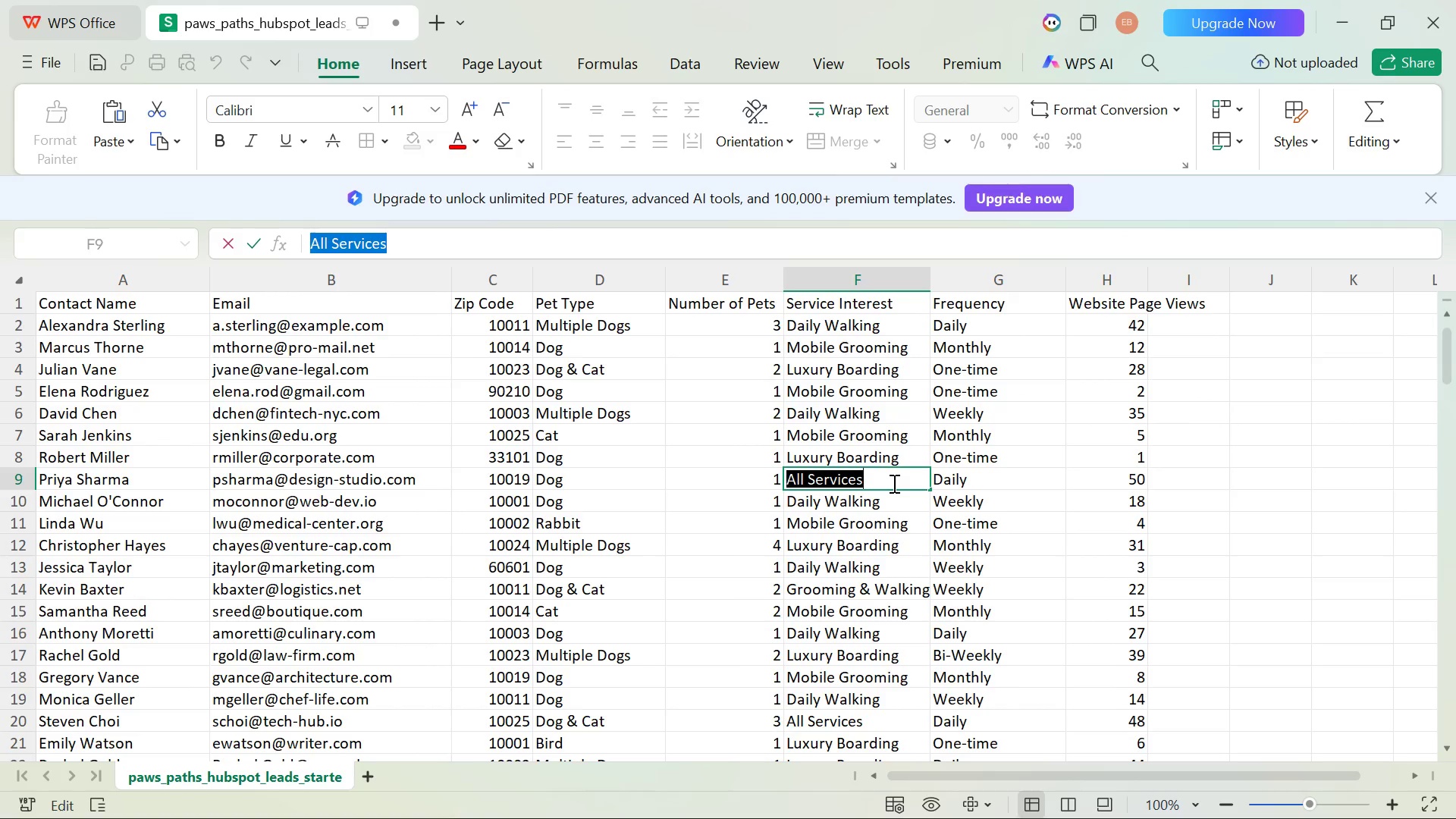 
left_click([893, 483])
 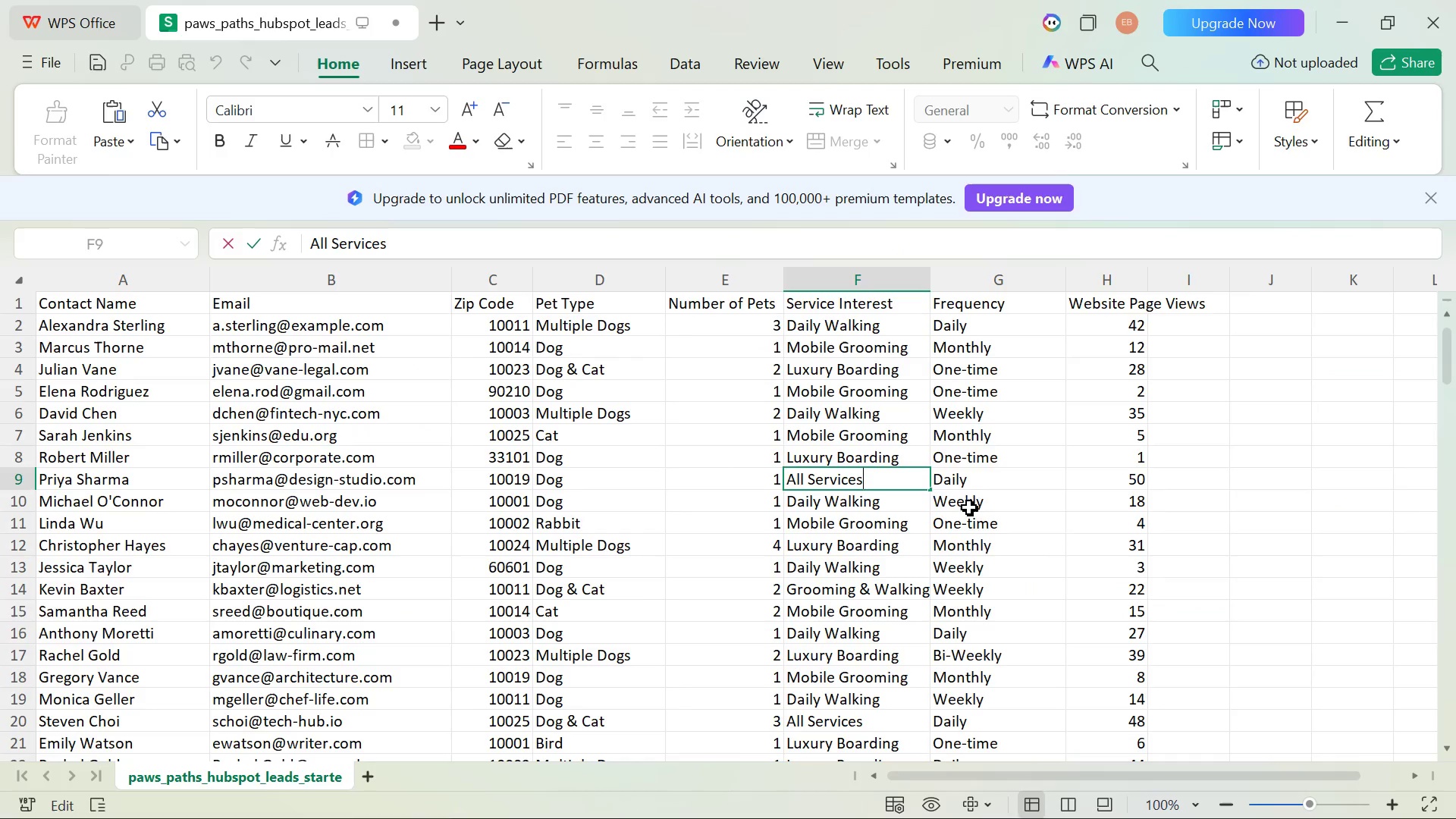 
wait(5.25)
 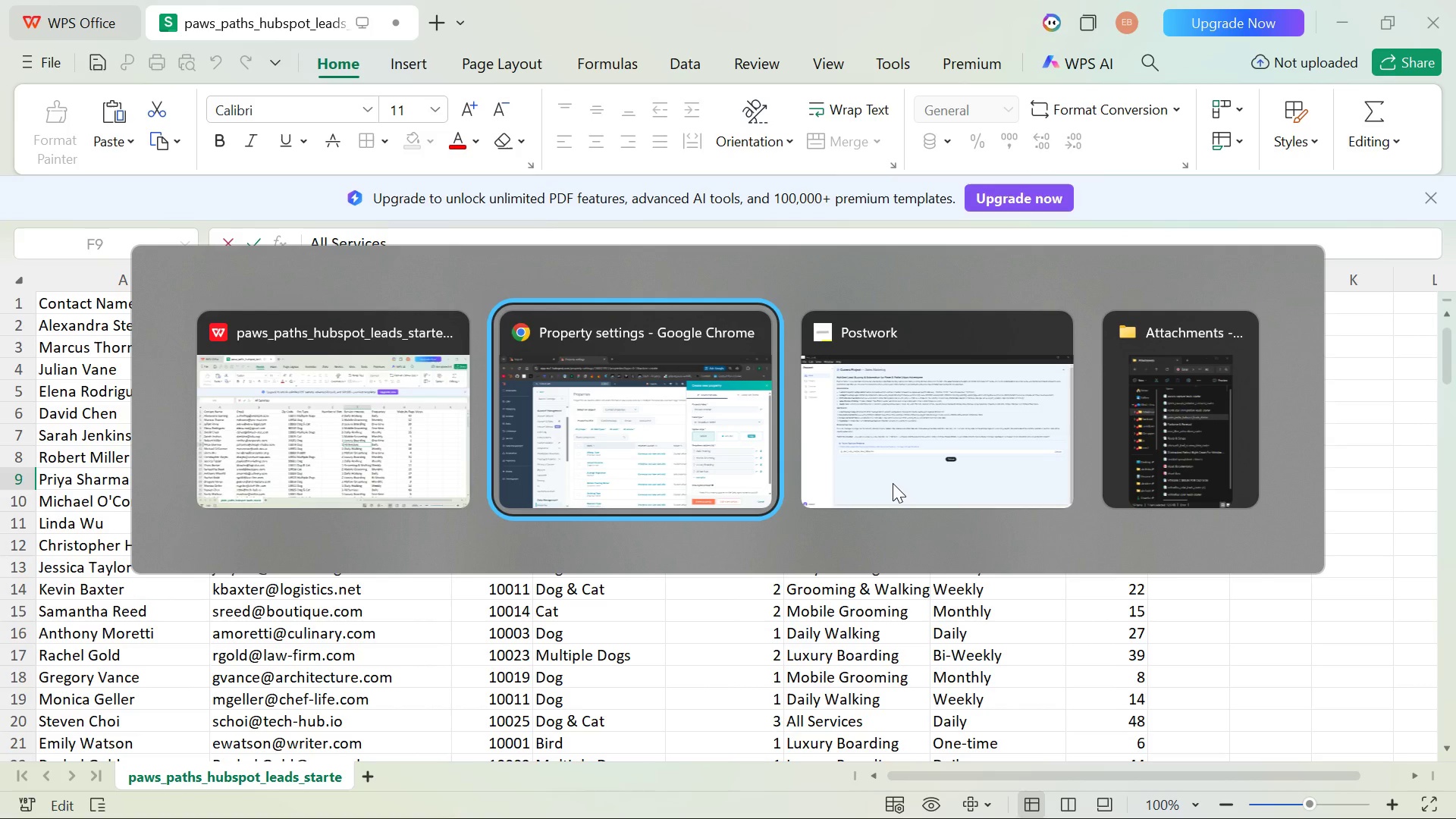 
double_click([864, 453])
 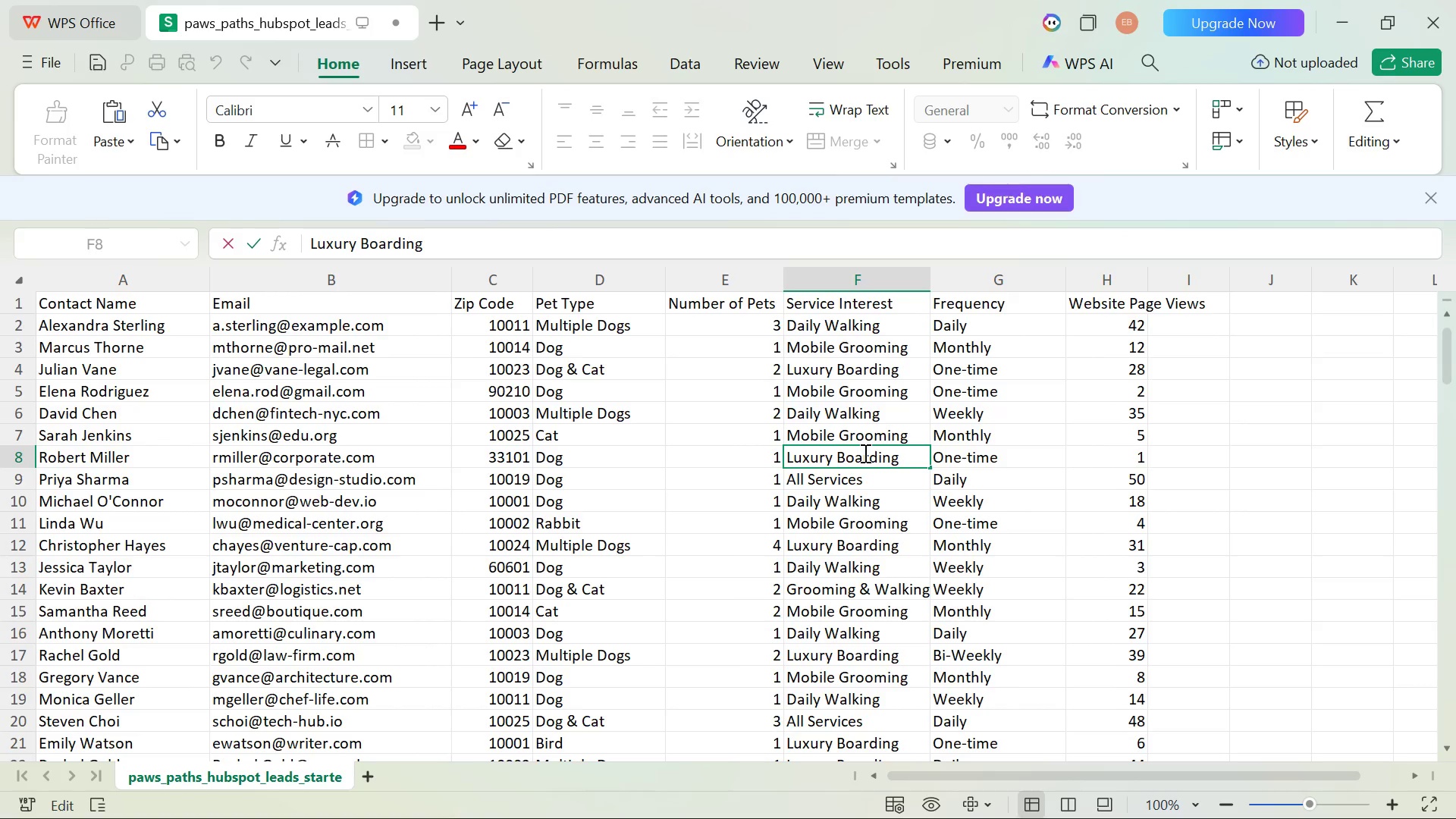 
key(Control+A)
 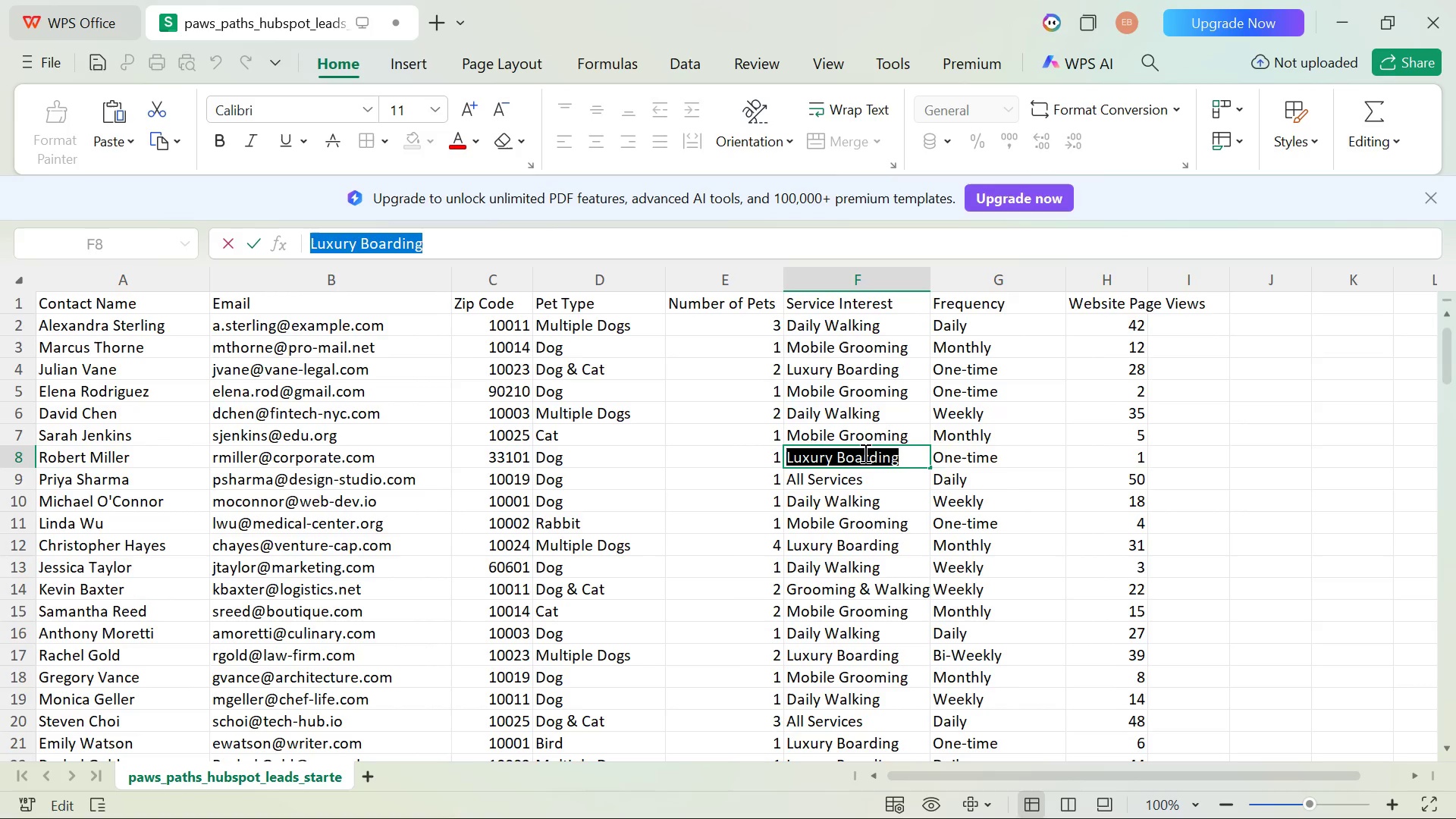 
key(Control+C)
 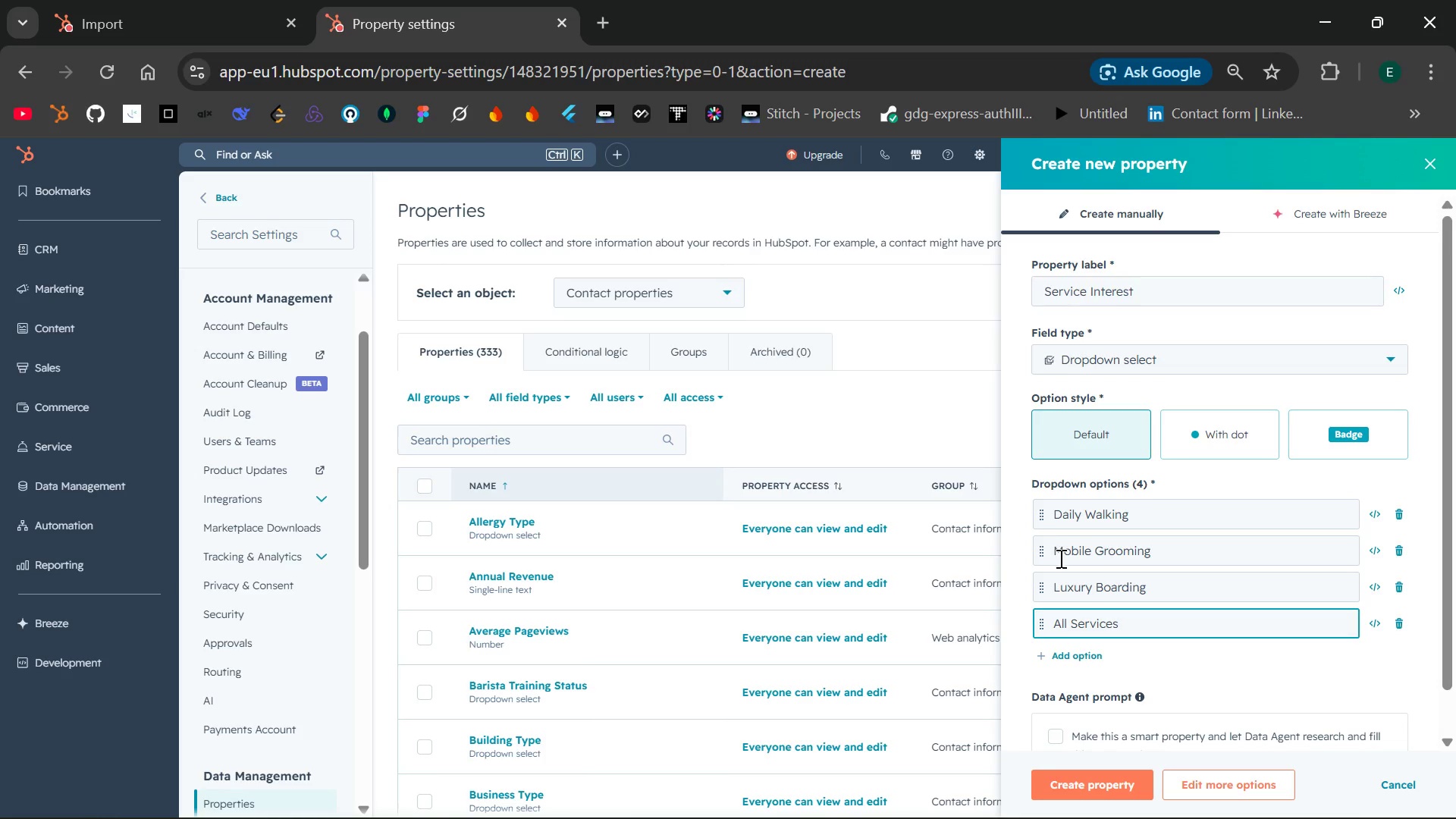 
double_click([1085, 580])
 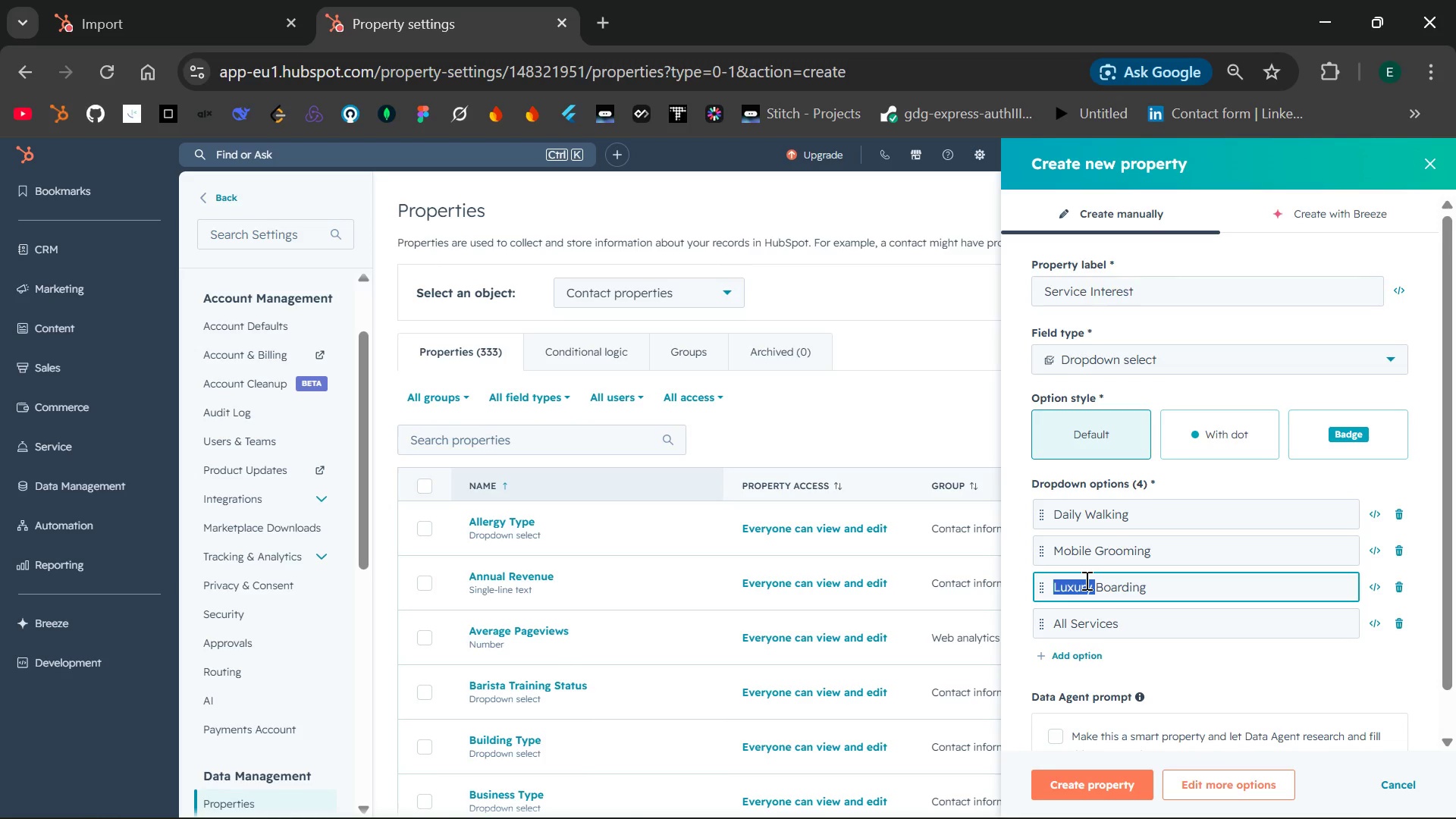 
key(Control+A)
 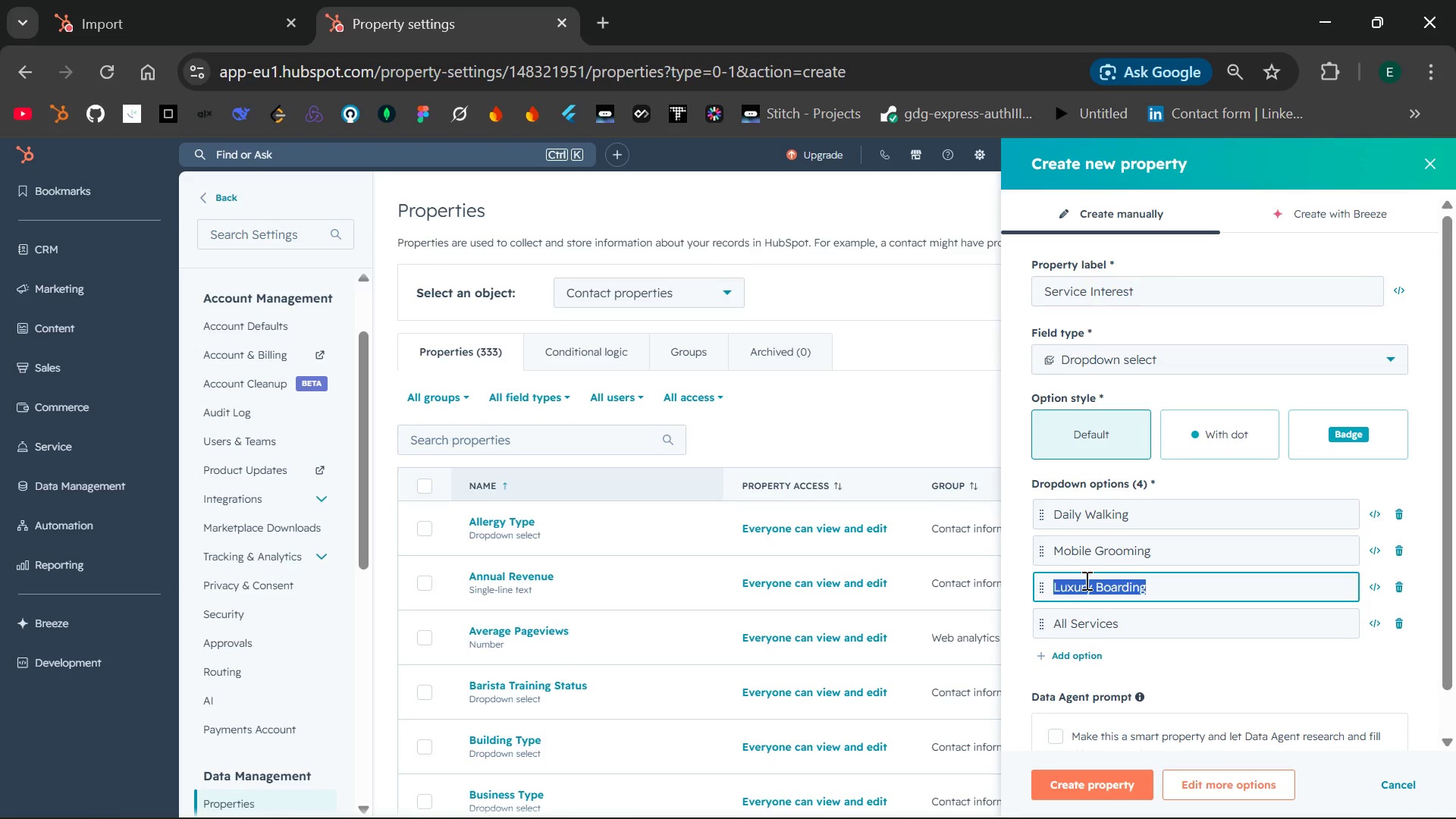 
key(Control+V)
 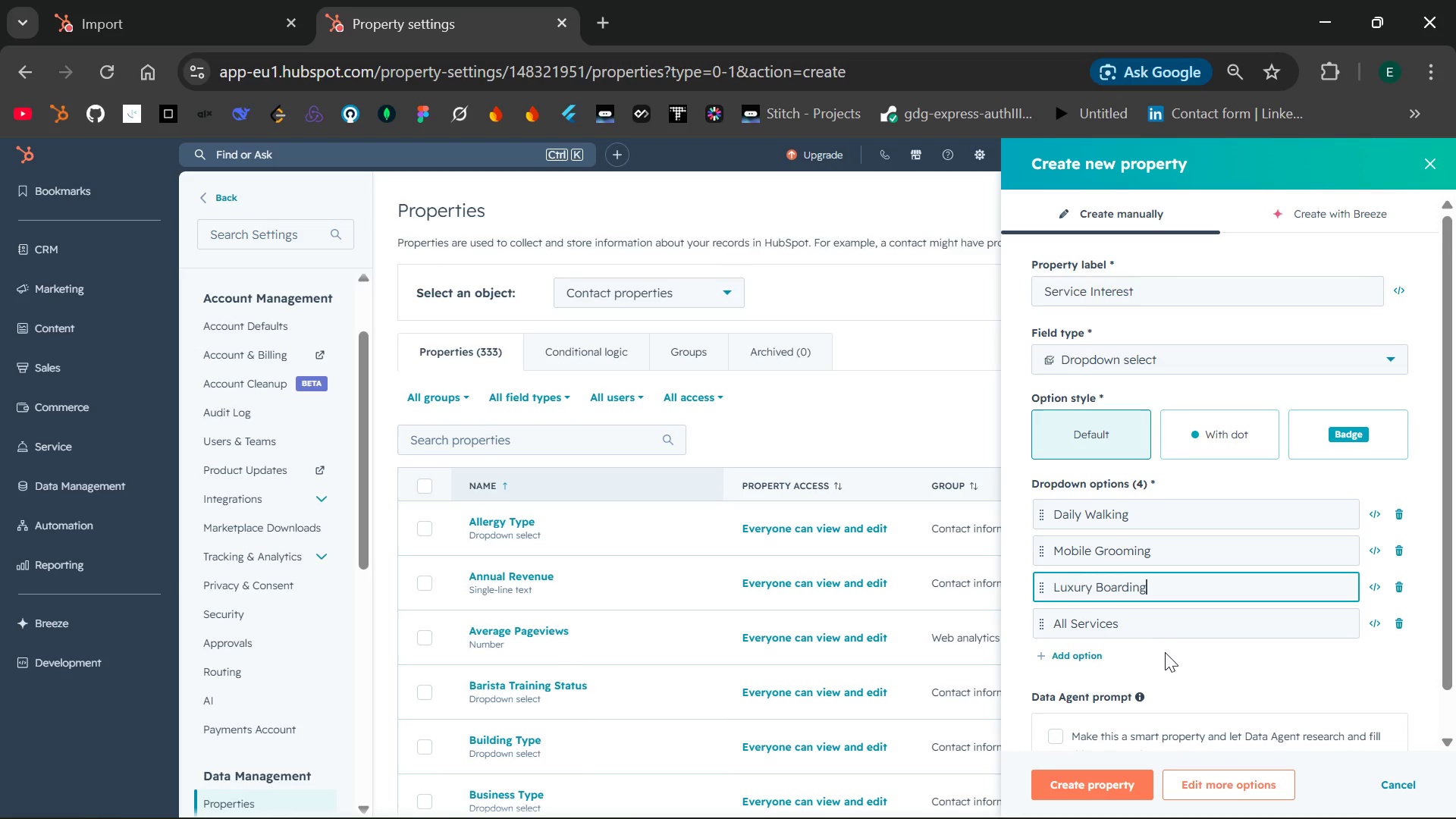 
left_click([1162, 654])
 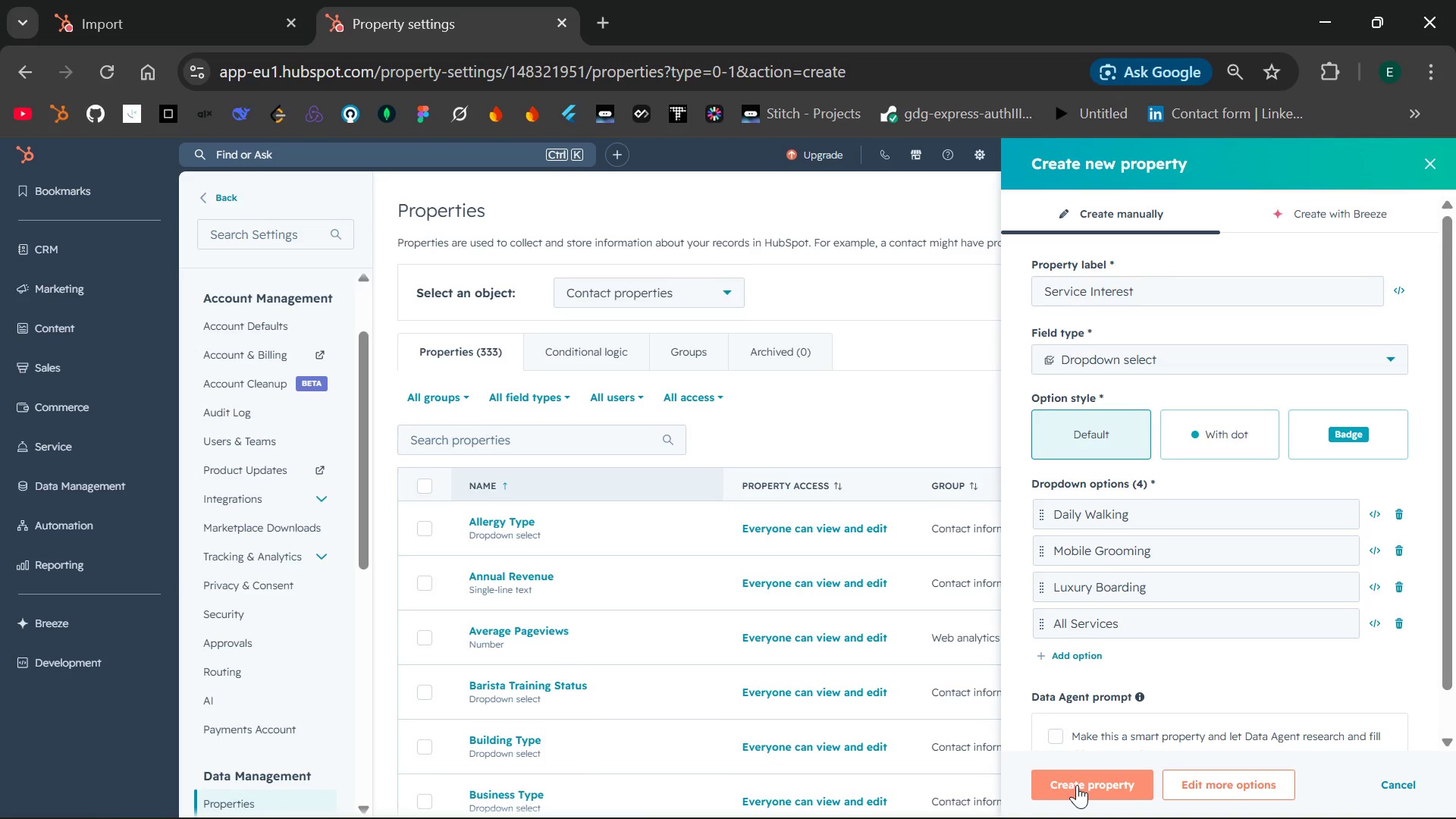 
wait(29.94)
 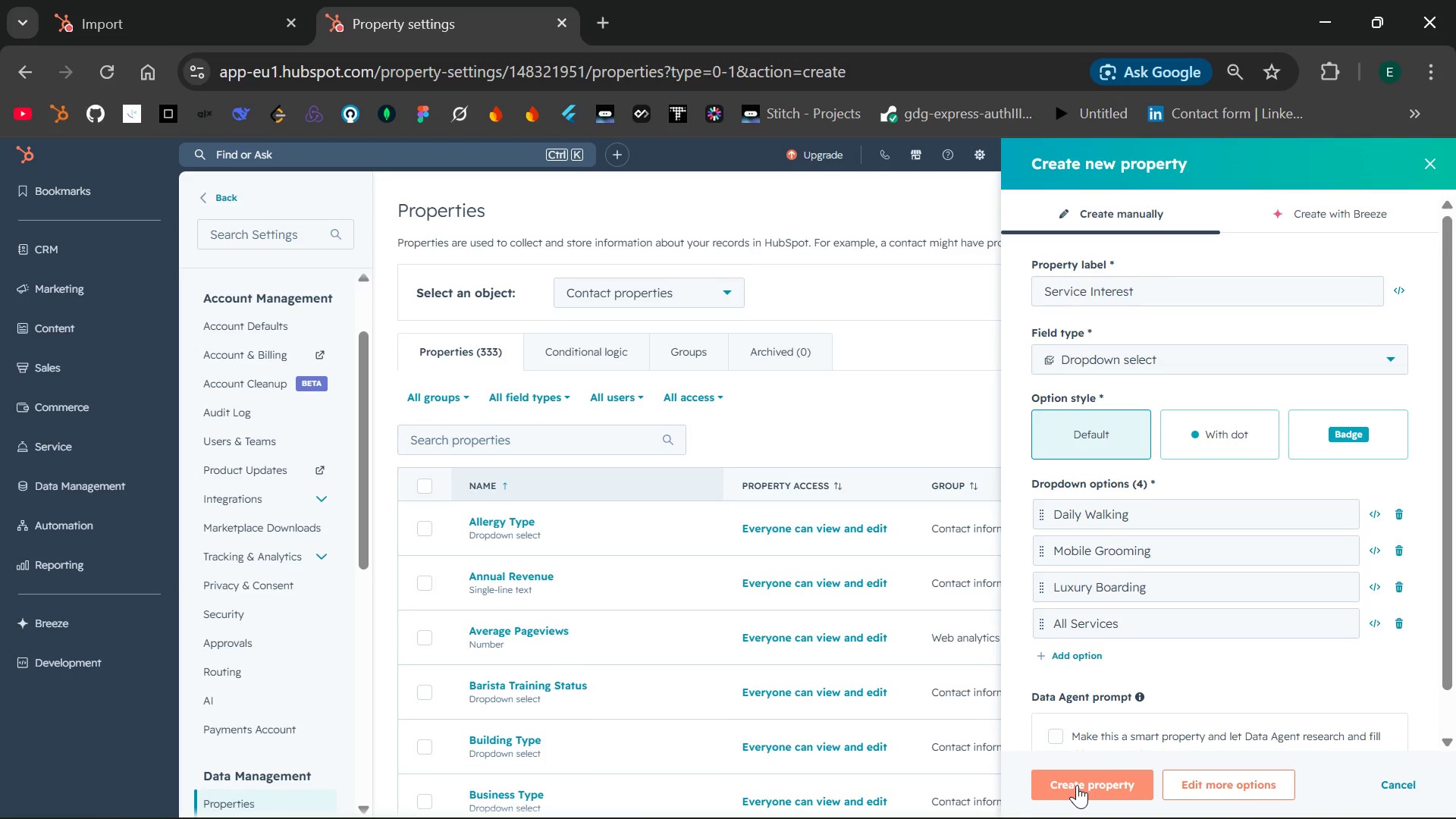 
left_click([1078, 779])
 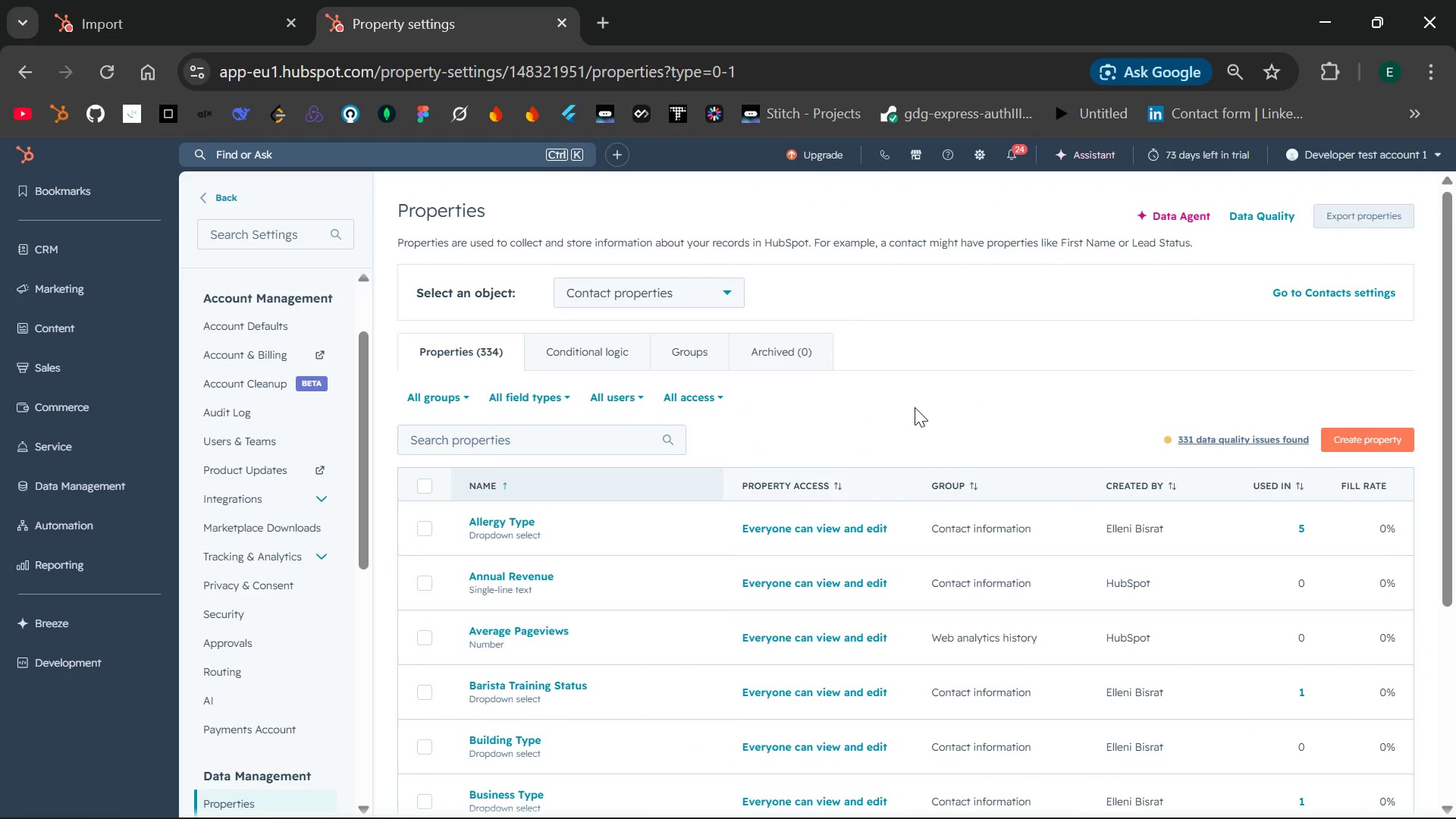 
wait(55.69)
 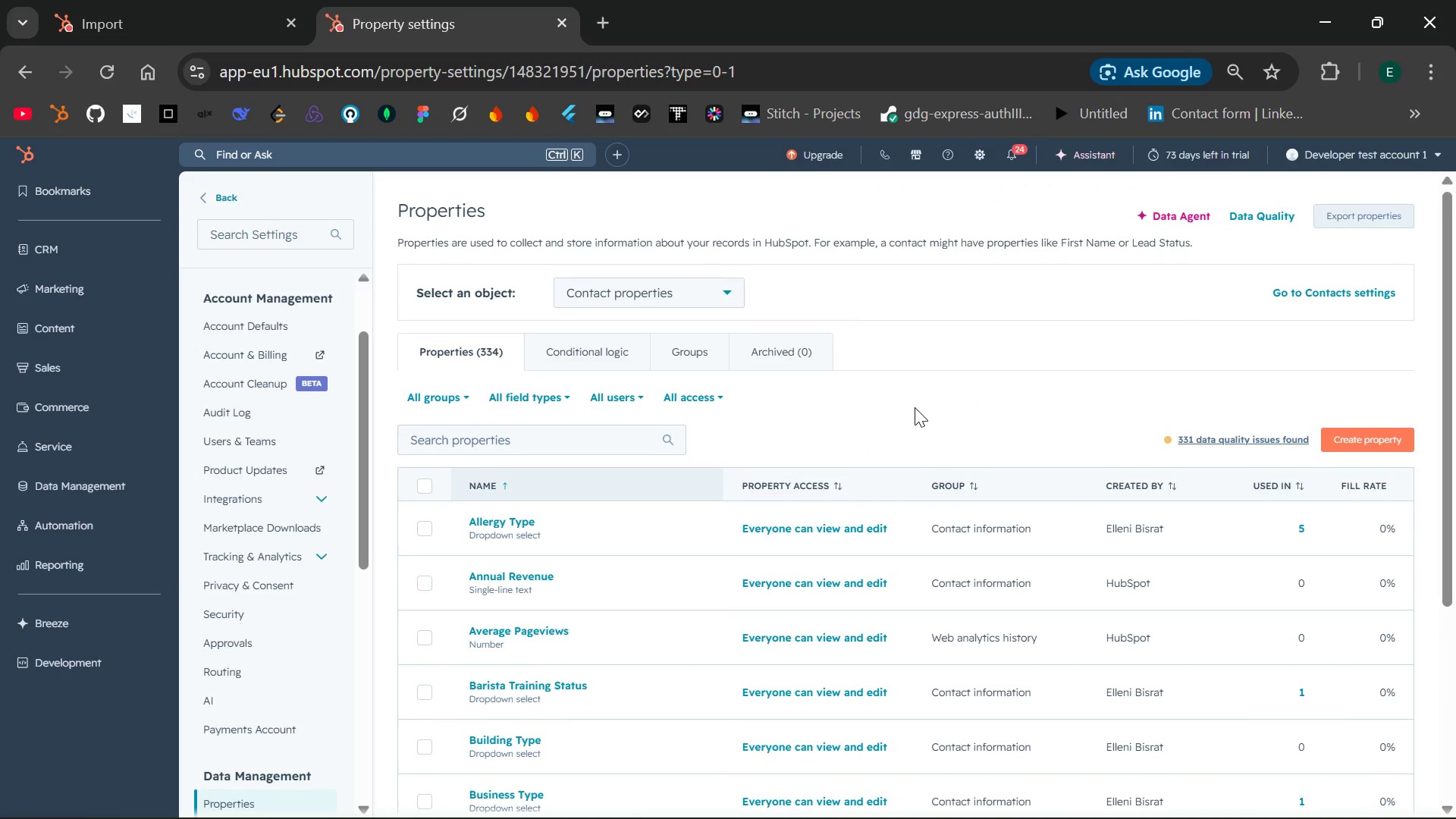 
left_click([717, 435])
 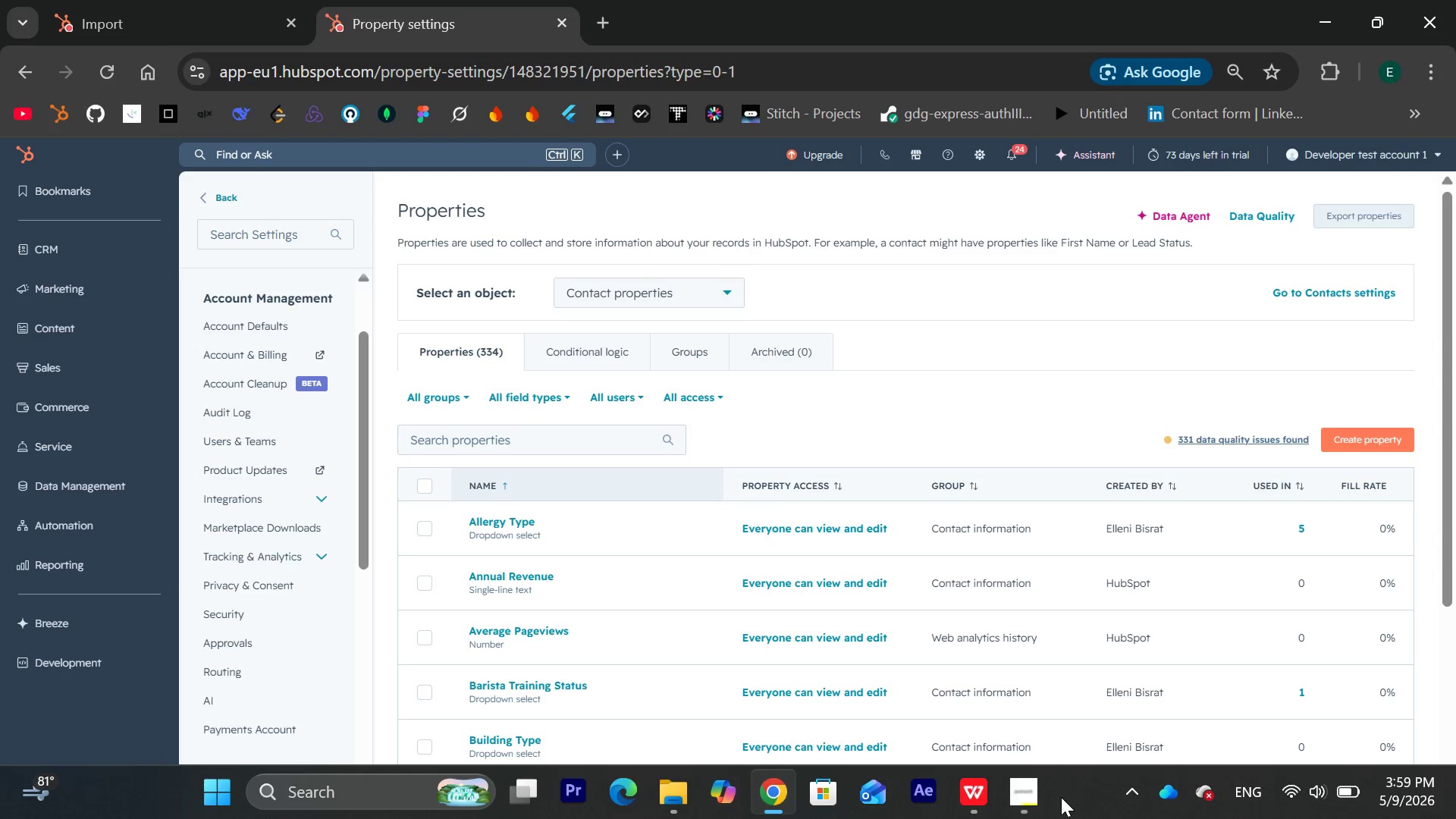 
wait(74.55)
 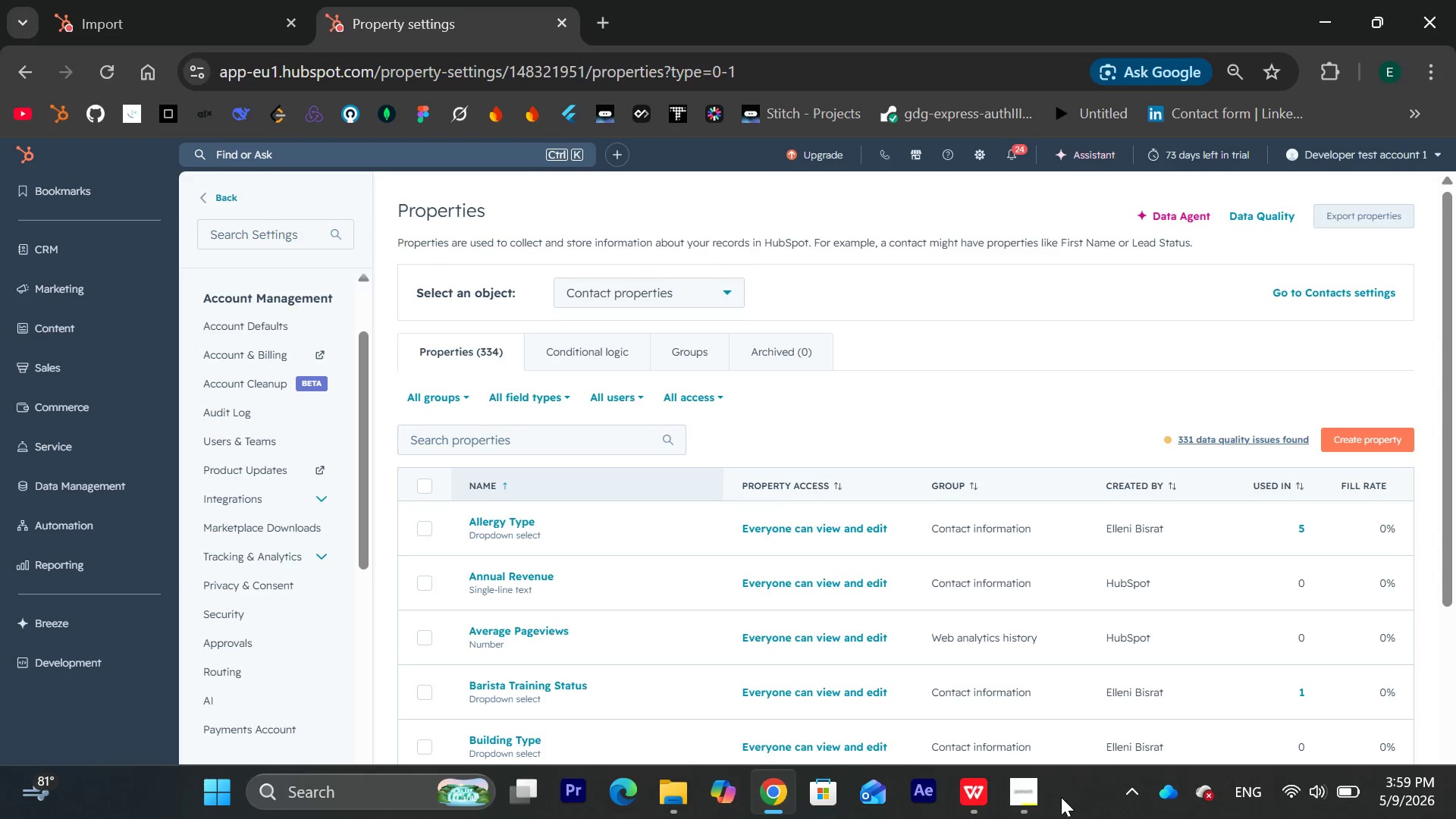 
left_click([1379, 441])
 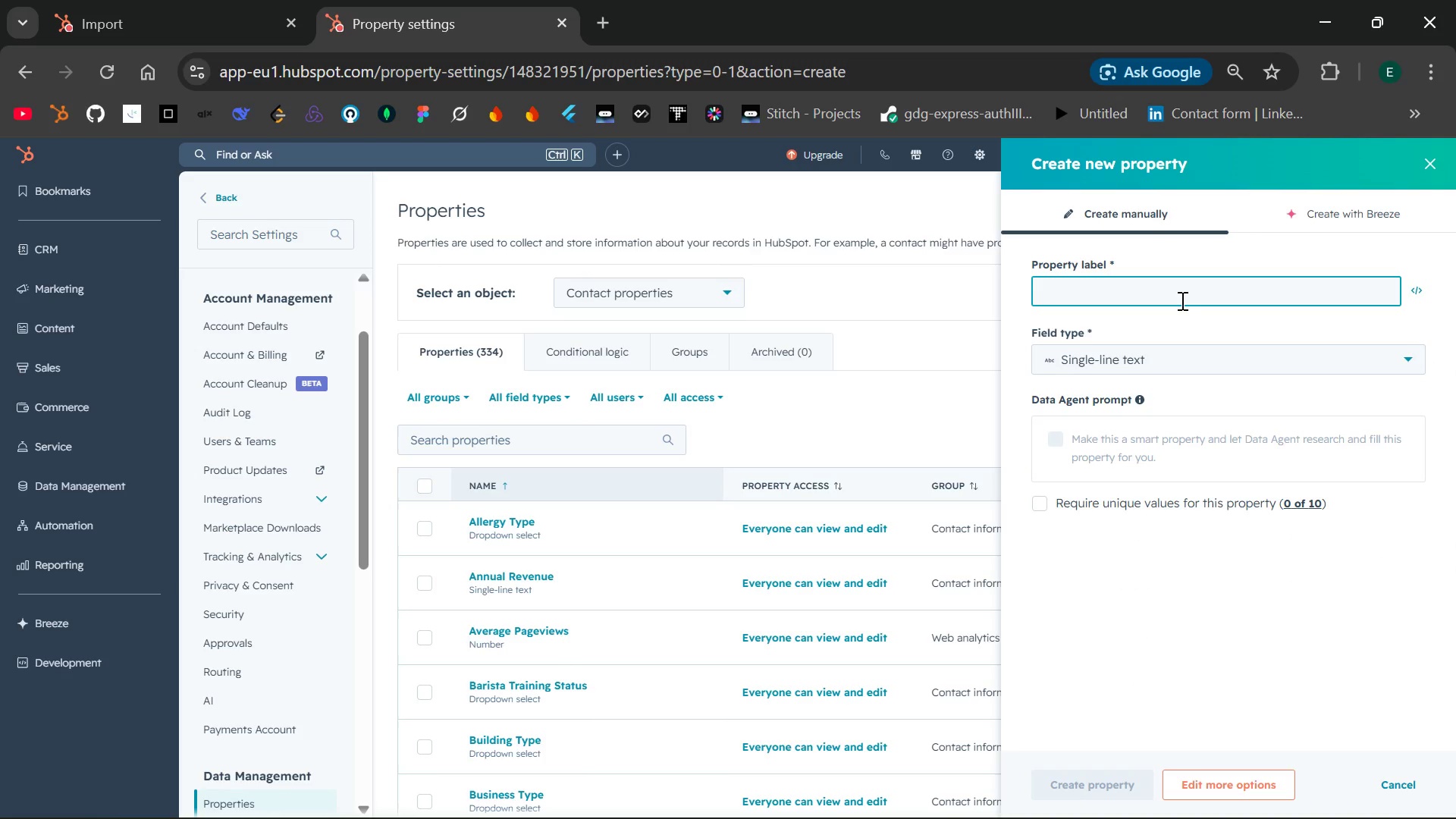 
left_click([1177, 297])
 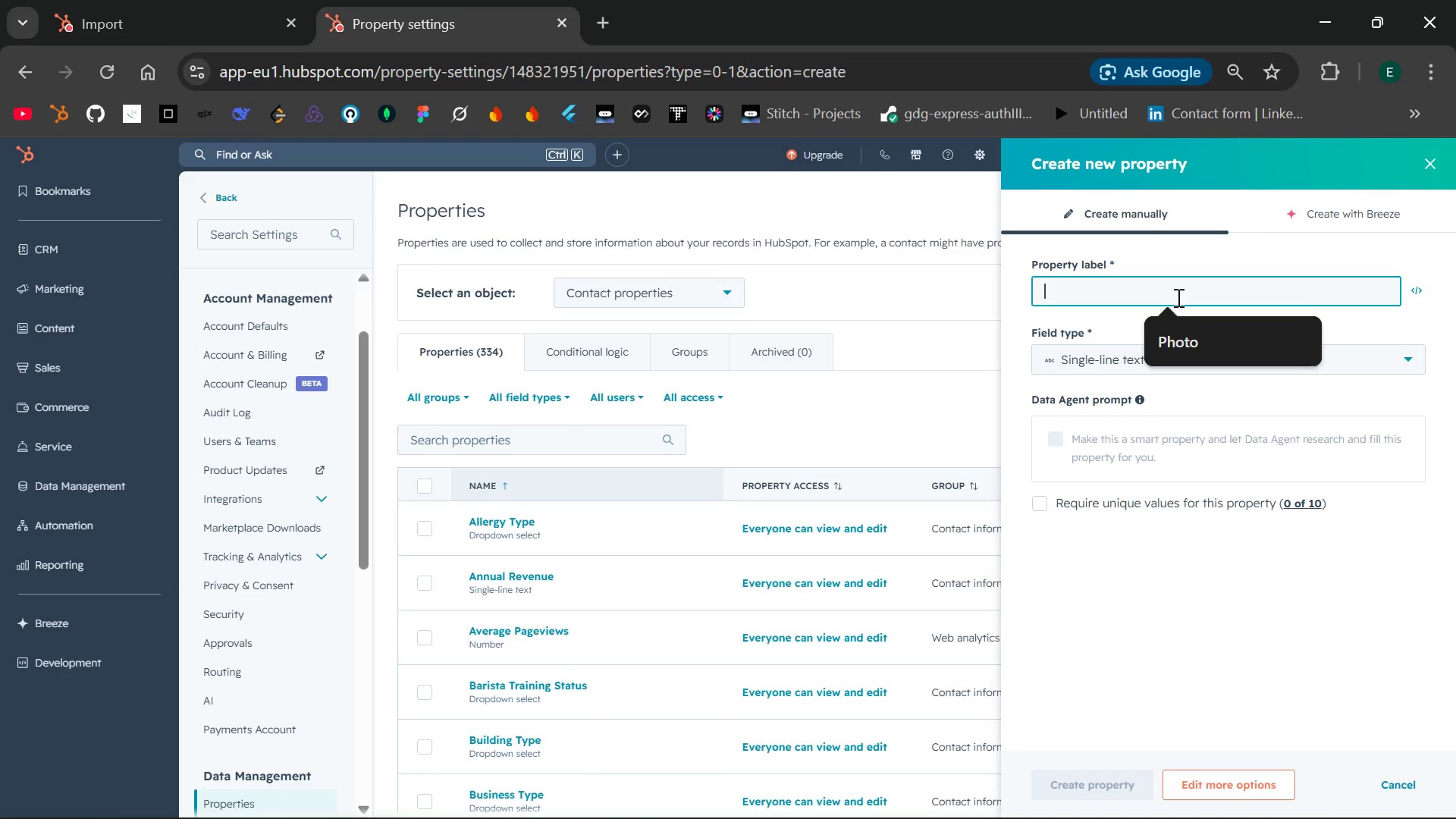 
type(Ferque)
 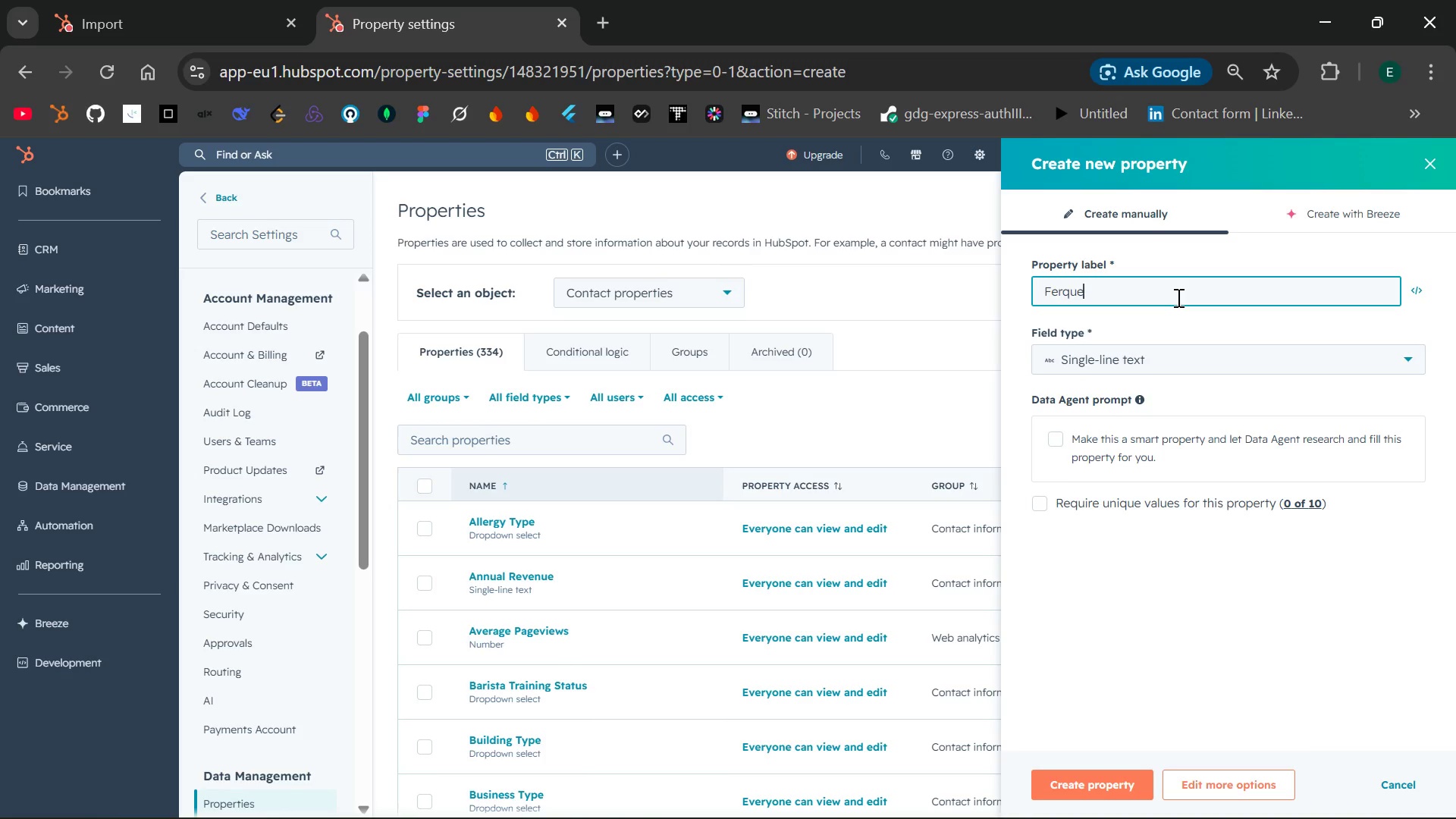 
wait(11.31)
 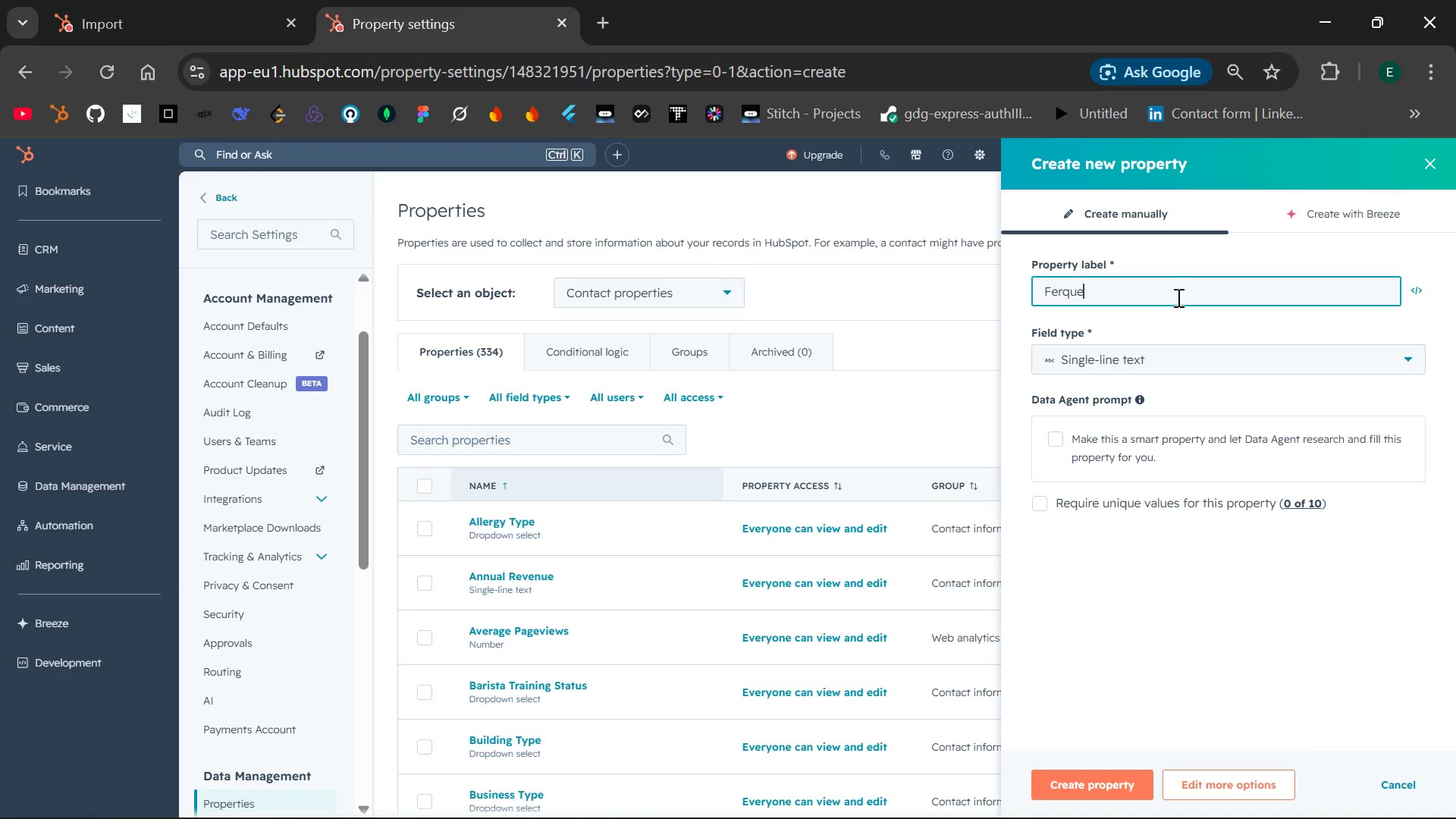 
type(ncy)
 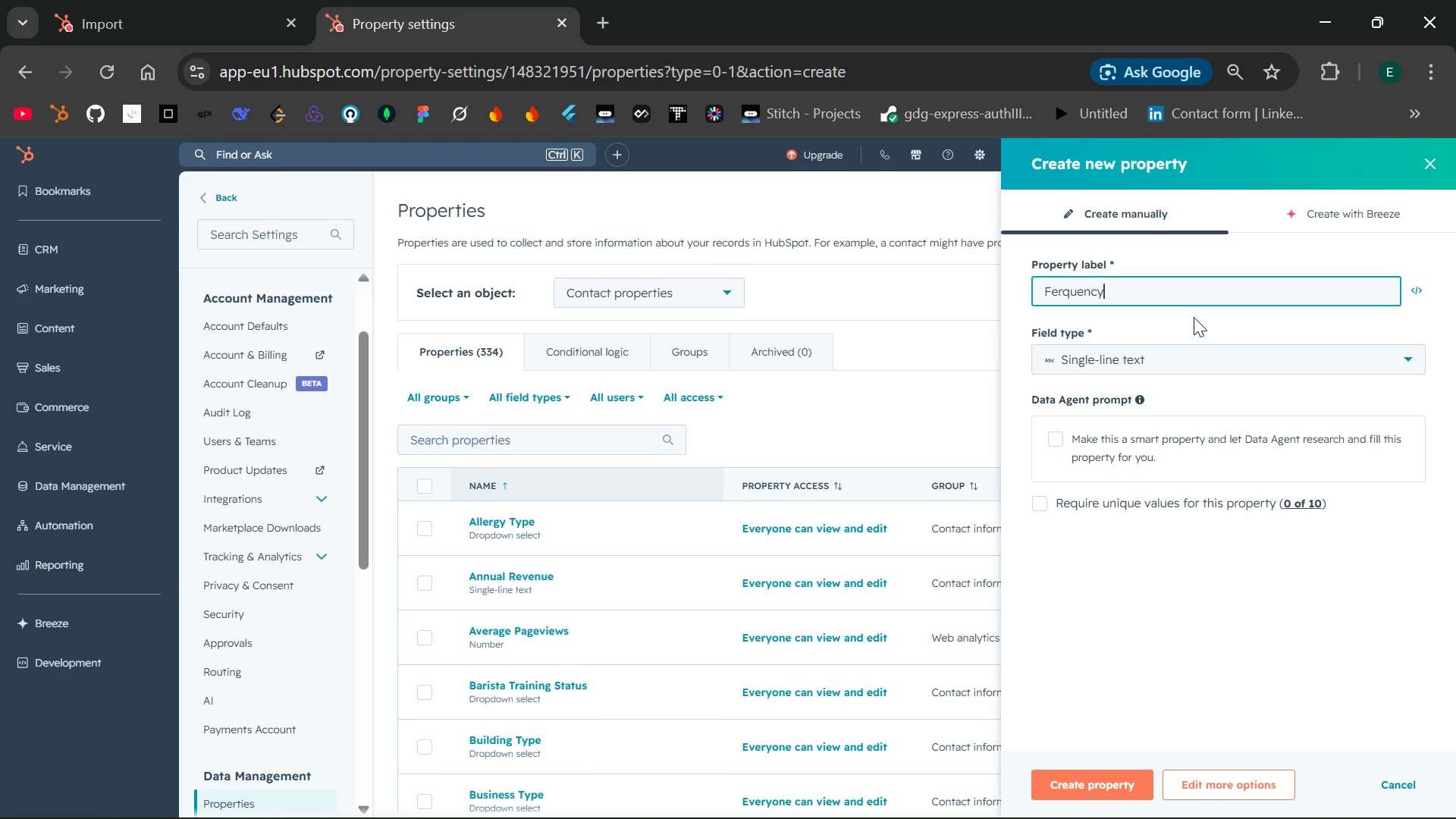 
left_click([1197, 320])
 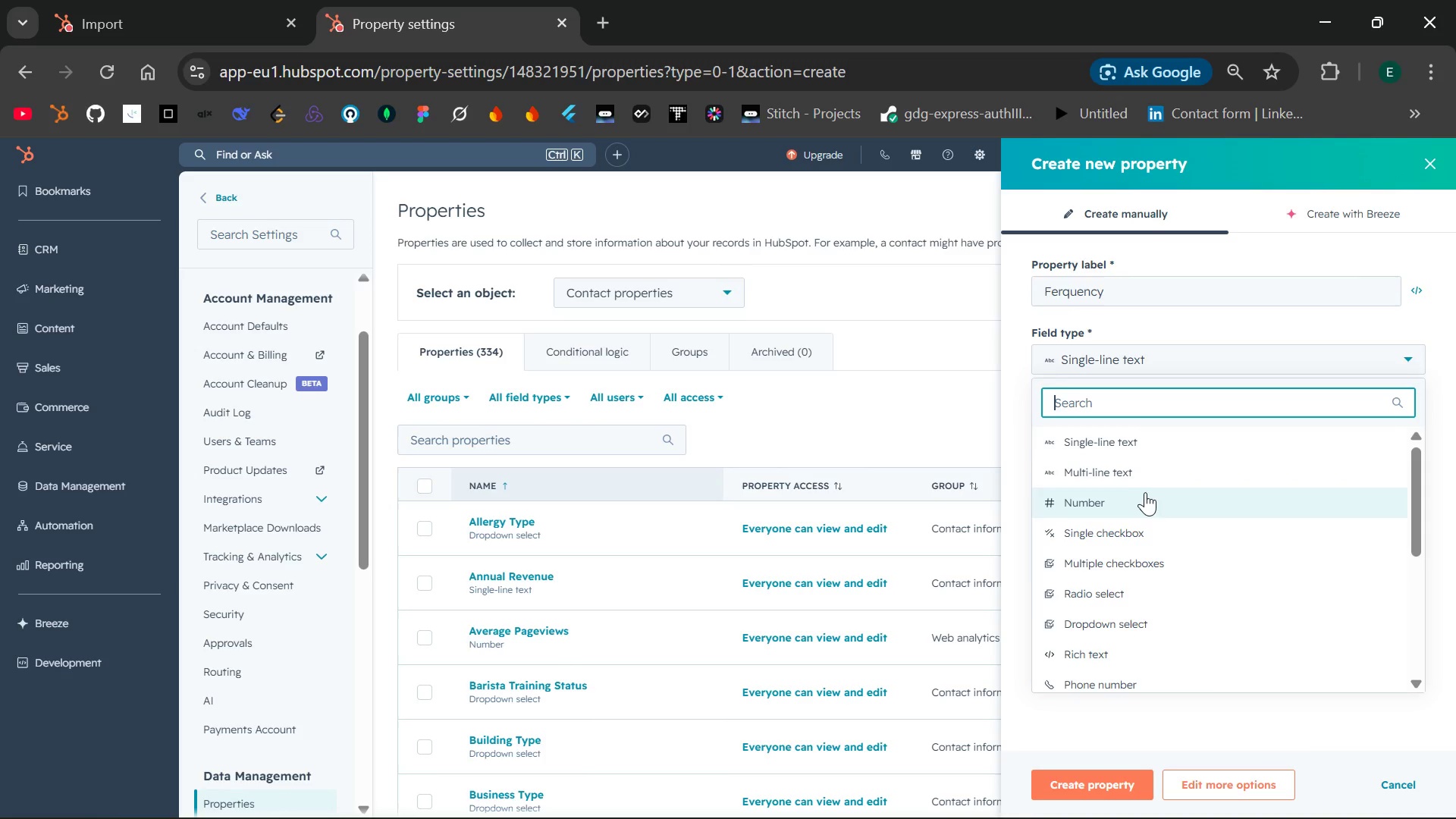 
wait(7.73)
 